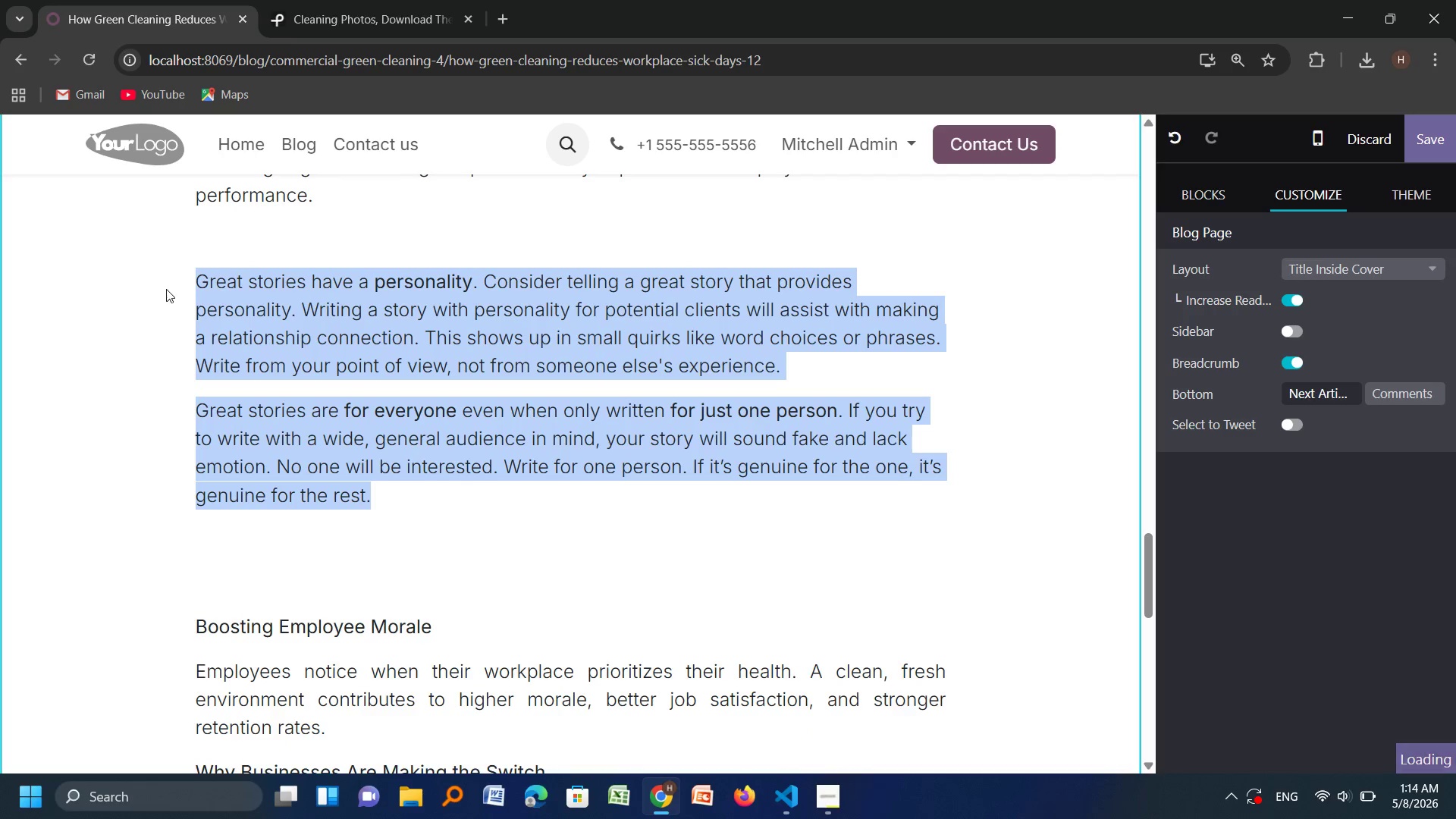 
key(Control+V)
 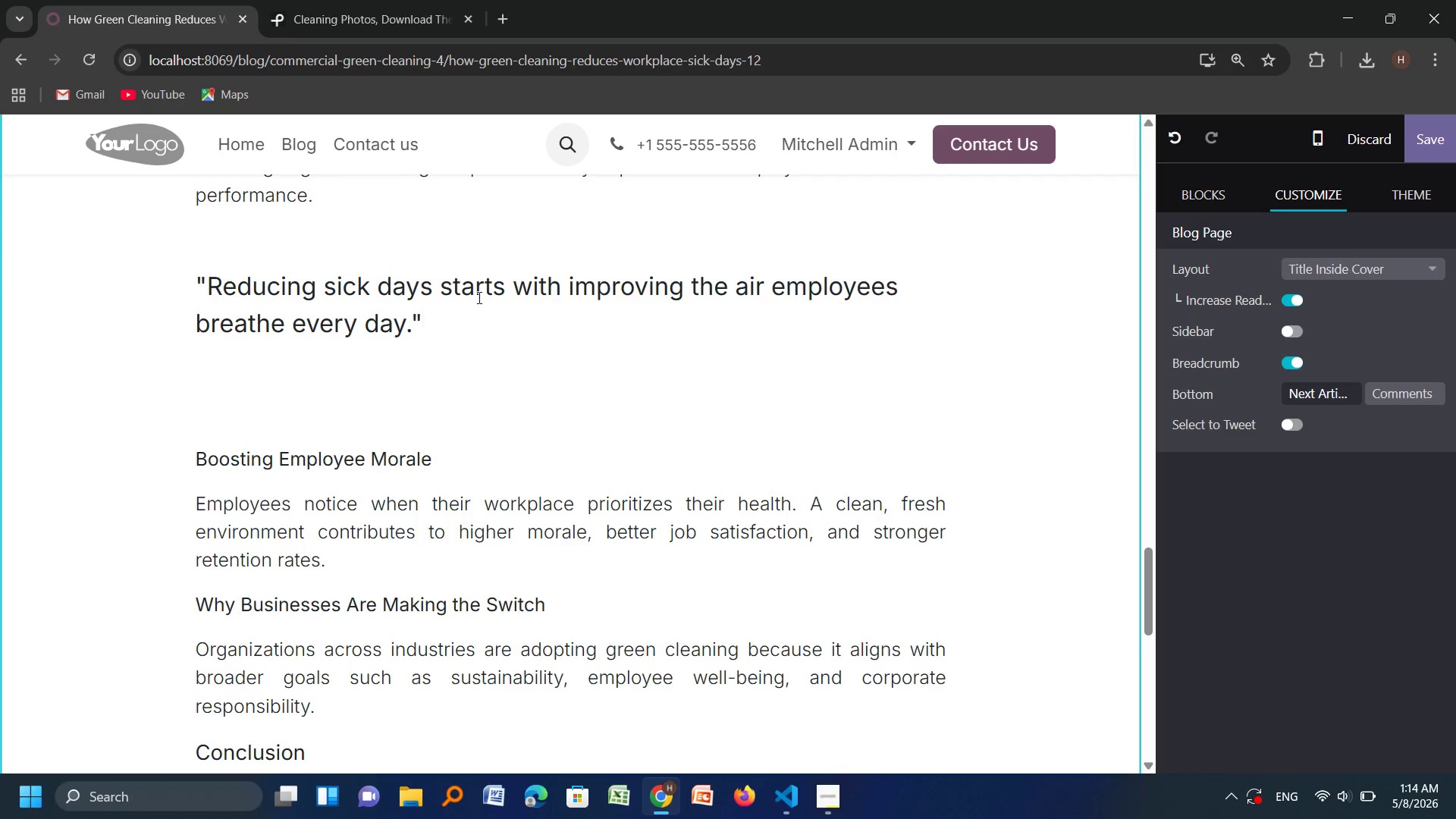 
left_click_drag(start_coordinate=[434, 315], to_coordinate=[174, 281])
 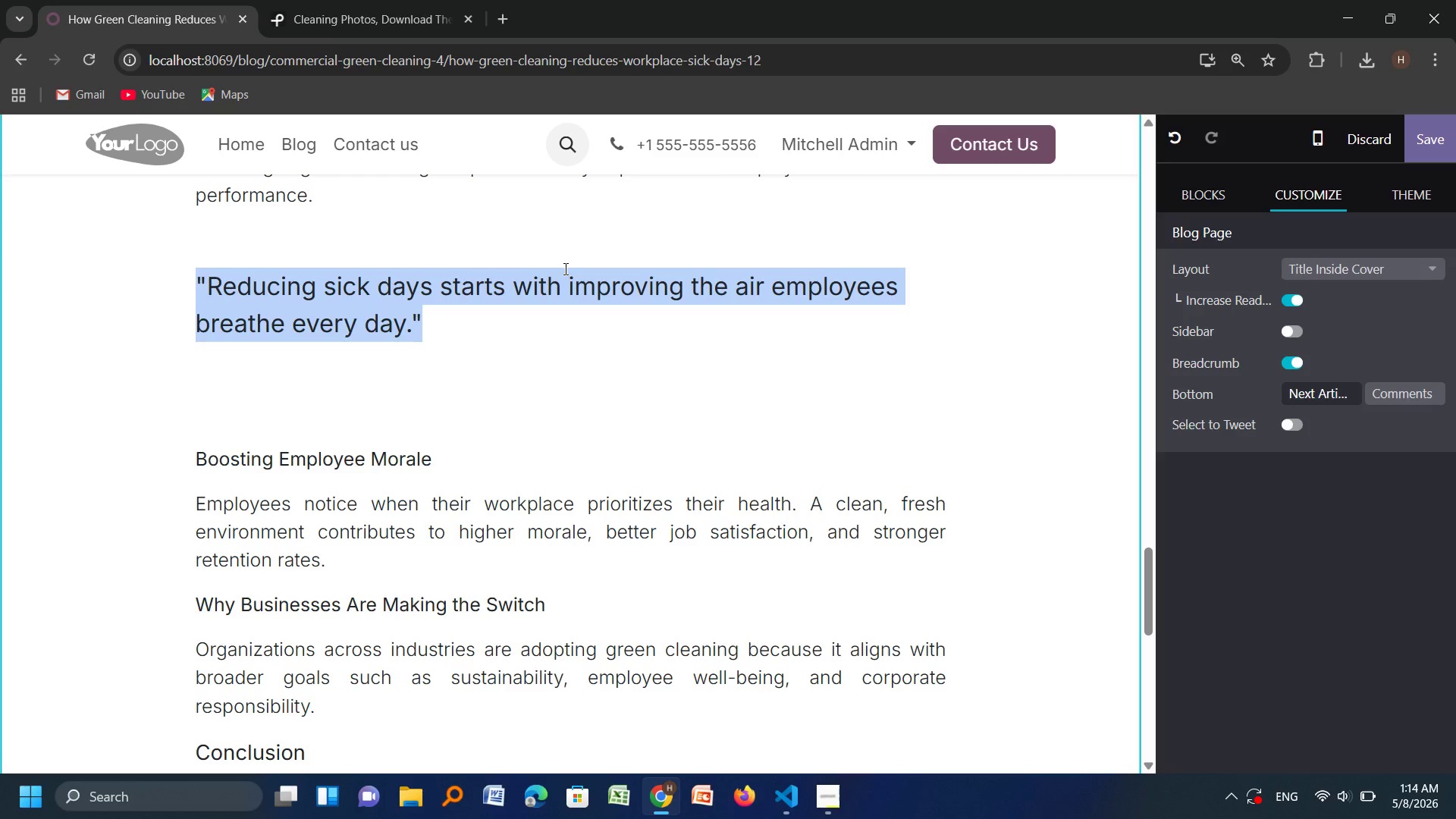 
right_click([563, 268])
 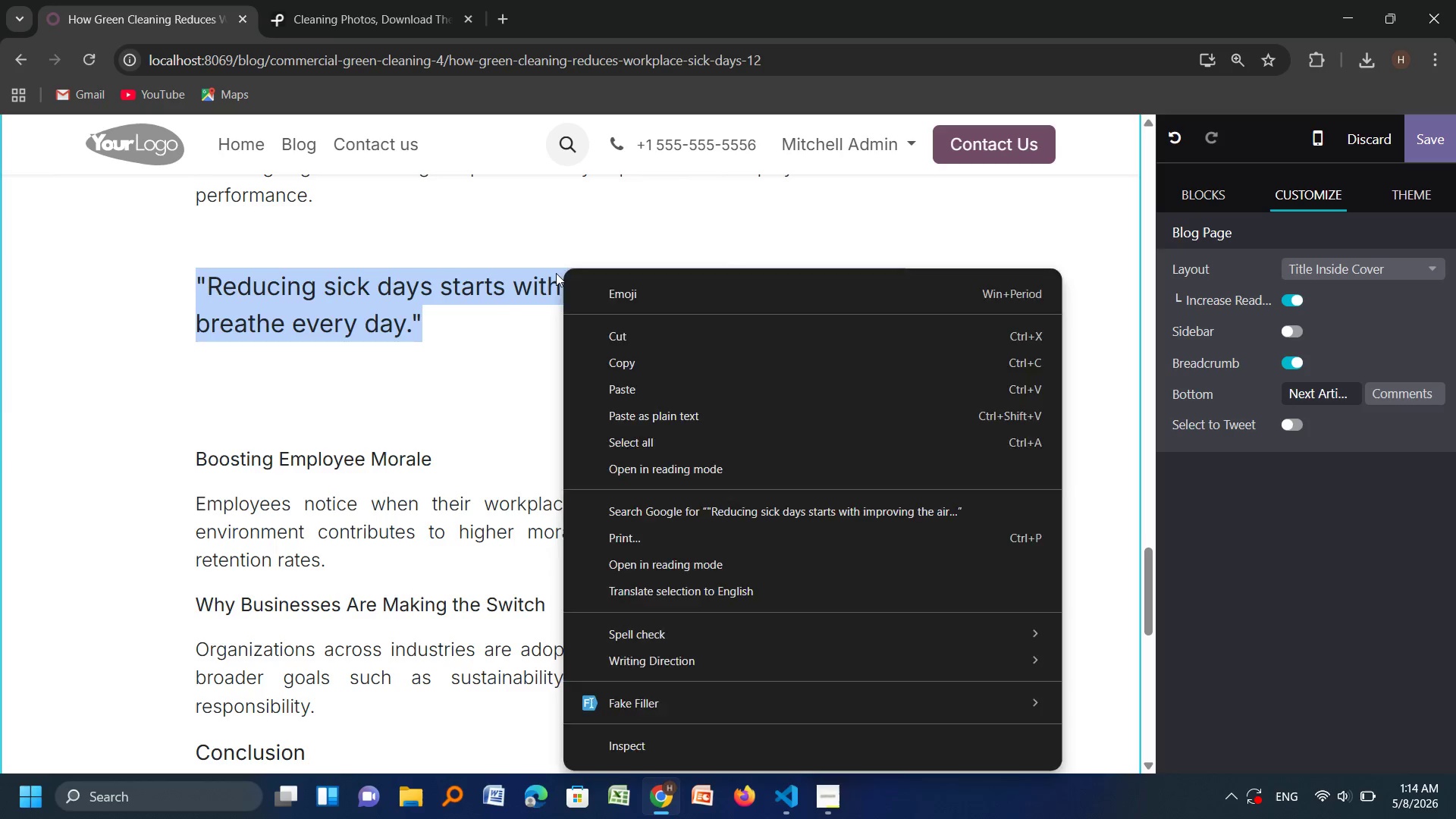 
left_click([556, 273])
 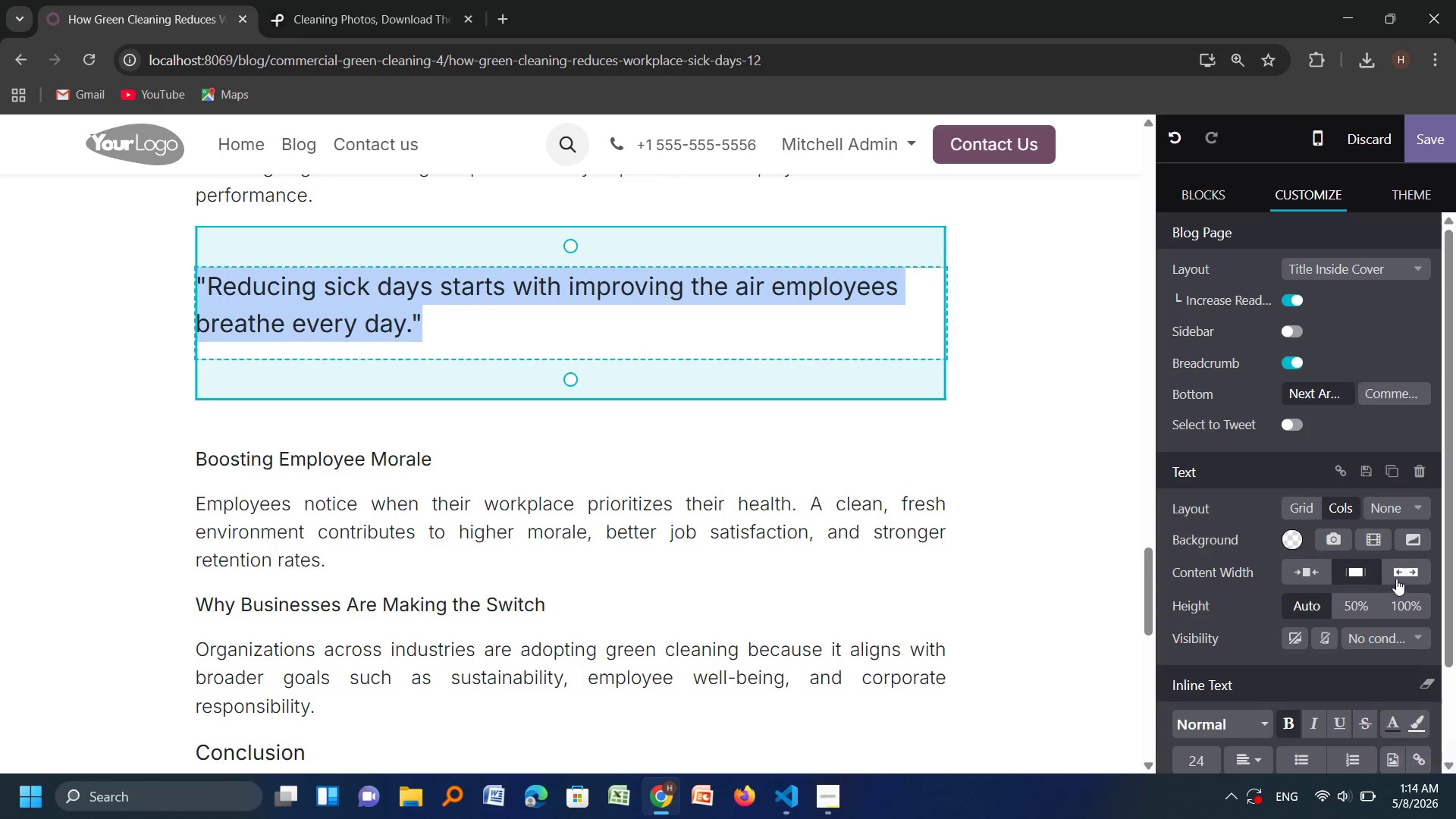 
scroll: coordinate [1360, 549], scroll_direction: down, amount: 4.0
 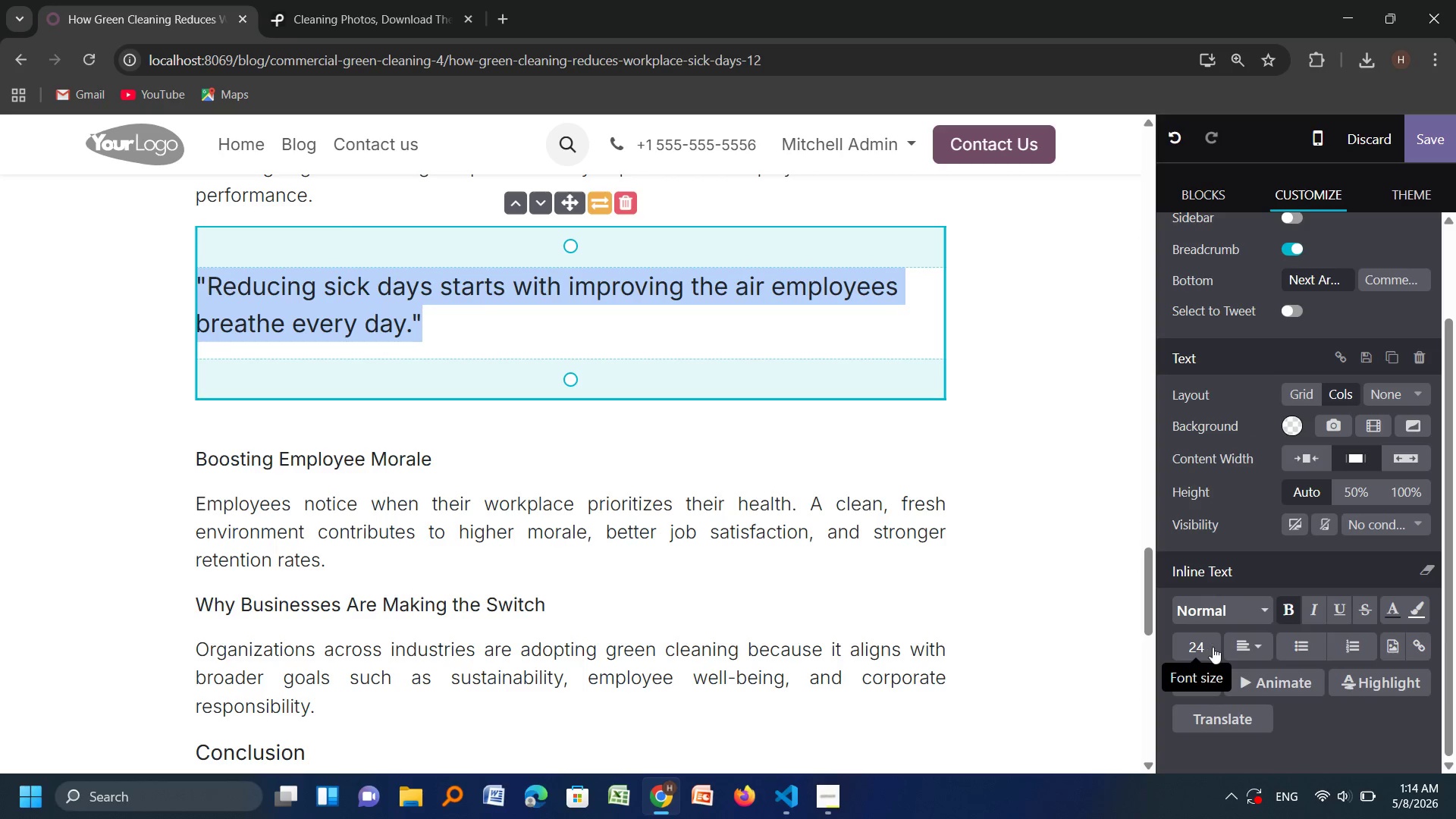 
left_click_drag(start_coordinate=[1235, 645], to_coordinate=[1240, 645])
 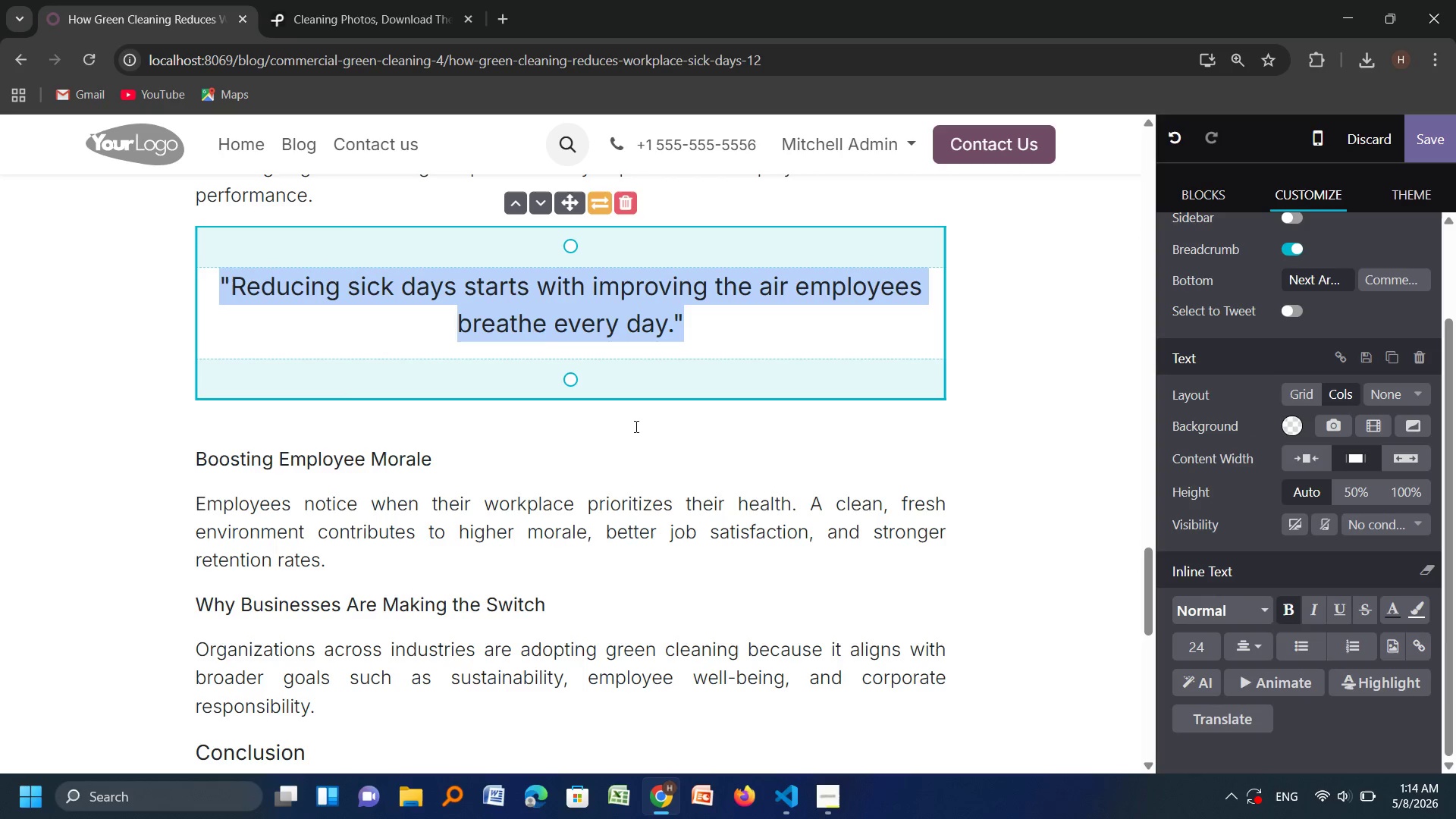 
left_click([639, 399])
 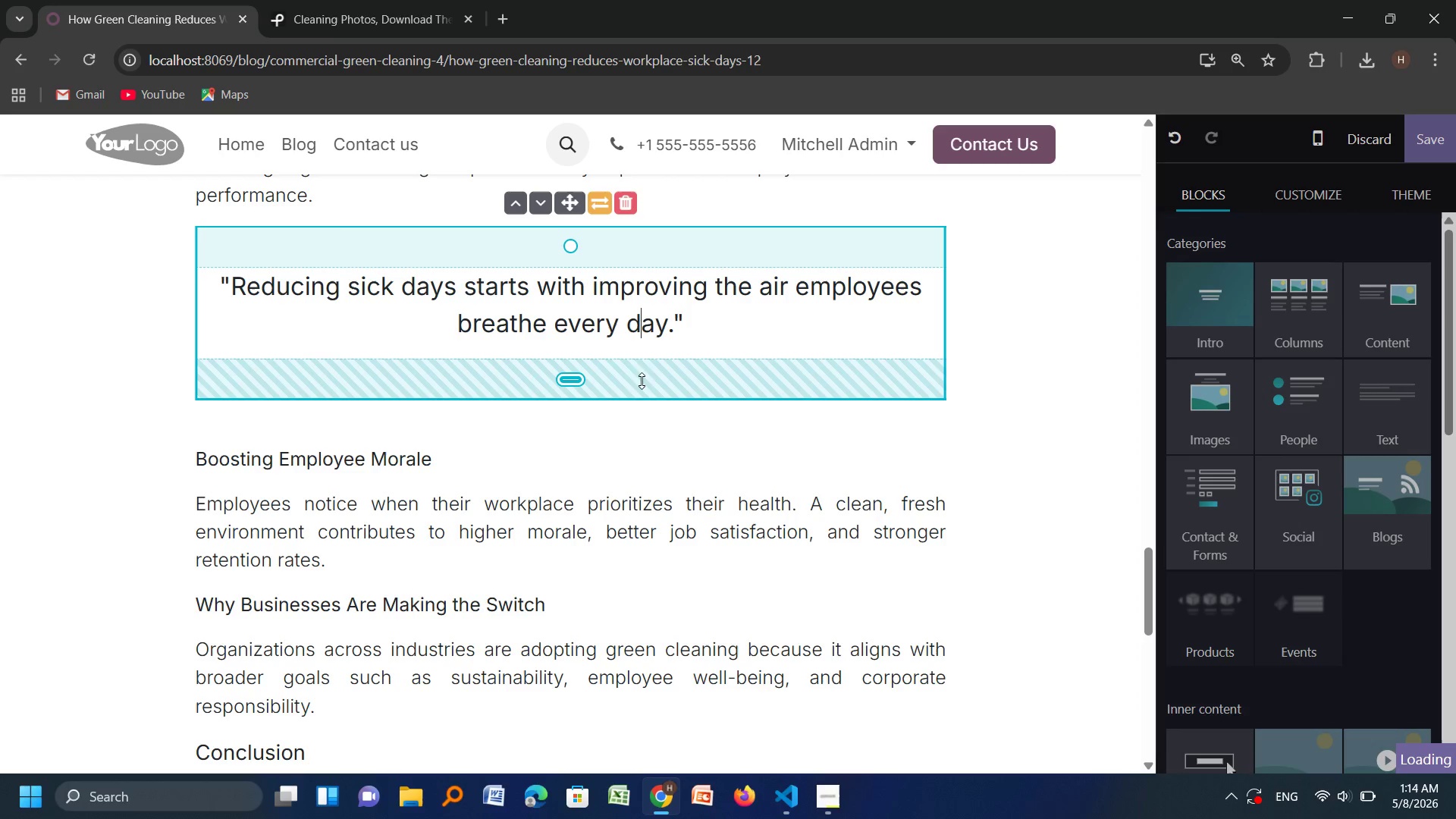 
left_click_drag(start_coordinate=[637, 388], to_coordinate=[642, 344])
 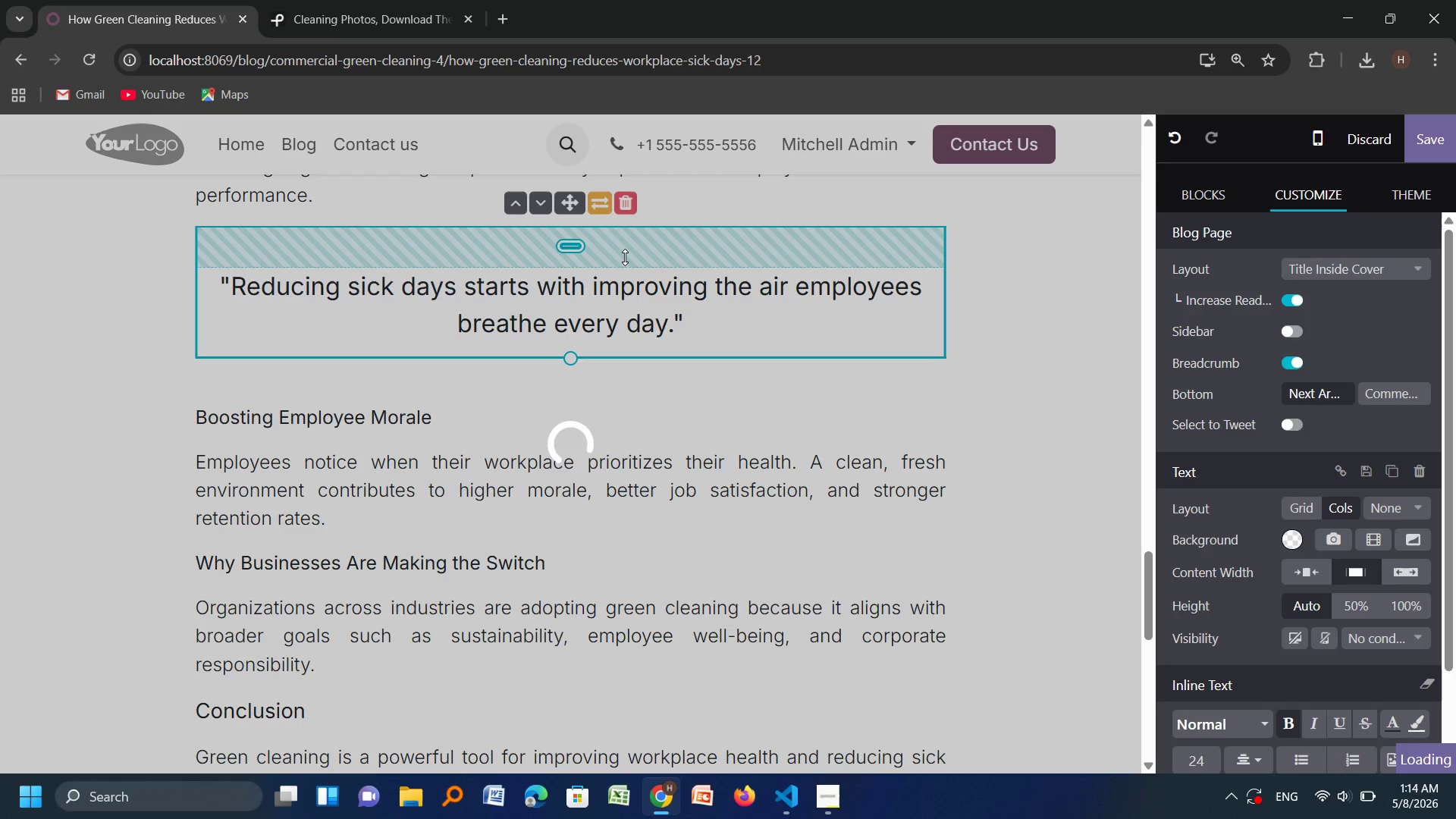 
left_click_drag(start_coordinate=[625, 257], to_coordinate=[682, 140])
 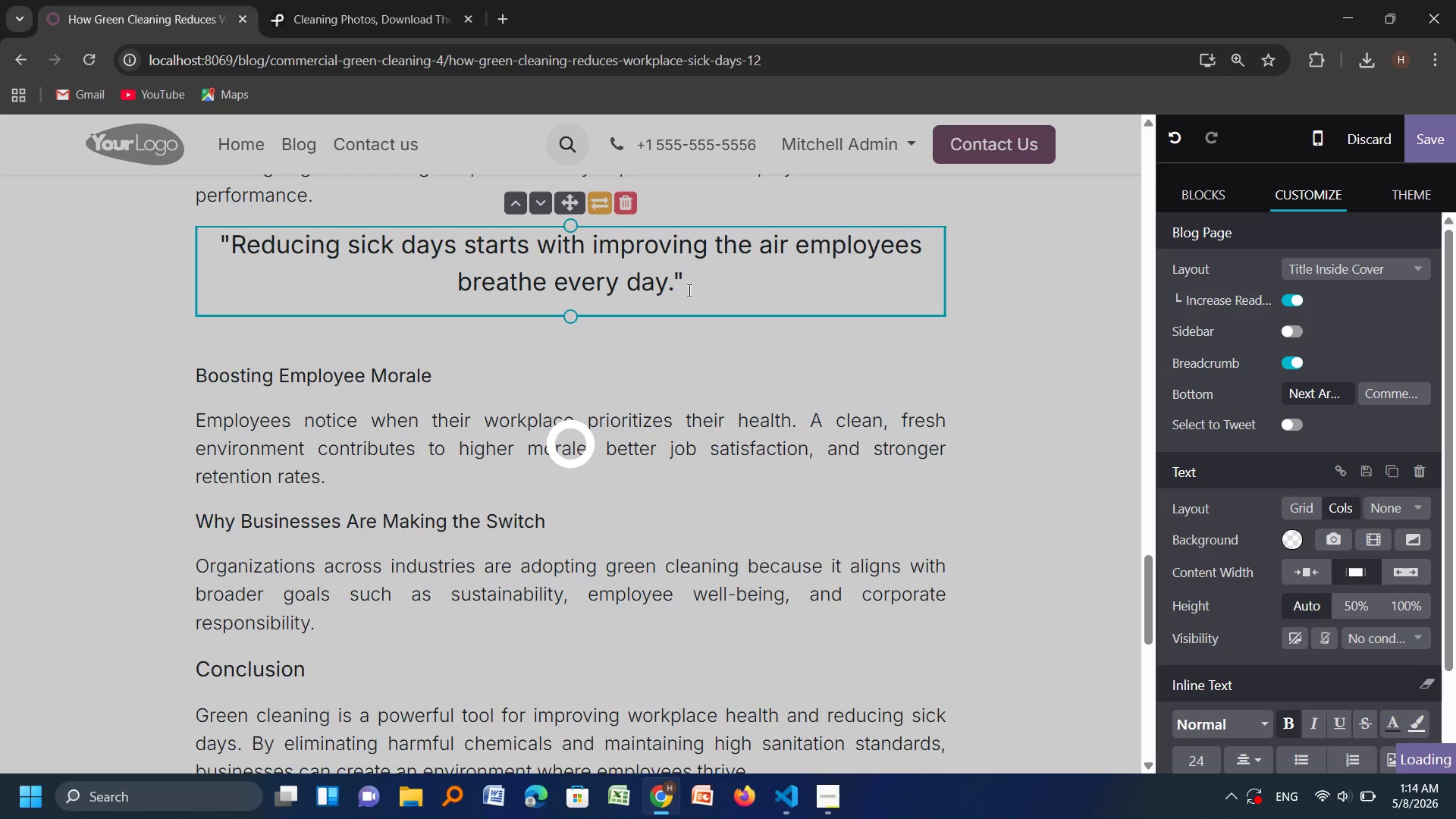 
left_click([691, 290])
 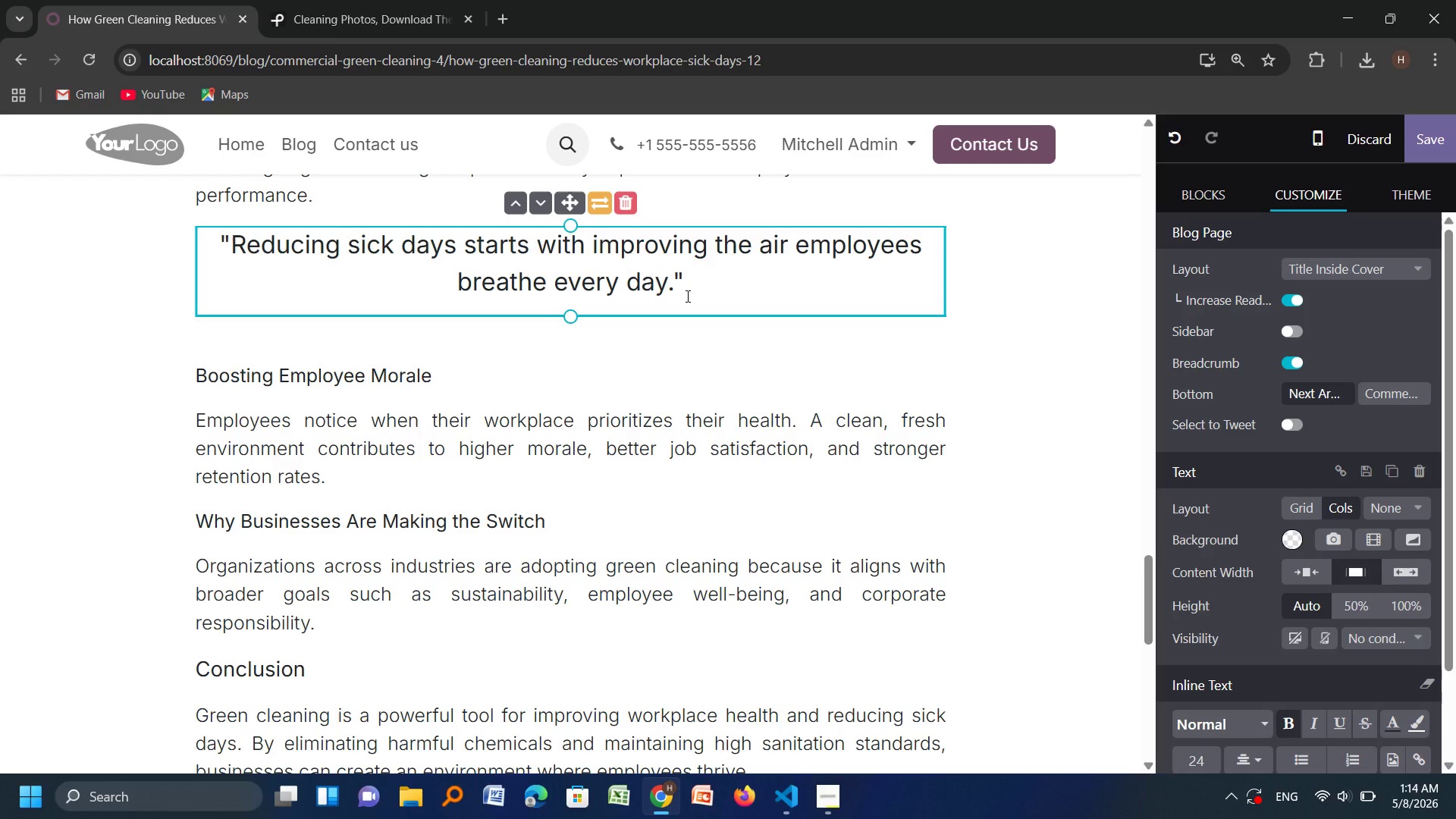 
key(Enter)
 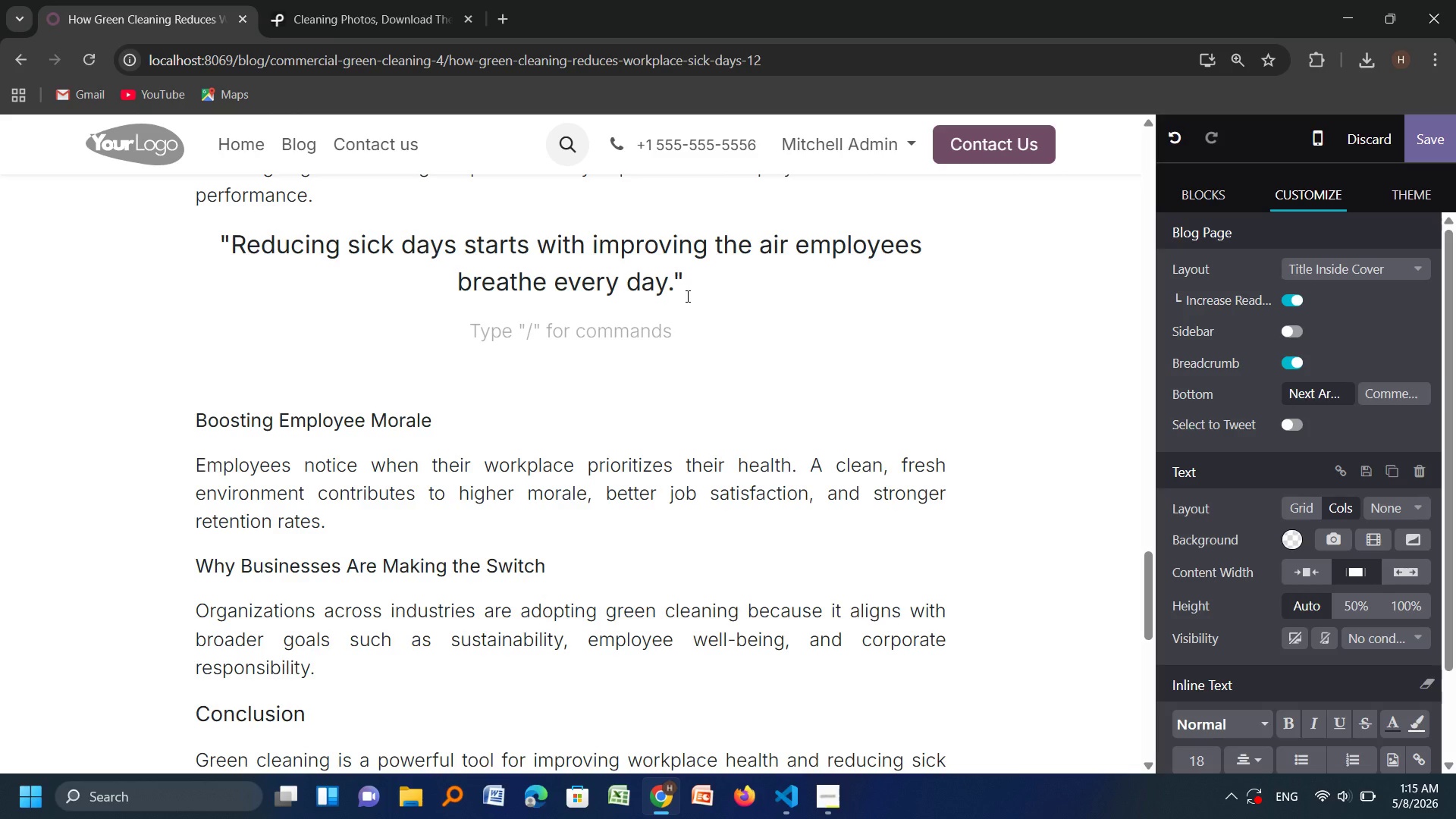 
wait(40.7)
 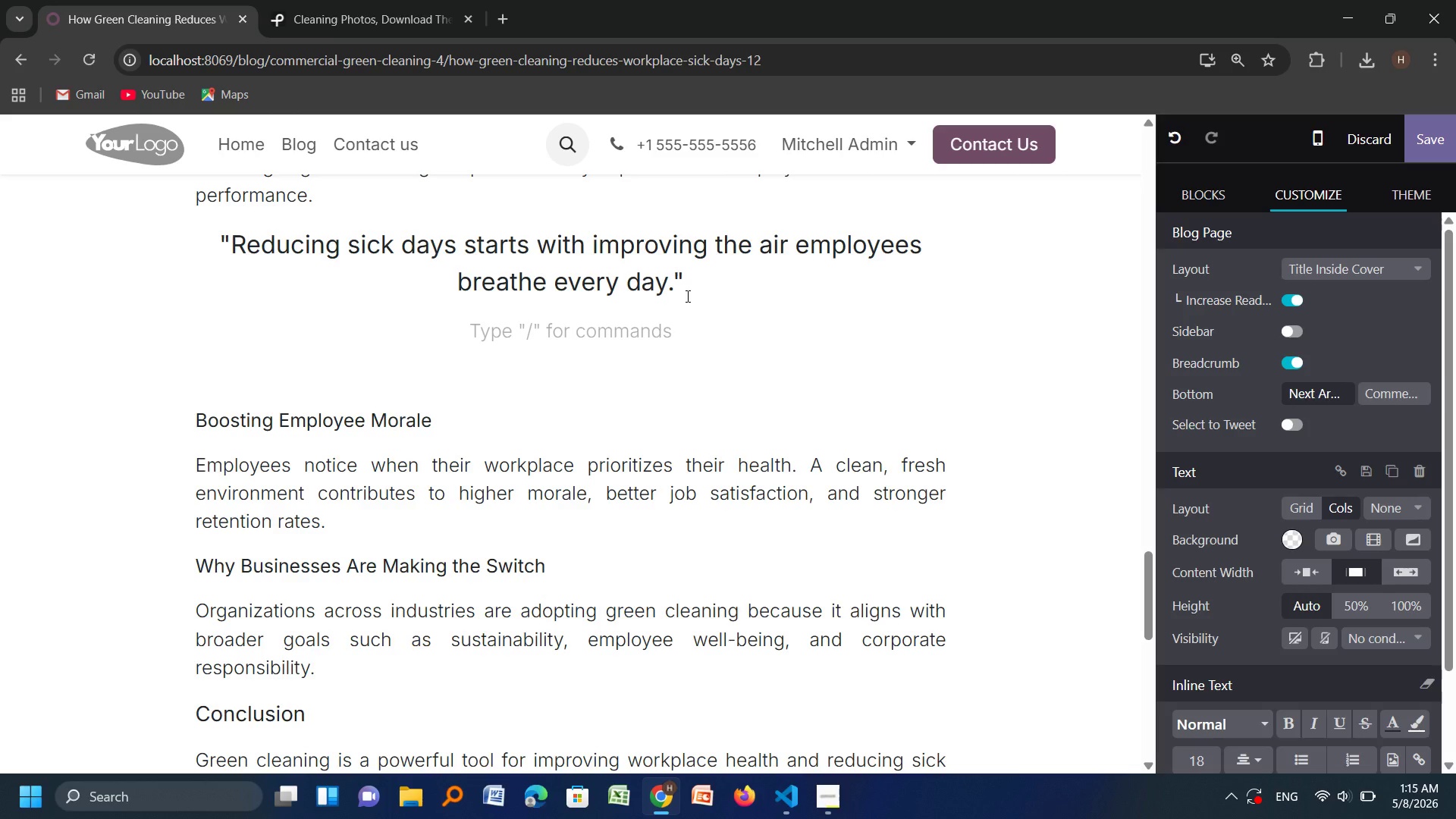 
left_click([1307, 514])
 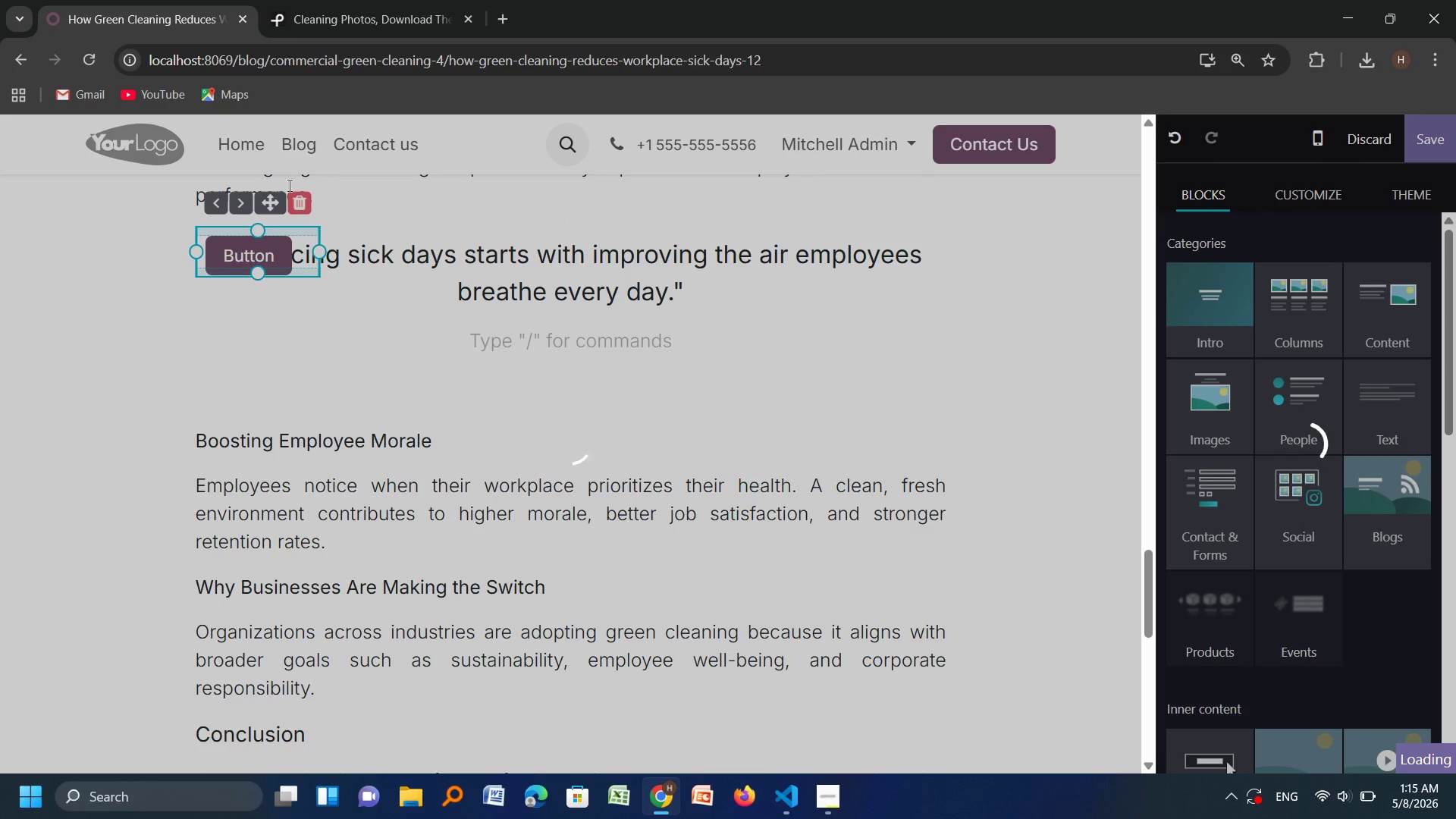 
wait(6.2)
 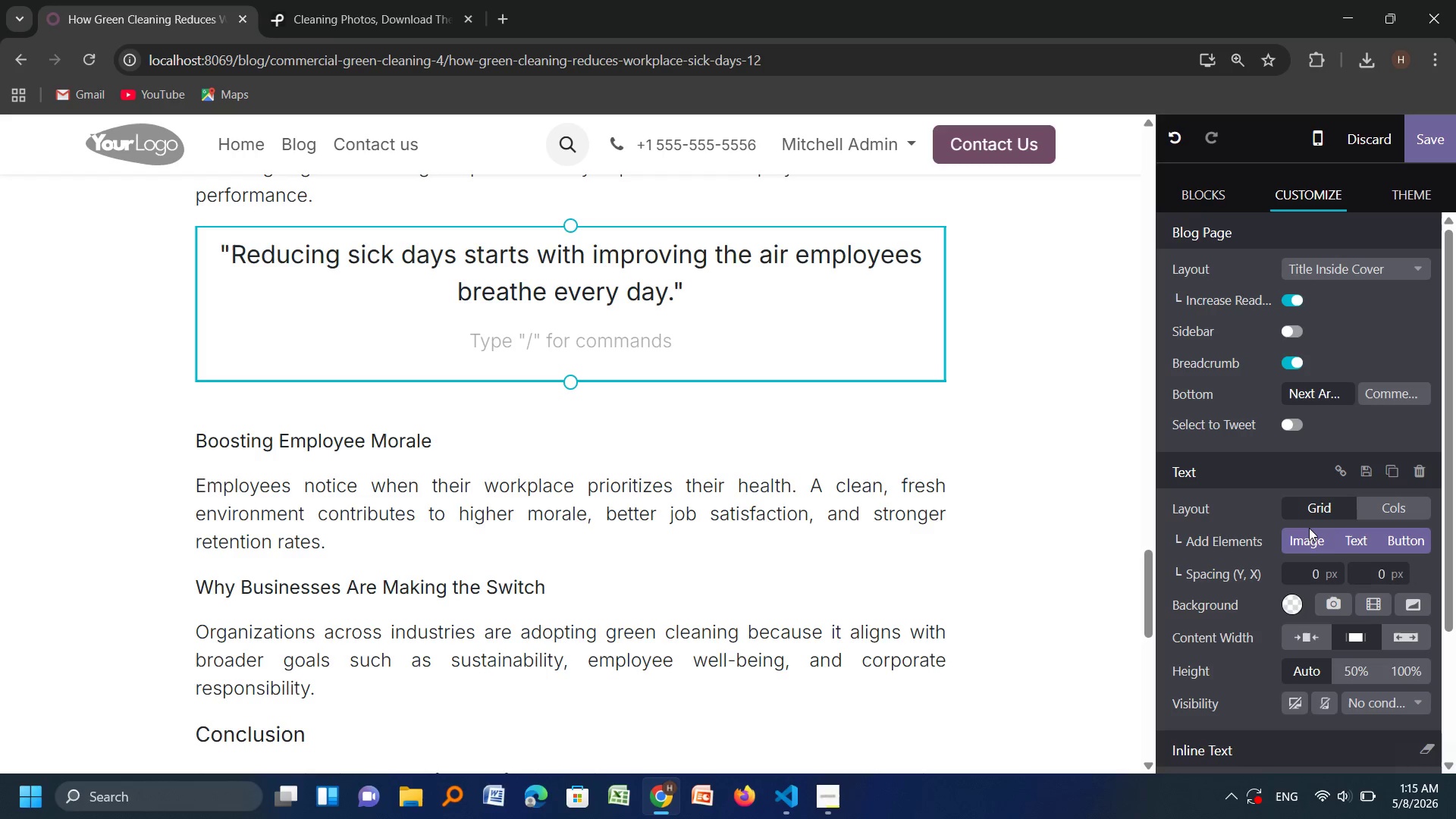 
right_click([251, 257])
 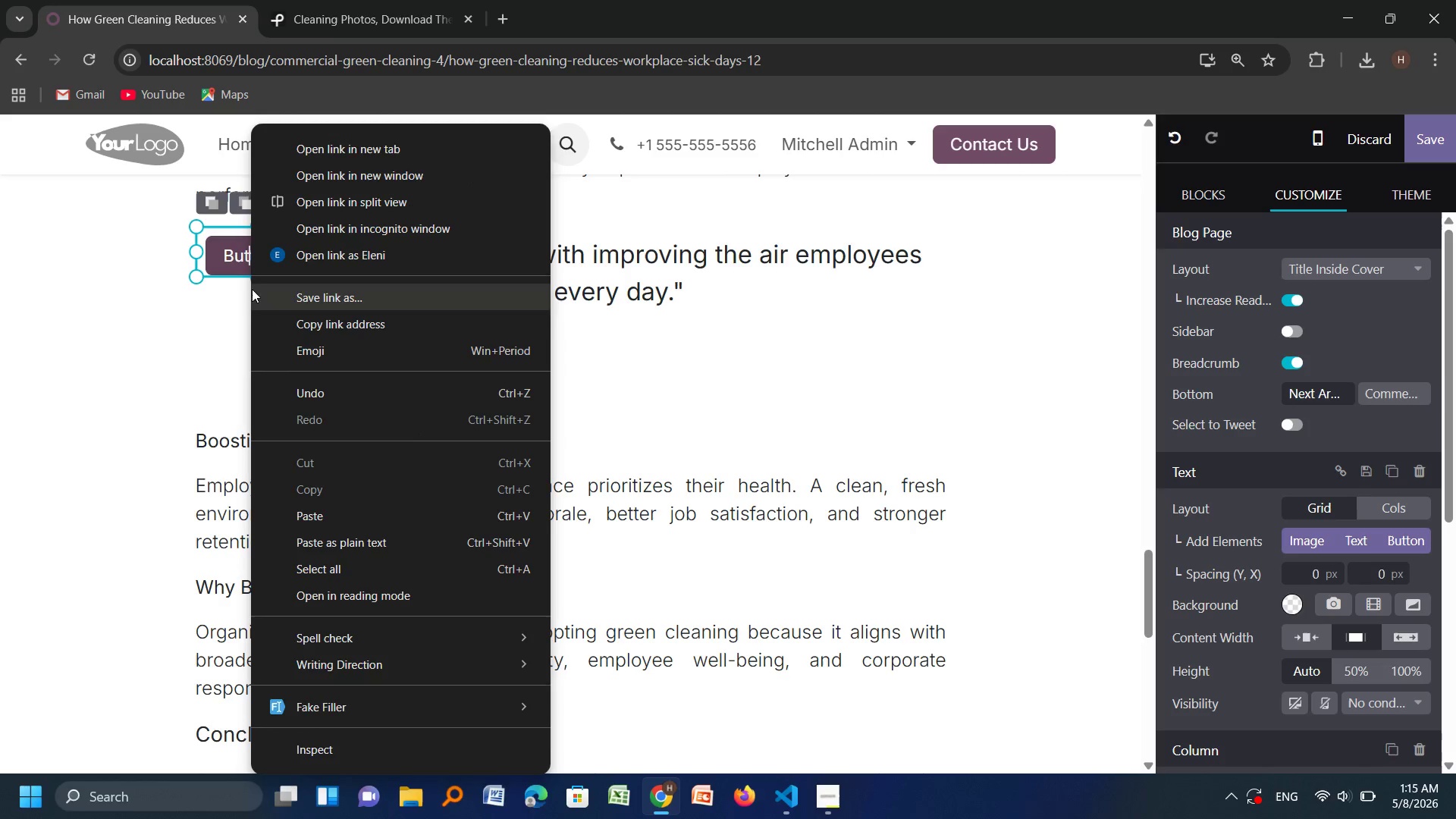 
left_click_drag(start_coordinate=[240, 293], to_coordinate=[237, 291])
 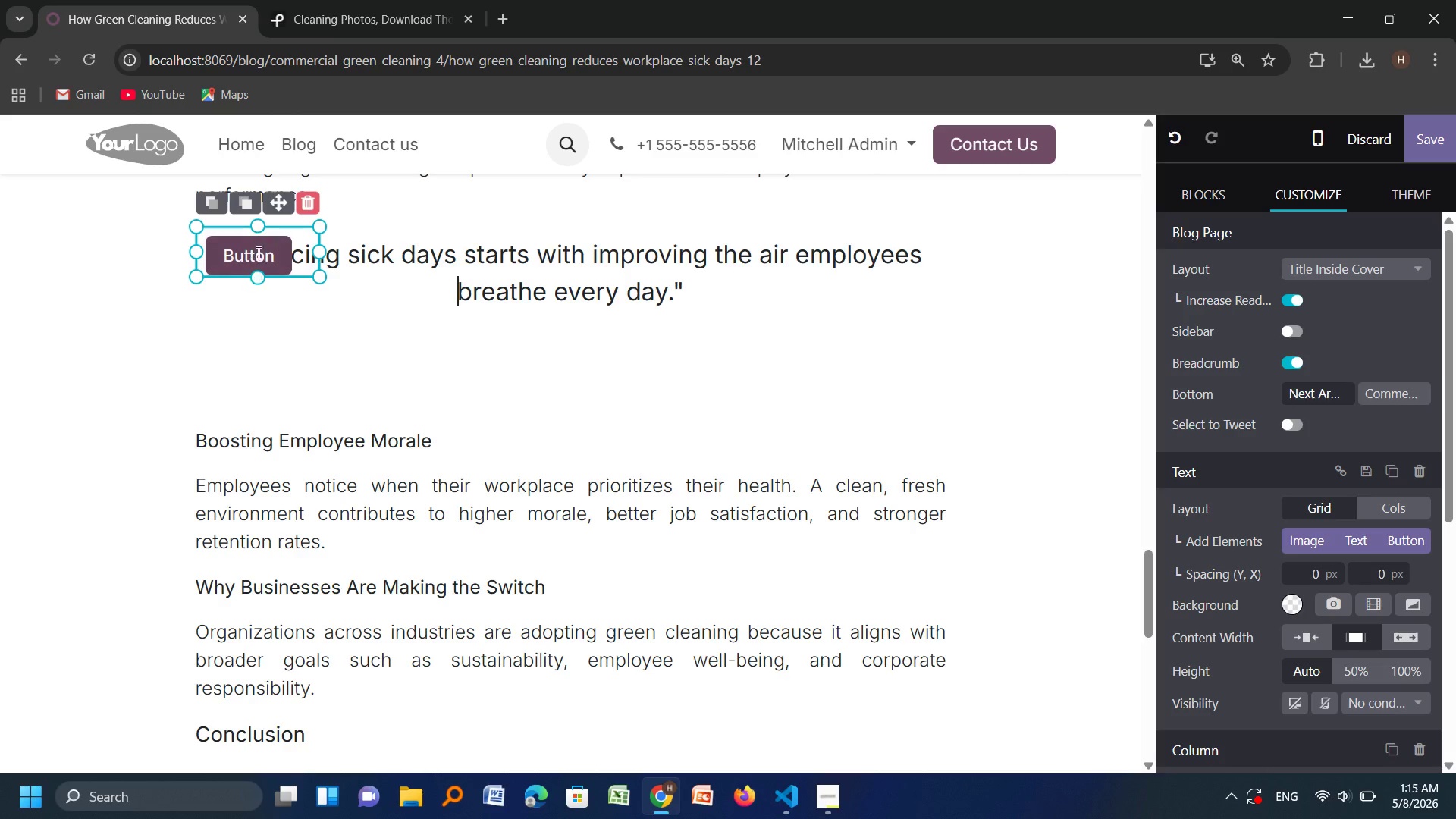 
double_click([258, 253])
 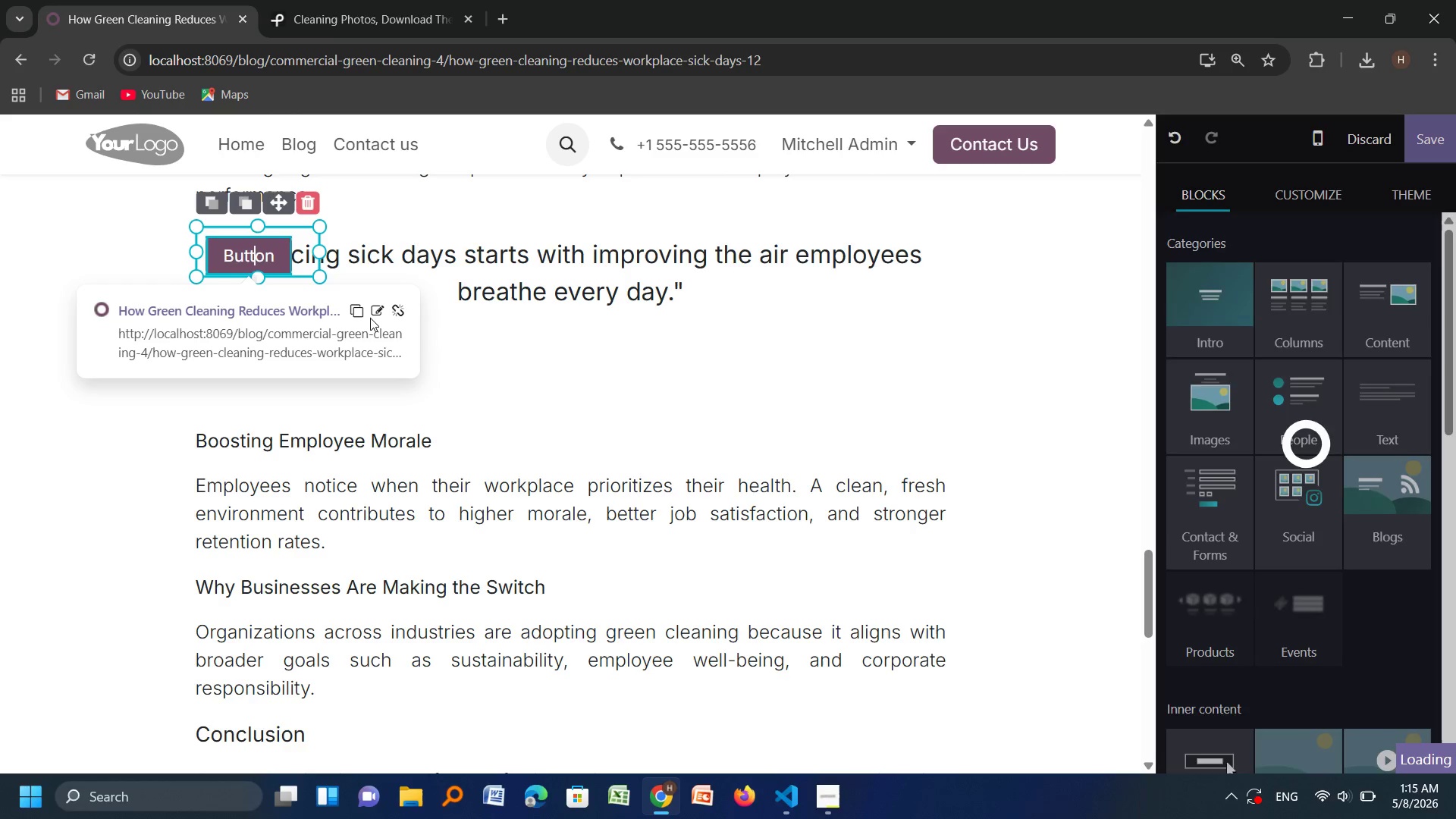 
left_click_drag(start_coordinate=[375, 311], to_coordinate=[379, 313])
 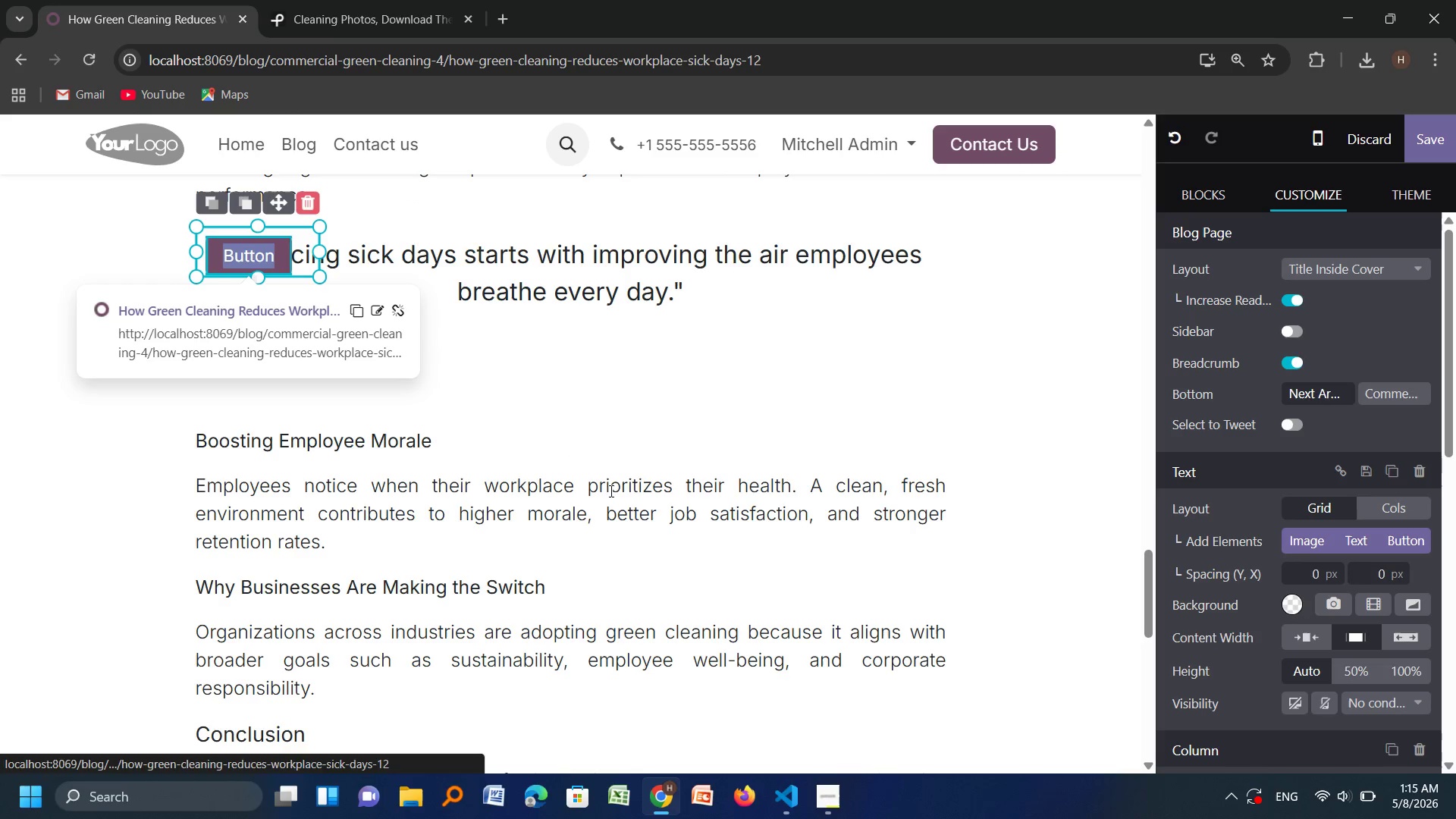 
scroll: coordinate [1437, 413], scroll_direction: down, amount: 3.0
 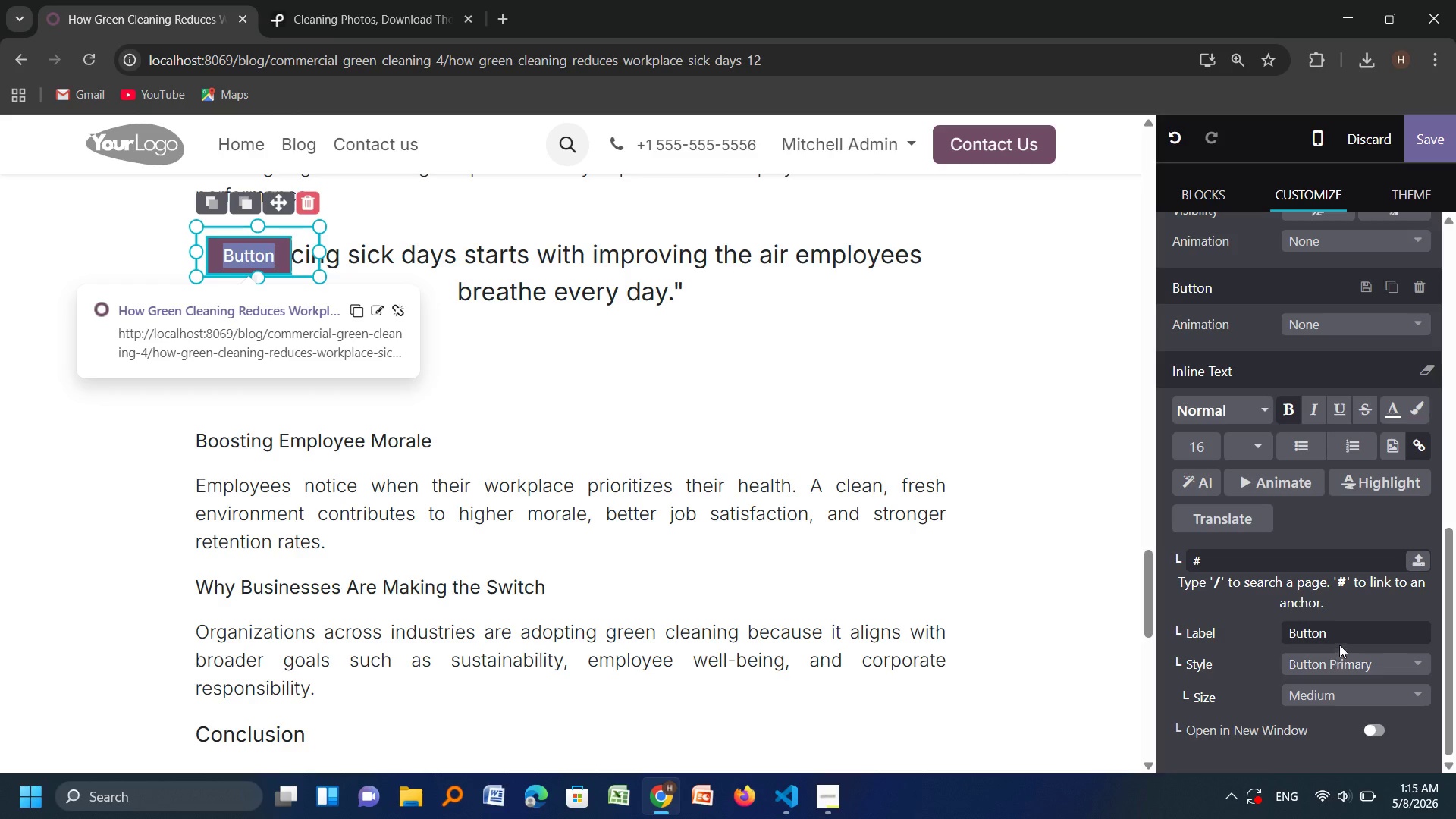 
left_click_drag(start_coordinate=[1341, 628], to_coordinate=[1179, 632])
 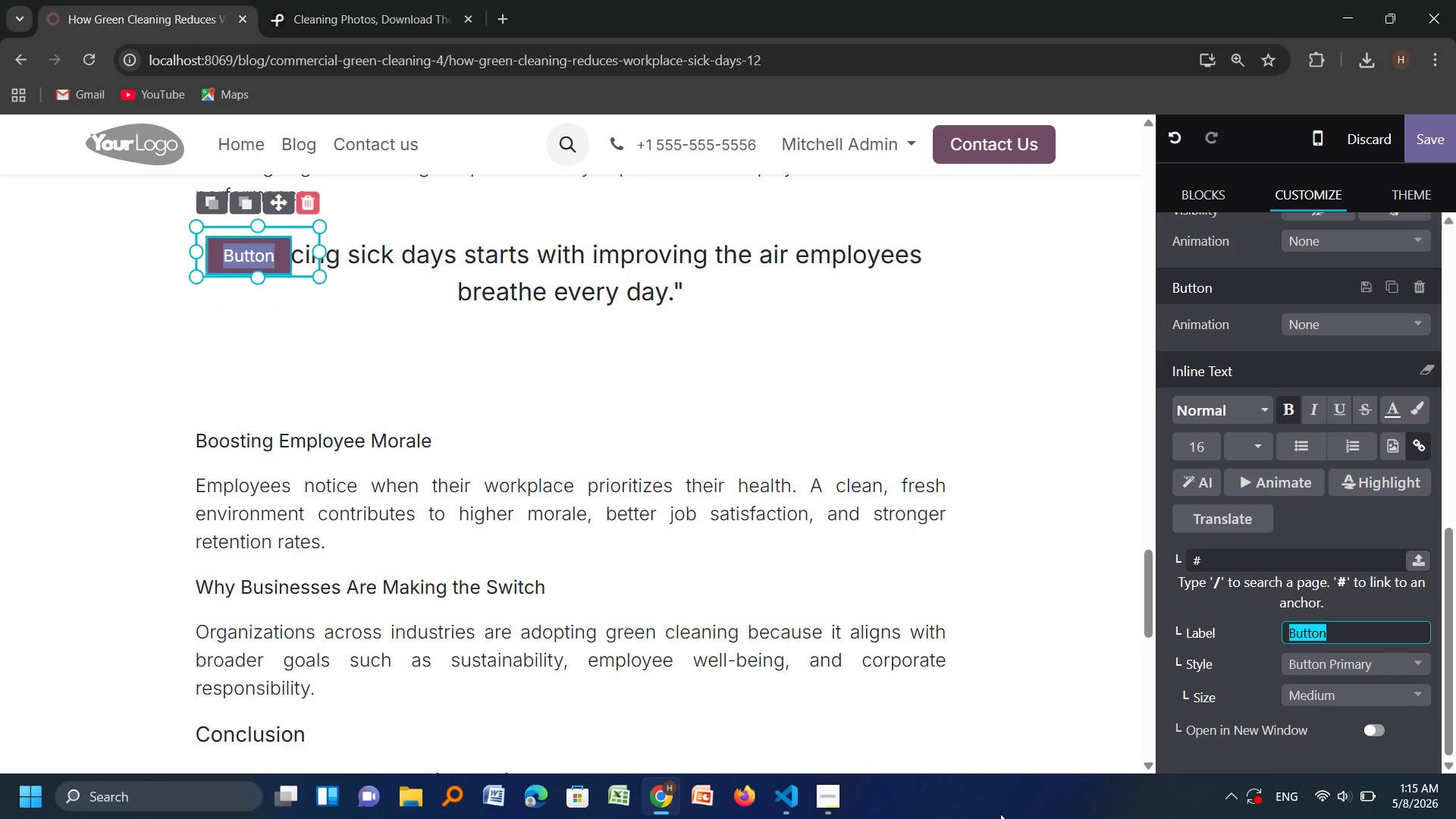 
type(Reach Us Now)
 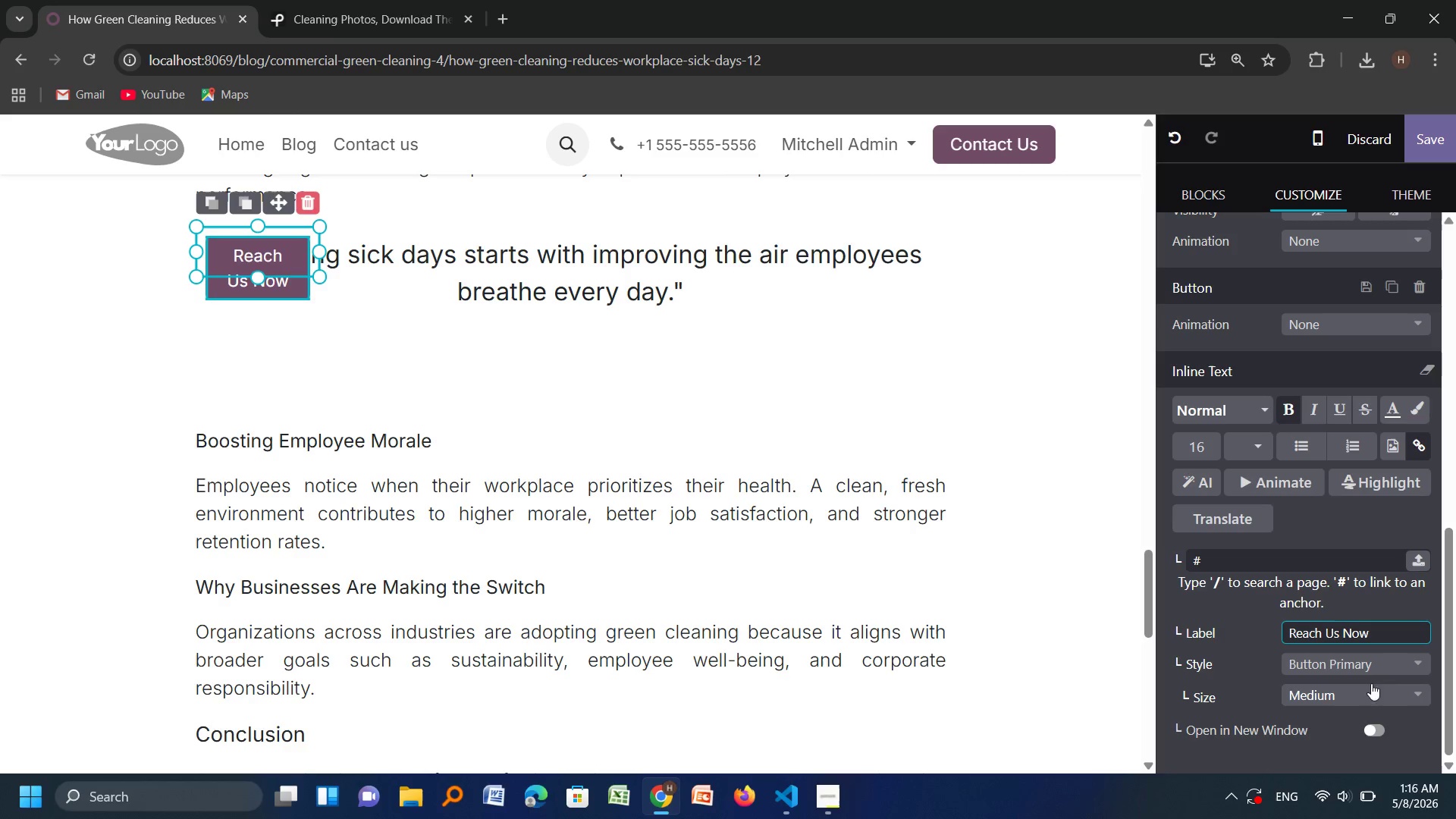 
wait(5.14)
 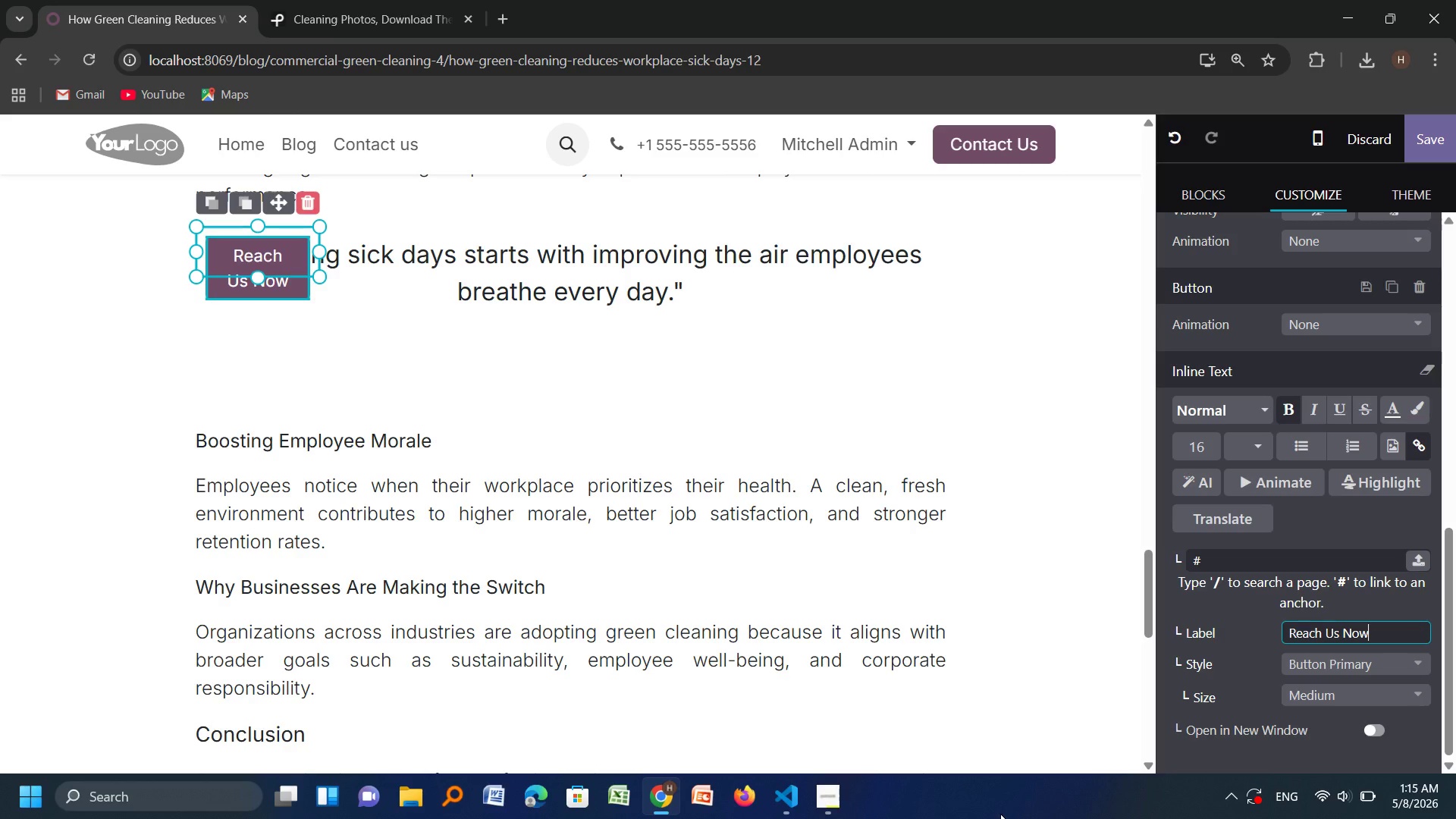 
left_click([1330, 607])
 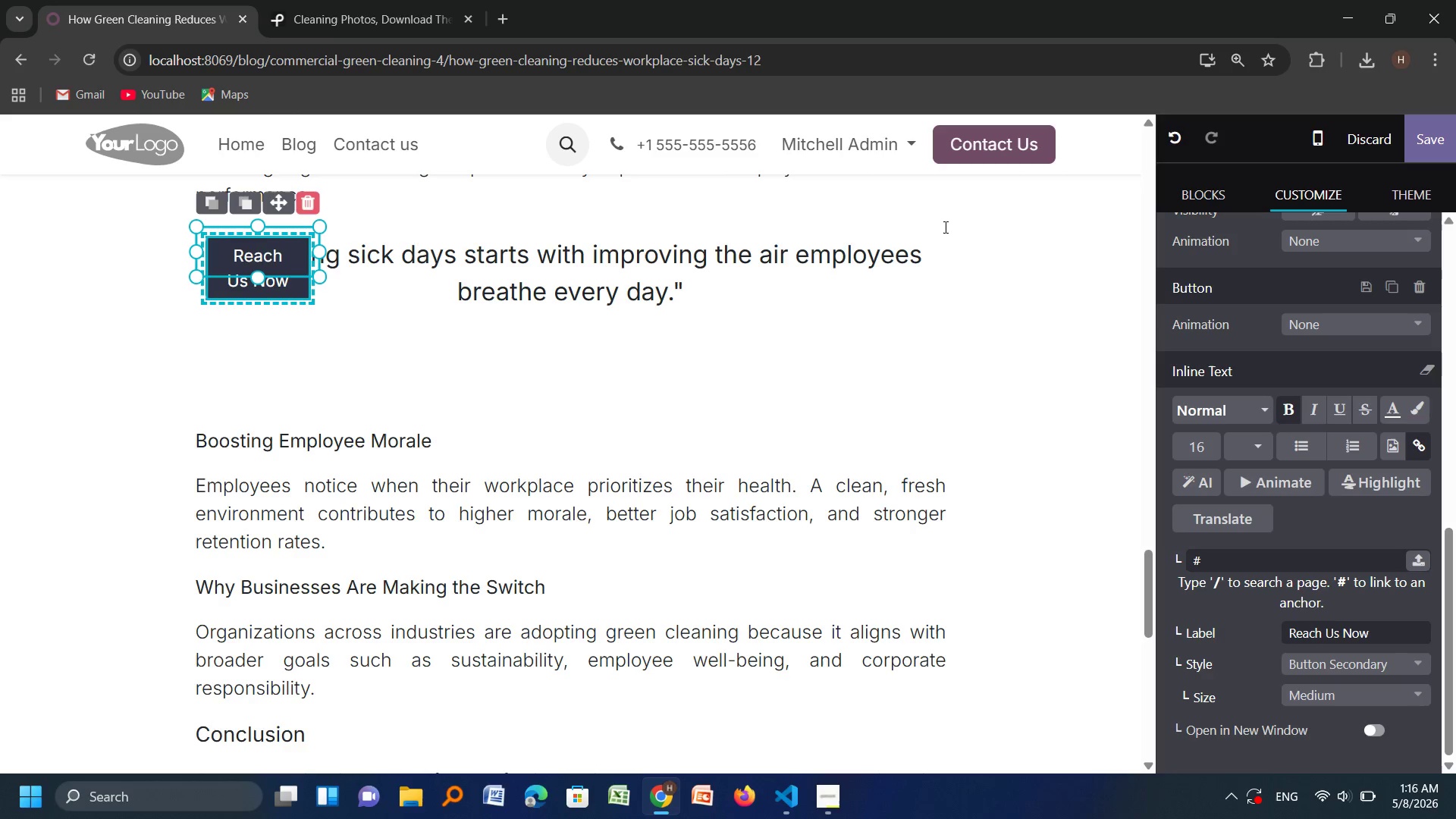 
left_click([964, 158])
 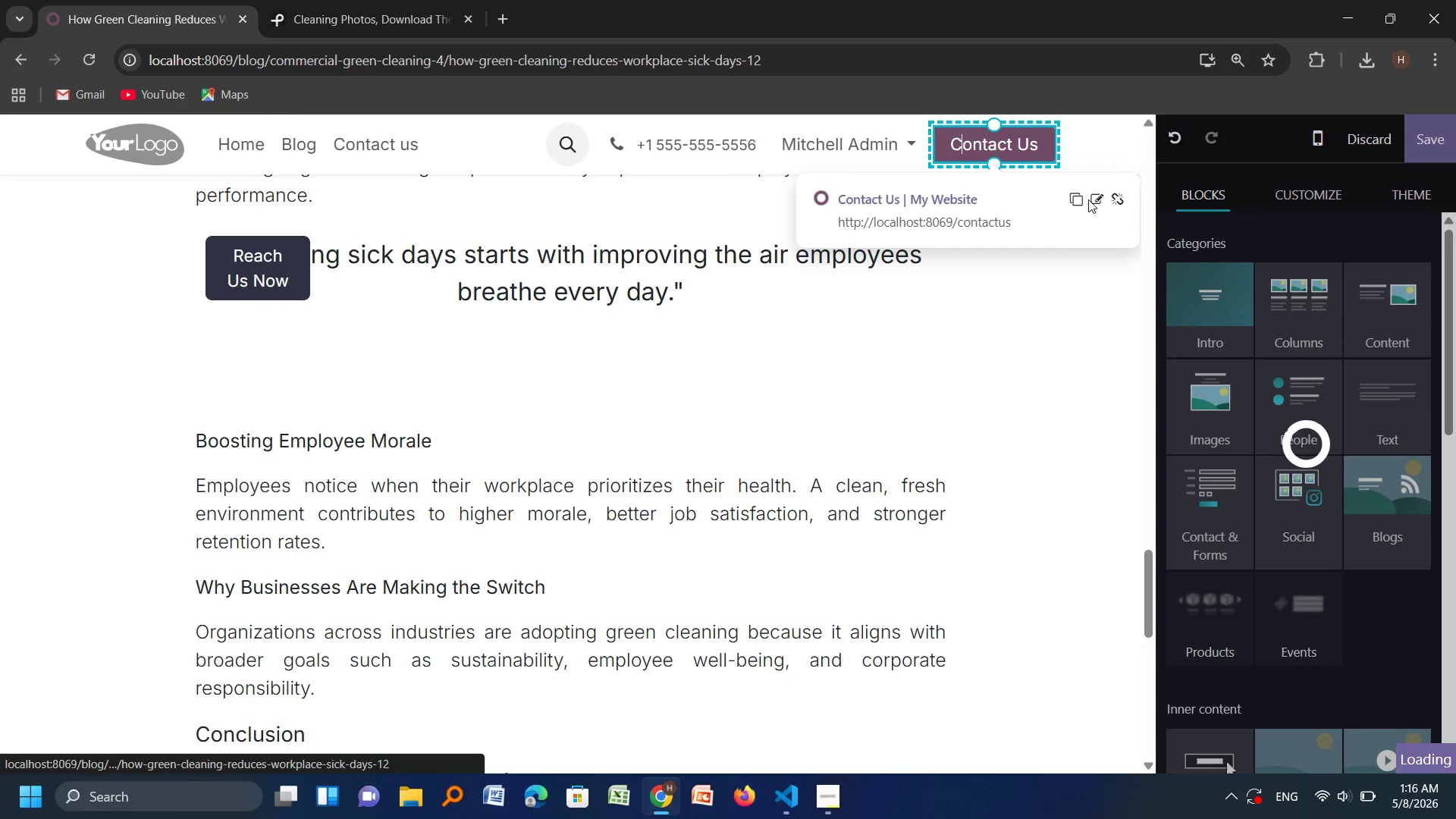 
left_click([1068, 199])
 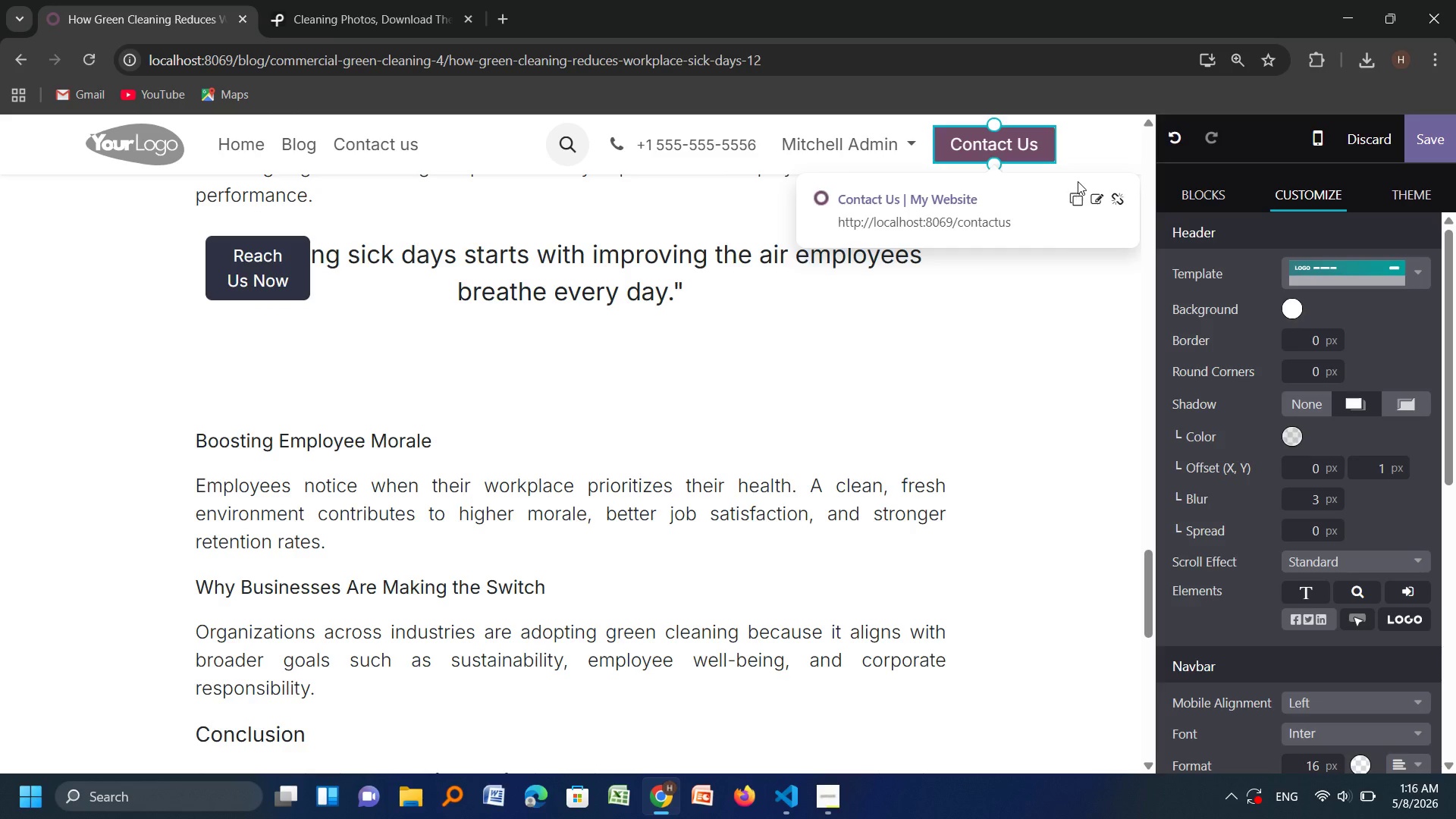 
left_click([1078, 180])
 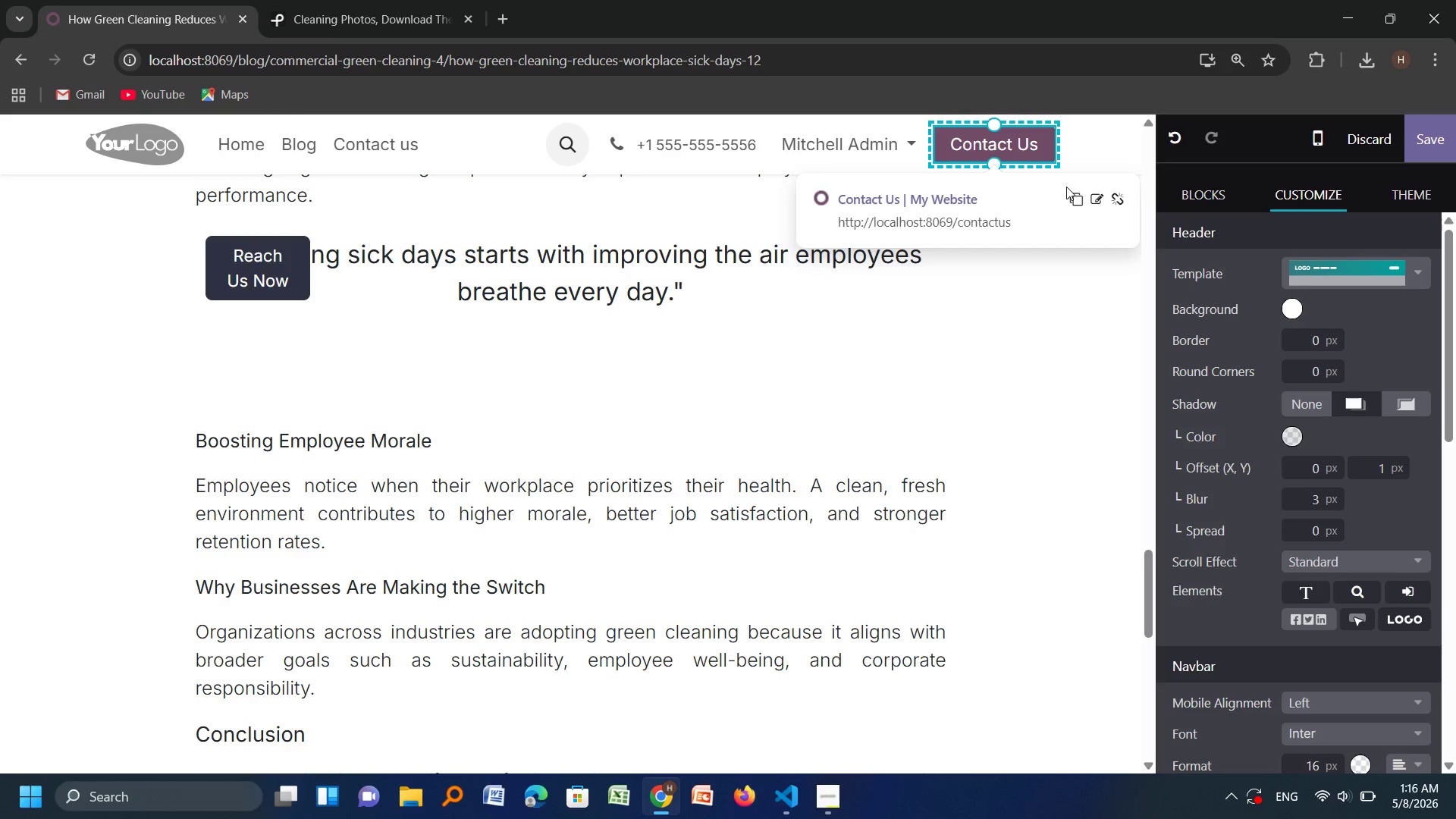 
left_click([1076, 200])
 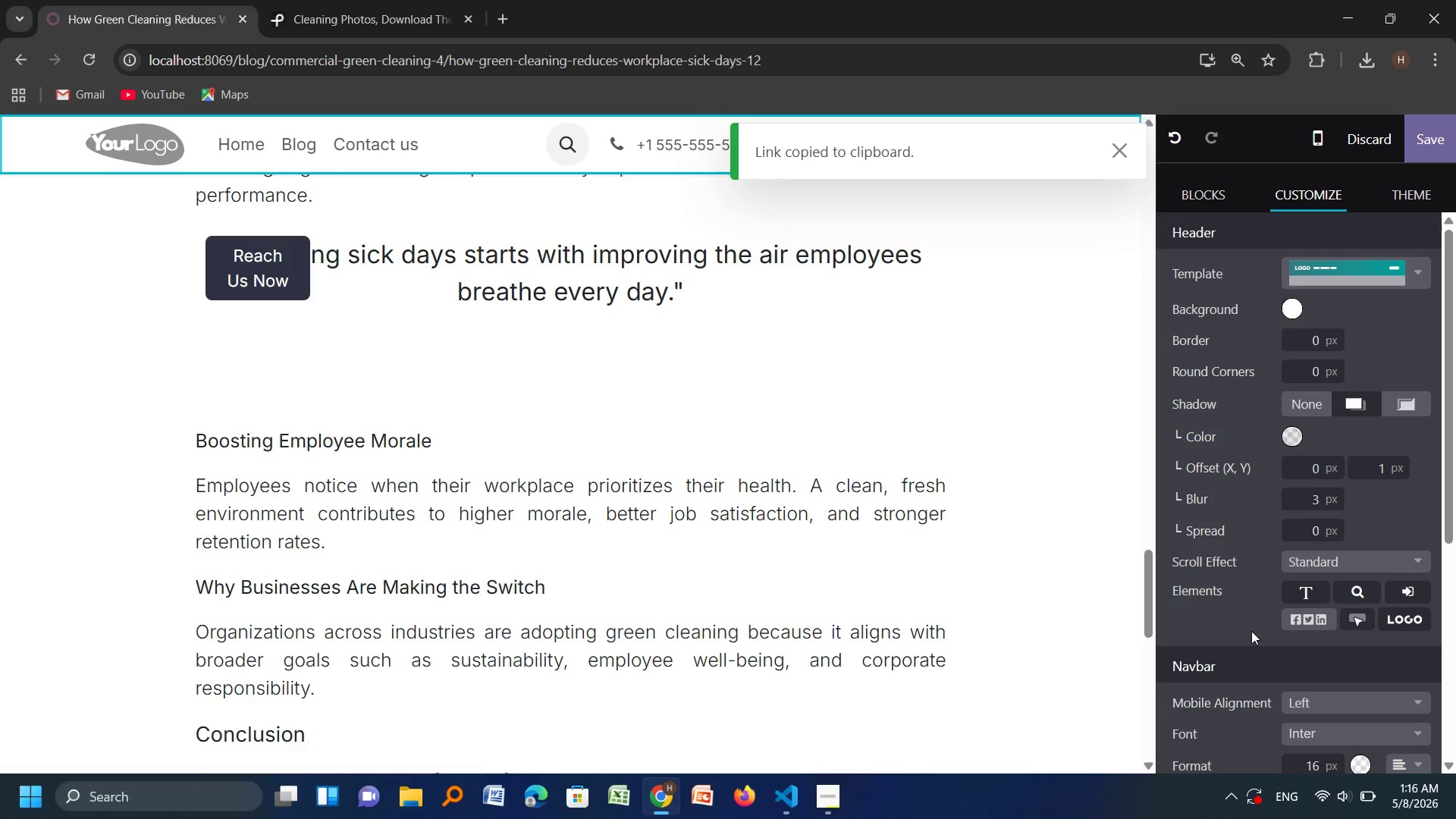 
scroll: coordinate [1256, 645], scroll_direction: down, amount: 5.0
 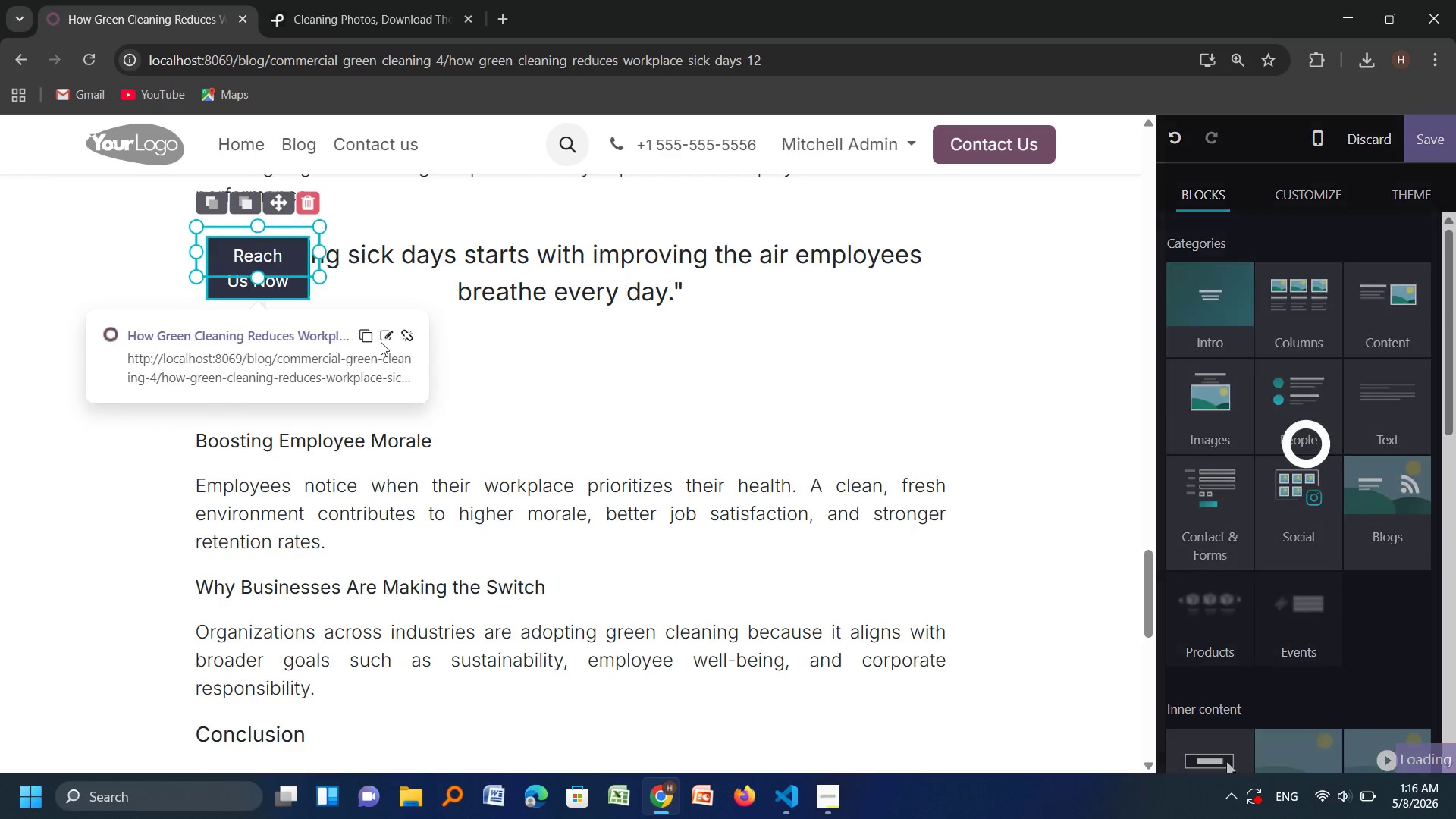 
left_click([392, 342])
 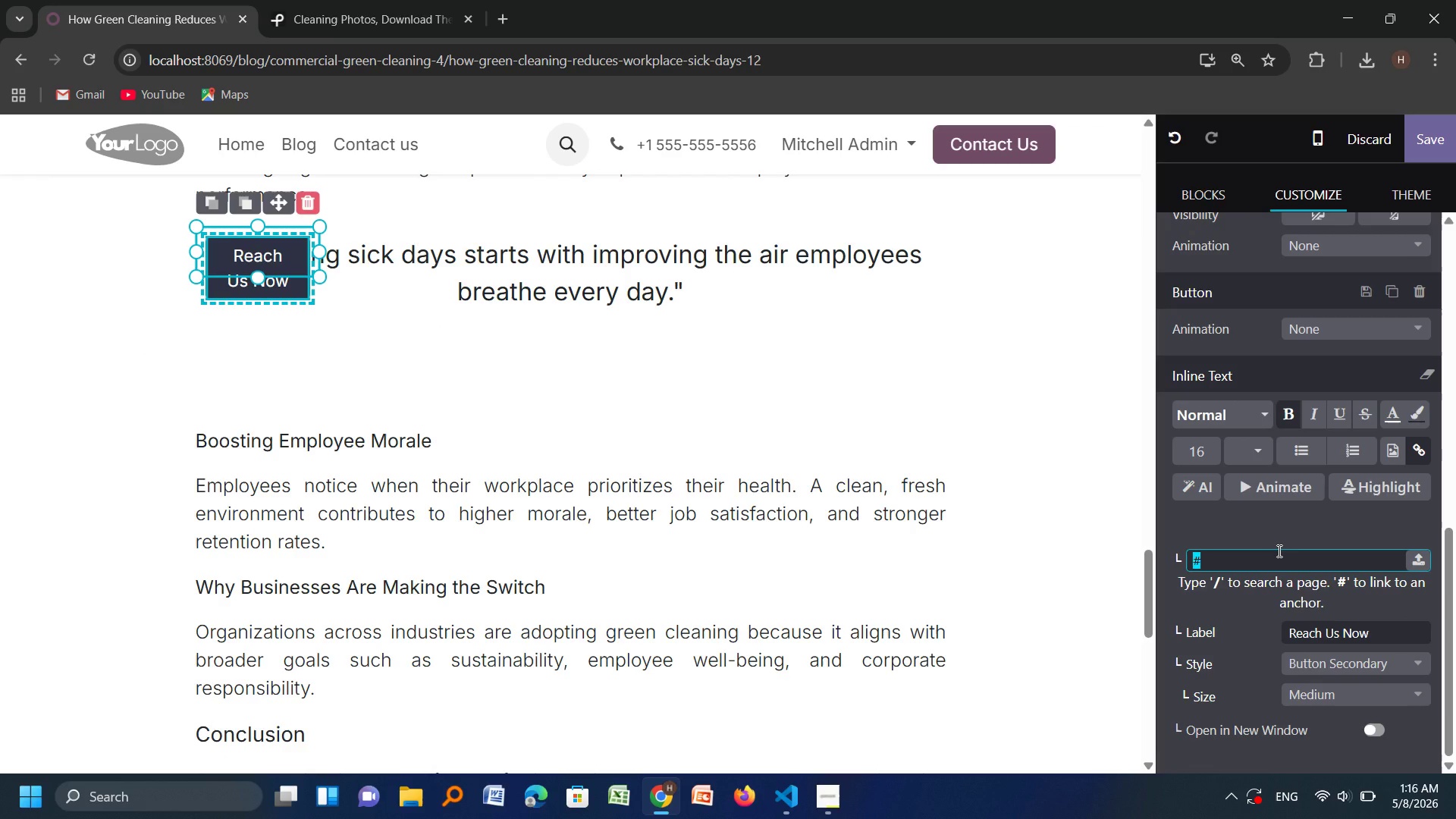 
key(Control+V)
 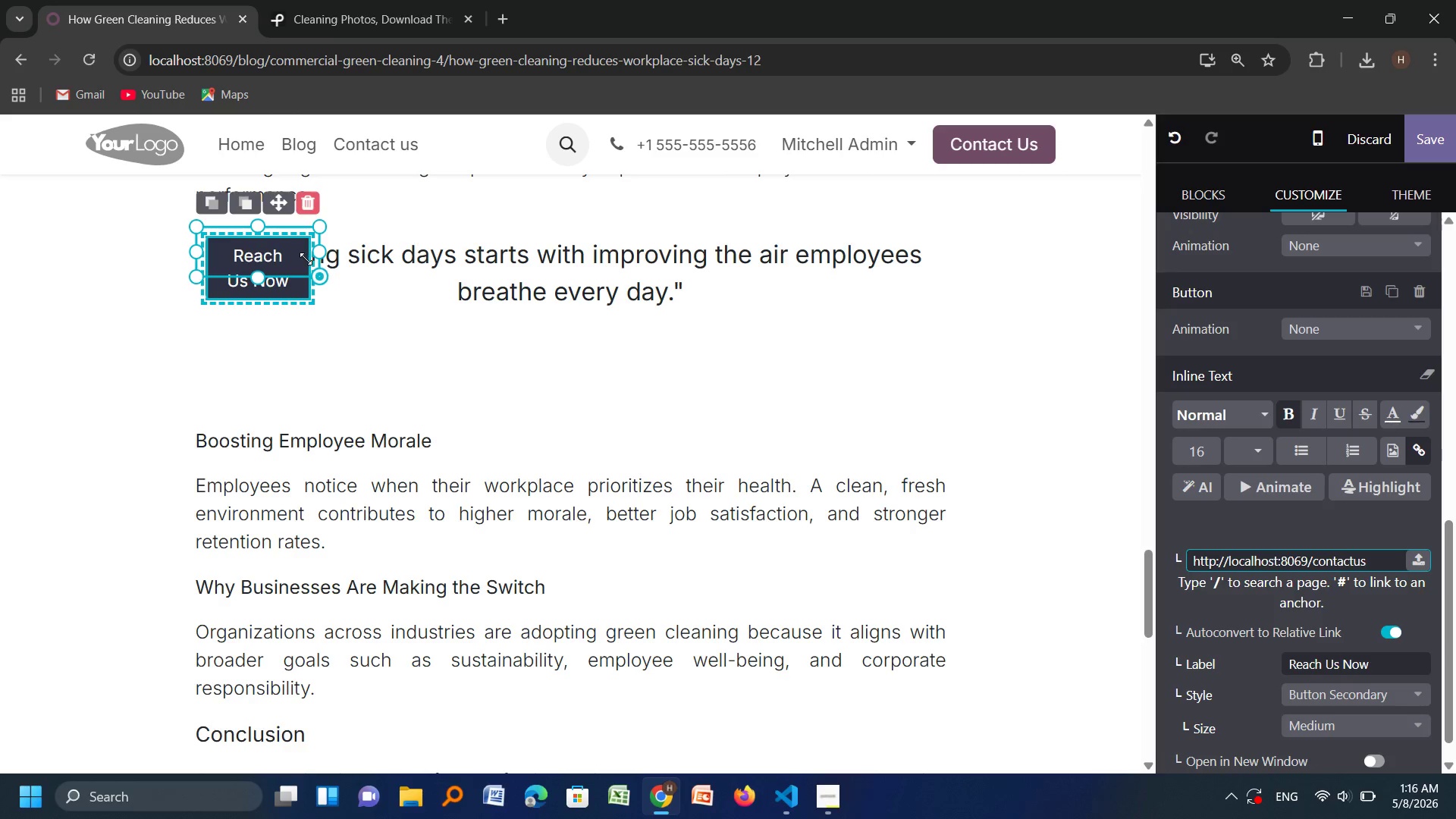 
wait(6.94)
 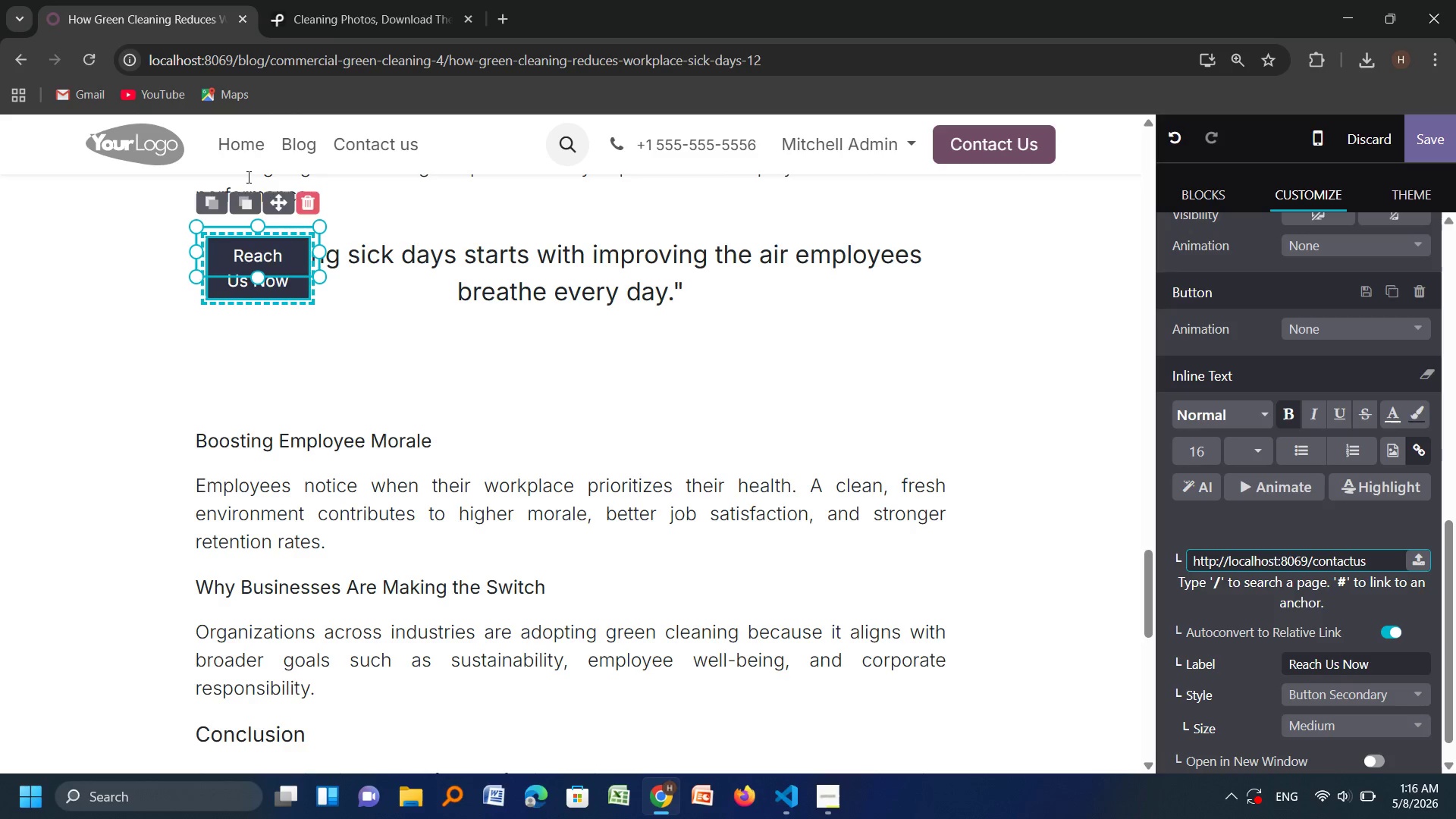 
left_click_drag(start_coordinate=[329, 249], to_coordinate=[373, 240])
 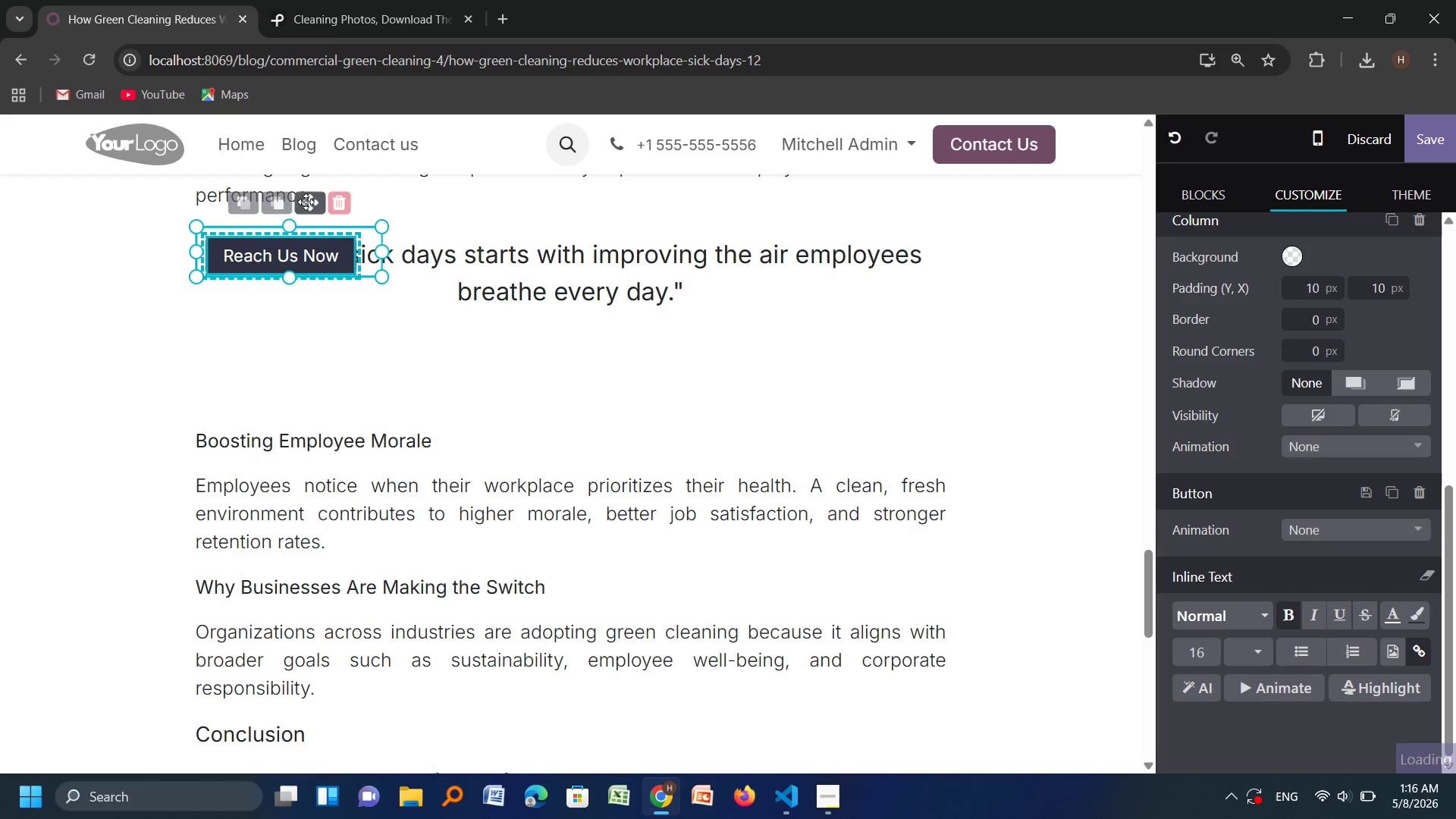 
left_click_drag(start_coordinate=[307, 199], to_coordinate=[610, 321])
 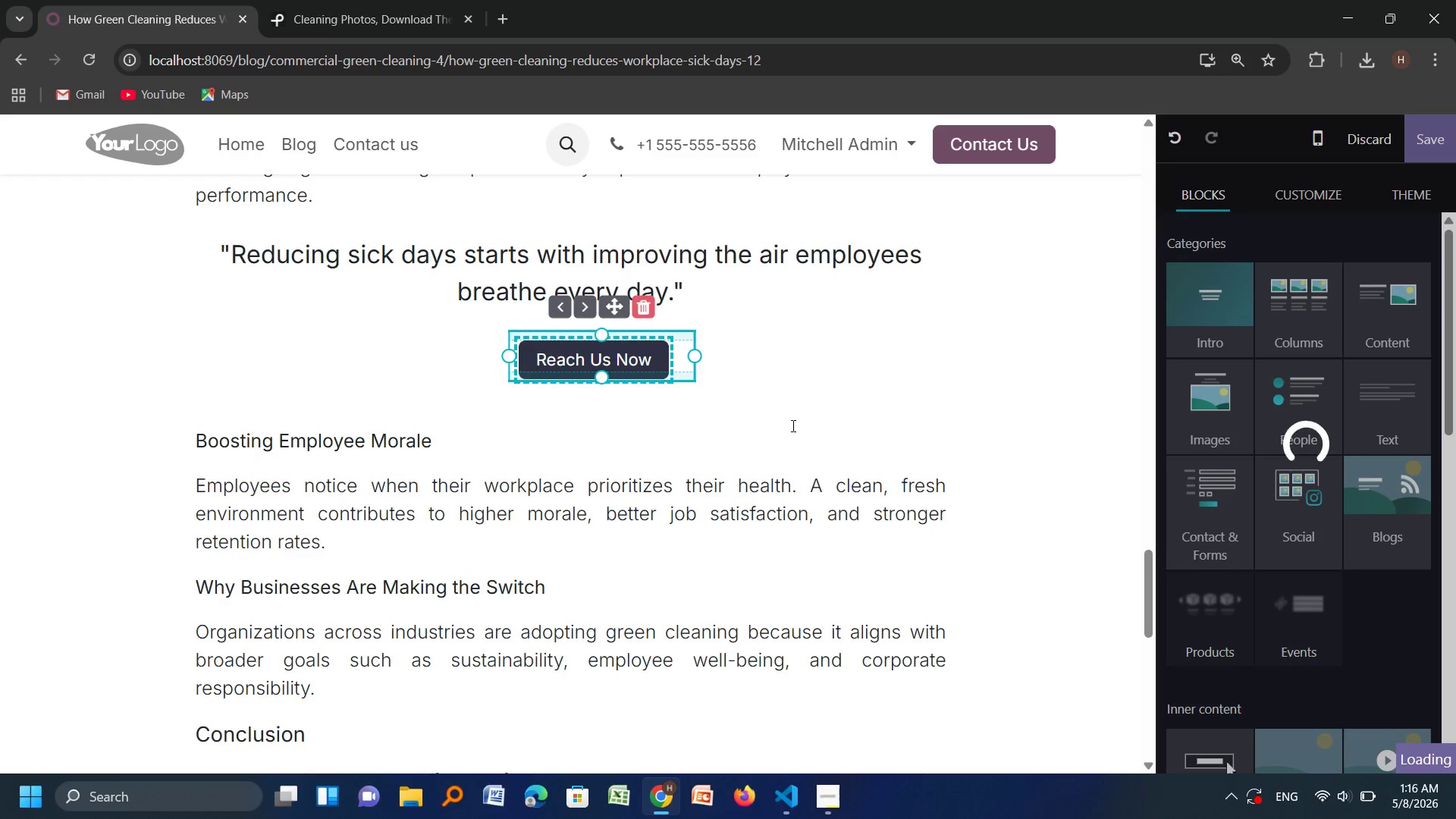 
left_click([791, 426])
 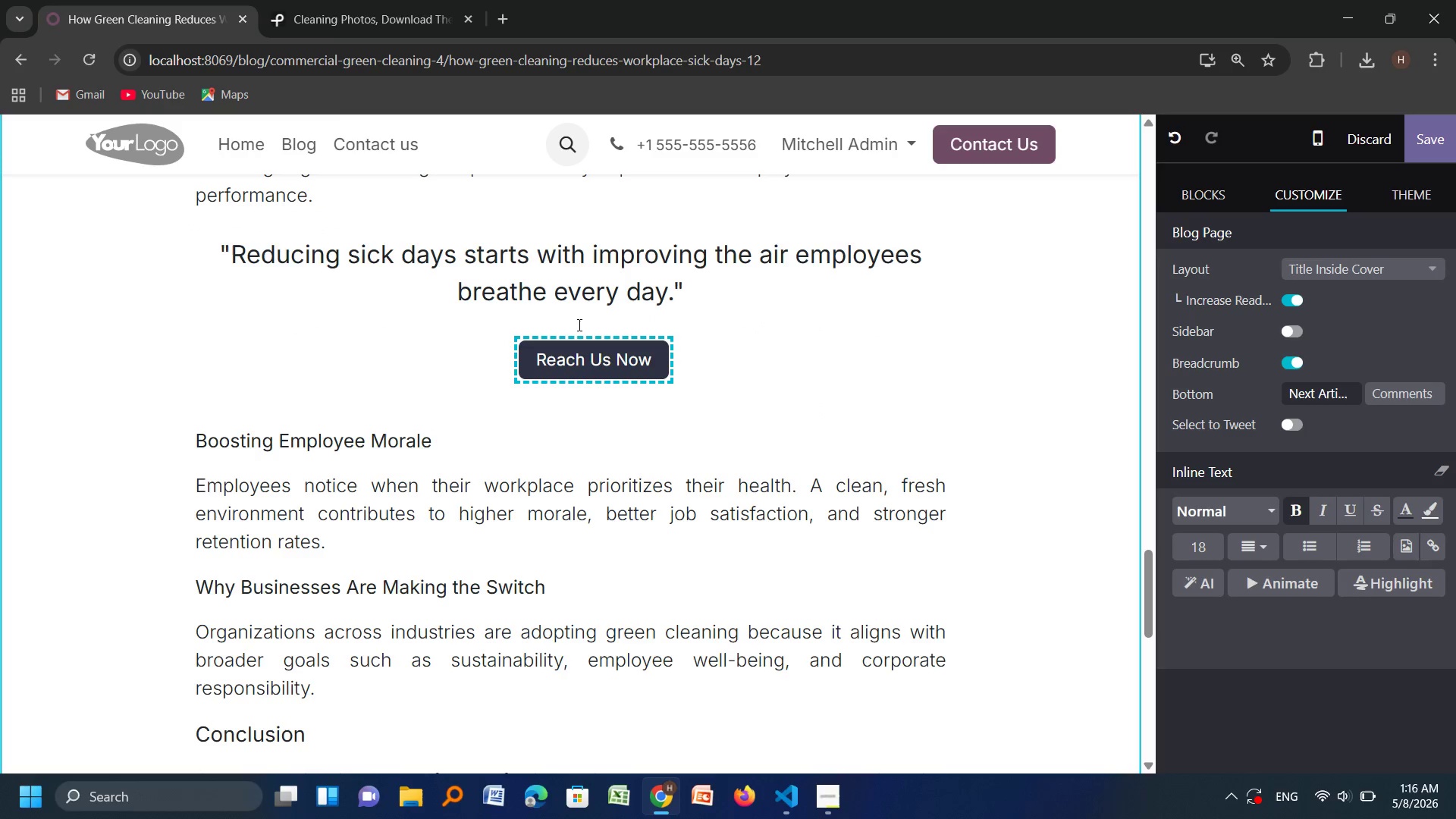 
scroll: coordinate [557, 339], scroll_direction: up, amount: 6.0
 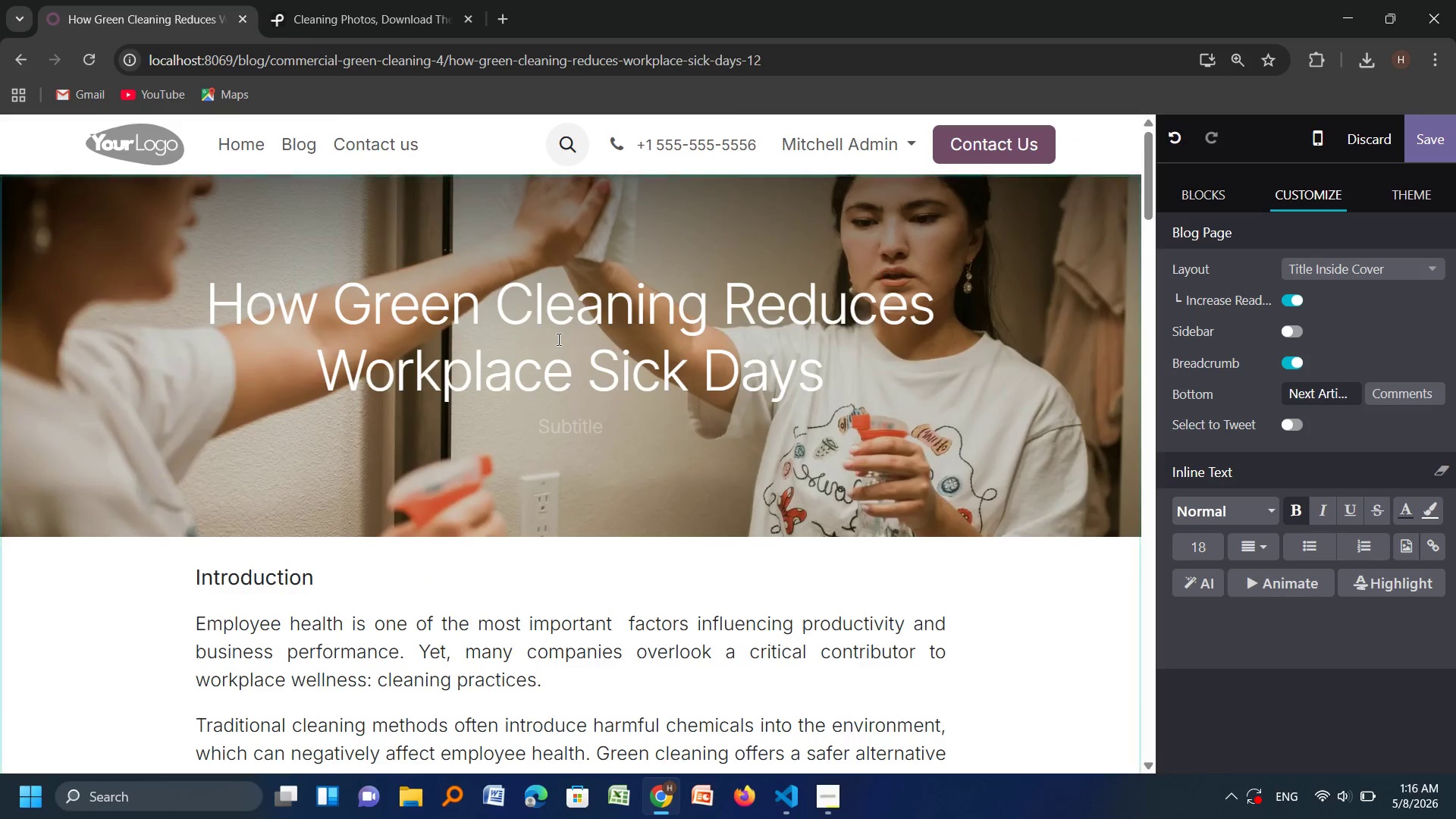 
scroll: coordinate [557, 339], scroll_direction: down, amount: 2.0
 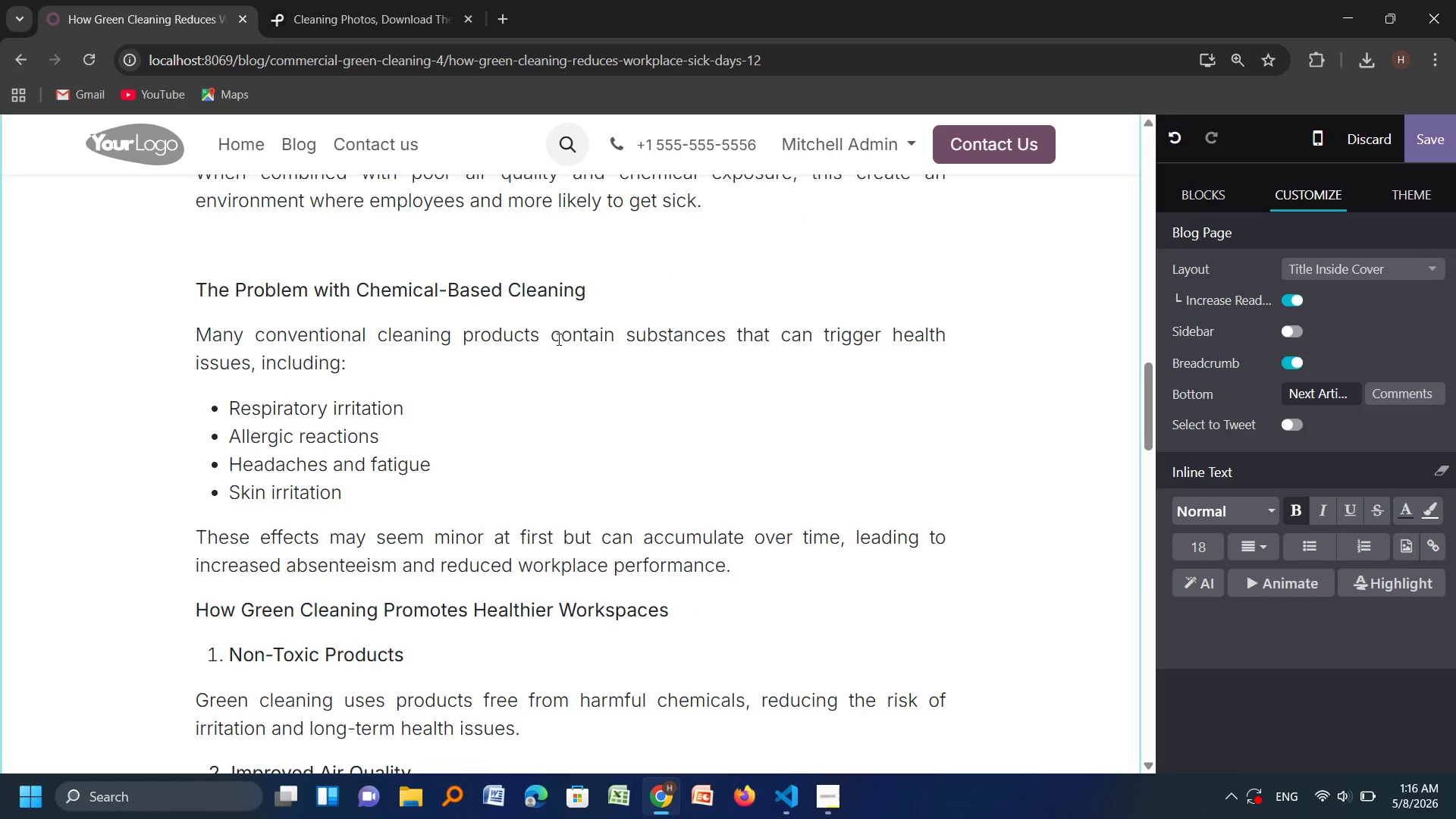 
scroll: coordinate [557, 339], scroll_direction: none, amount: 0.0
 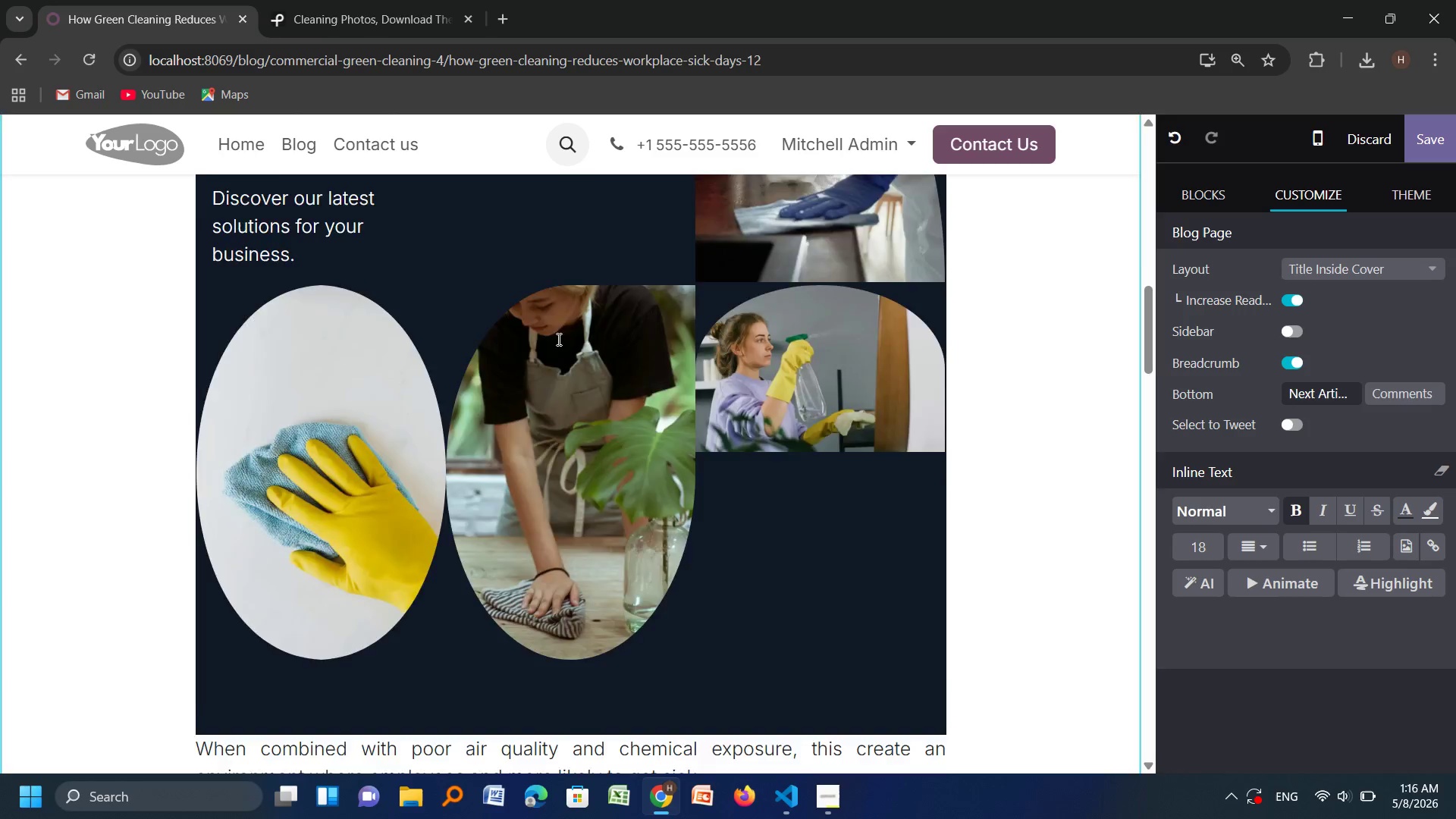 
scroll: coordinate [557, 339], scroll_direction: up, amount: 1.0
 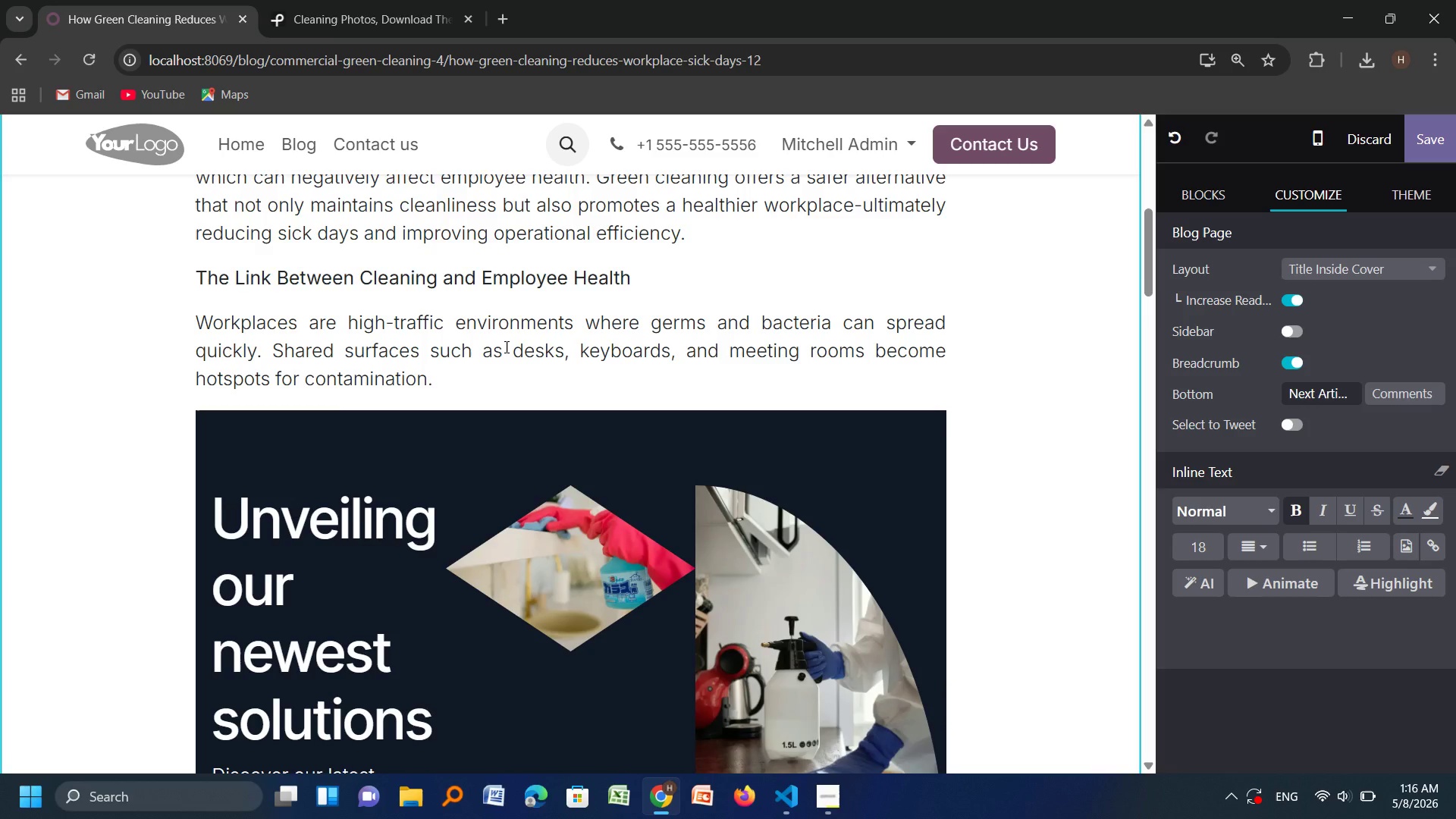 
scroll: coordinate [381, 482], scroll_direction: none, amount: 0.0
 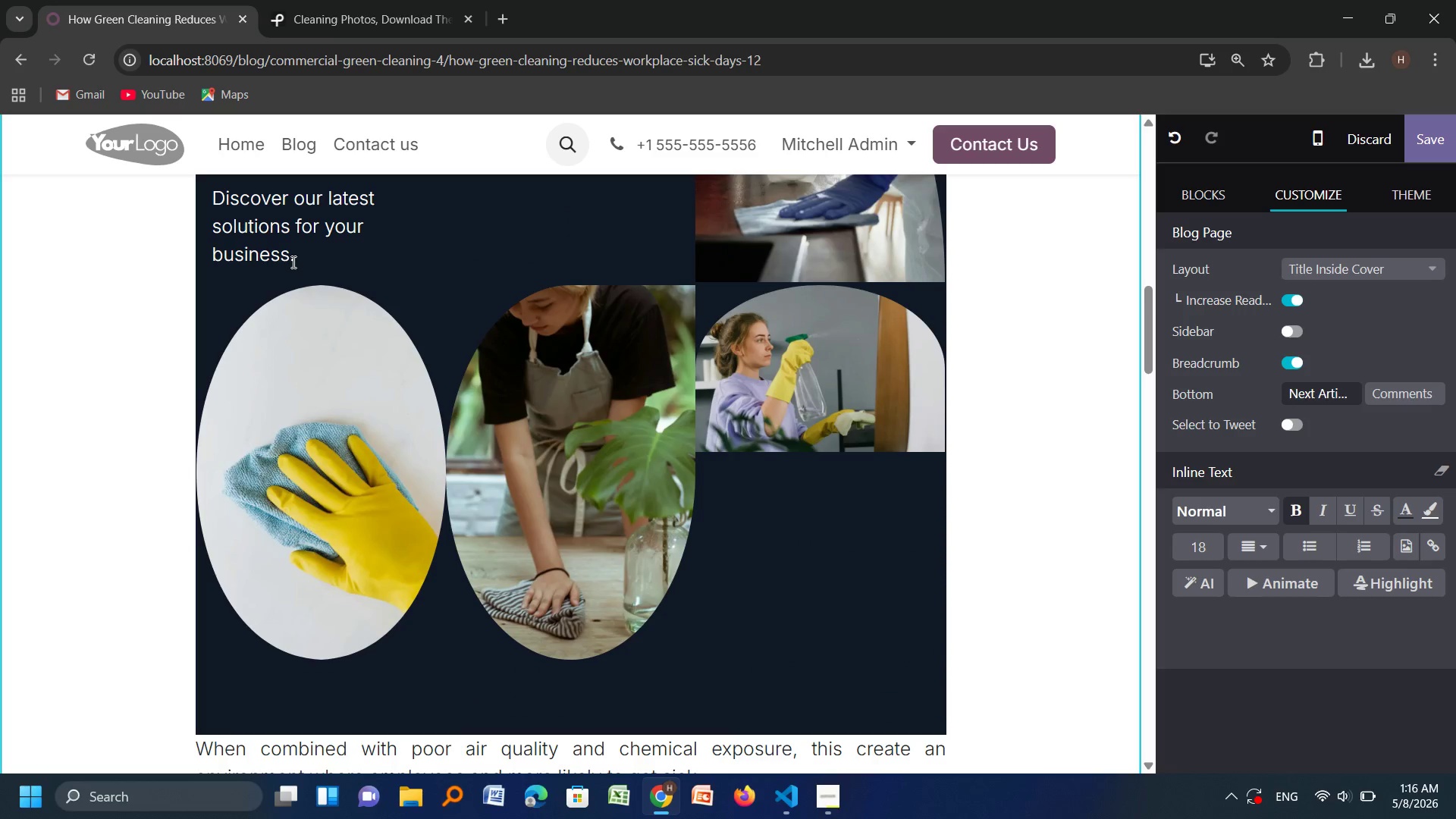 
left_click_drag(start_coordinate=[300, 256], to_coordinate=[271, 288])
 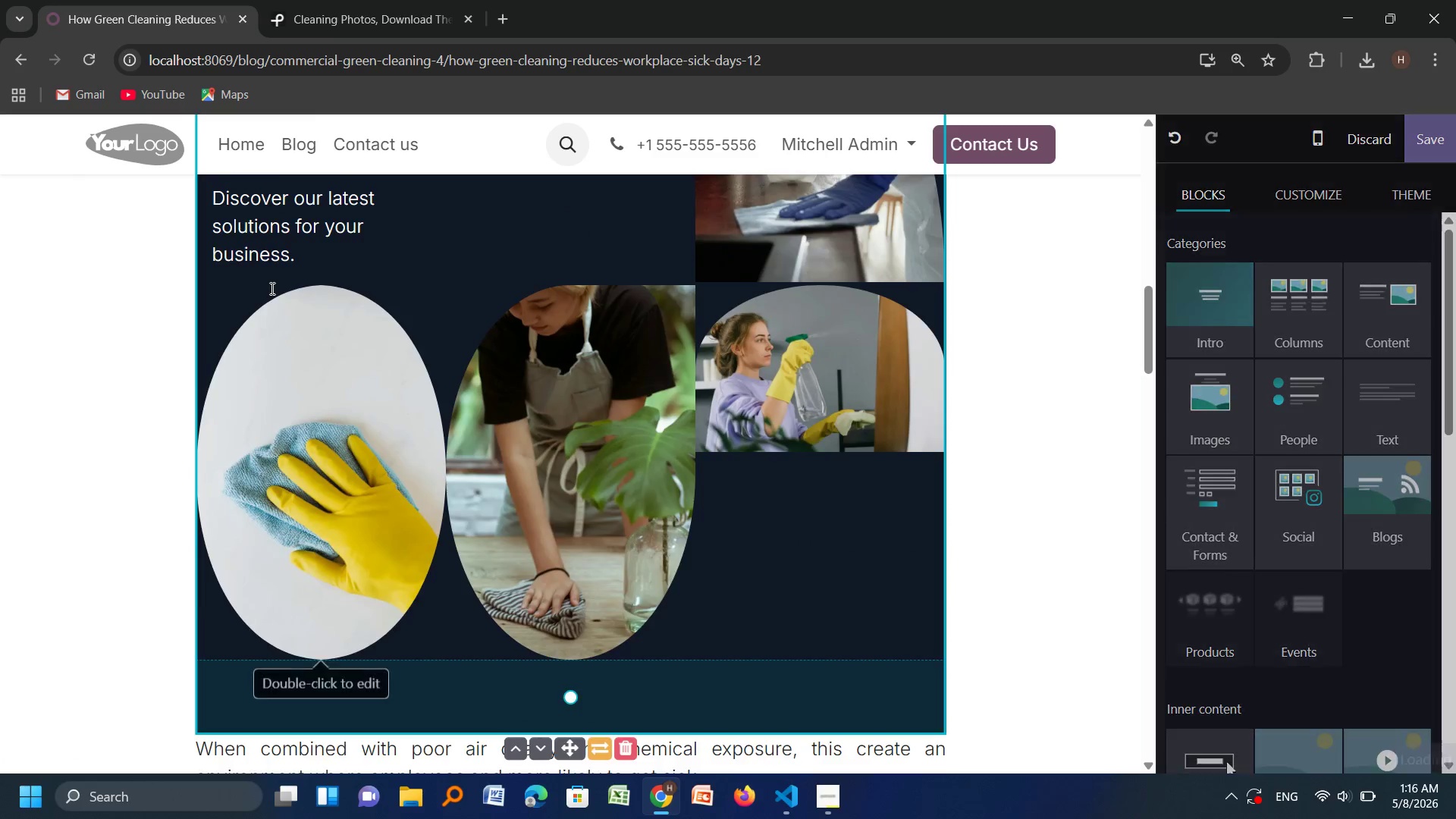 
scroll: coordinate [271, 288], scroll_direction: none, amount: 0.0
 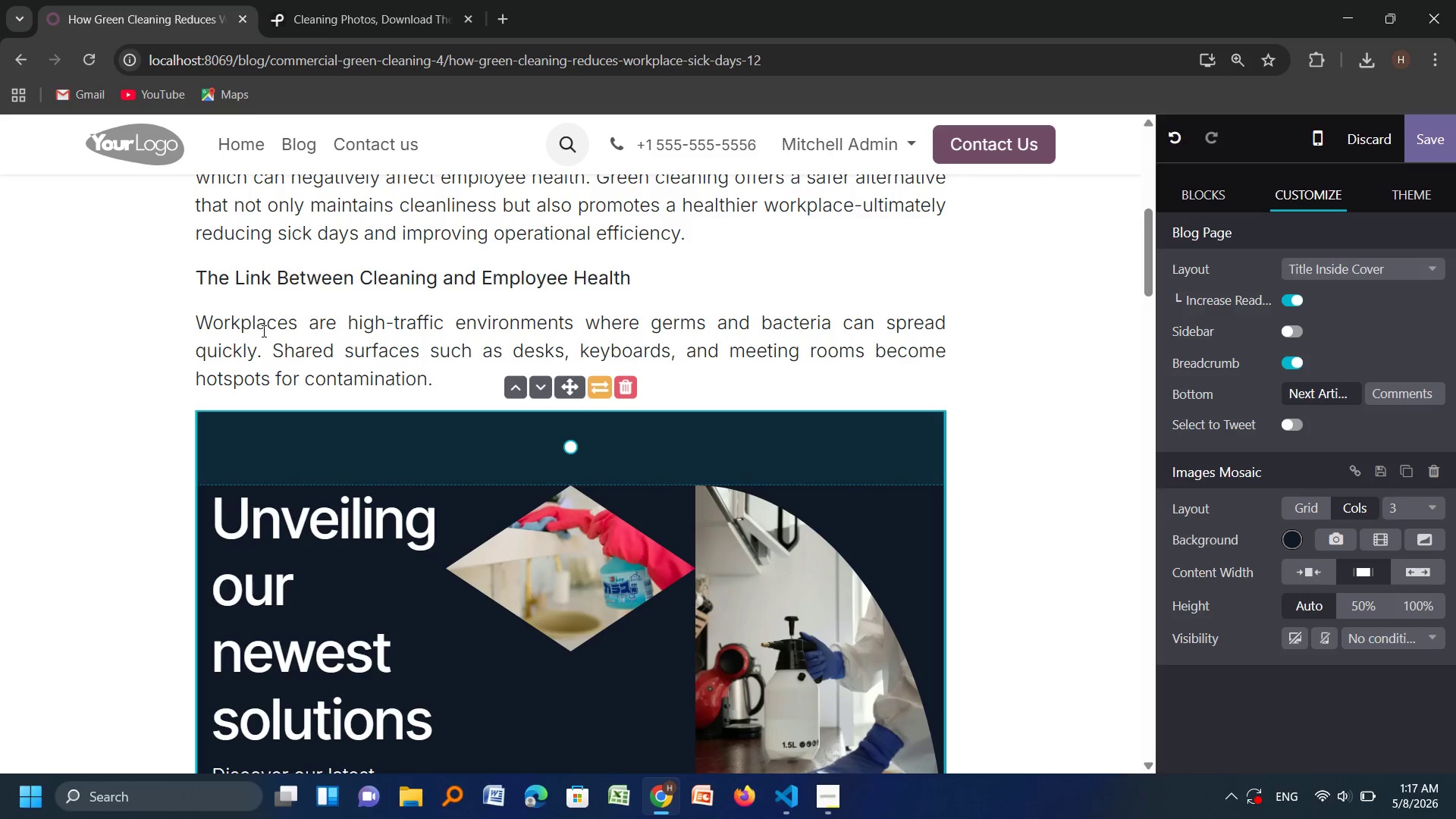 
wait(18.36)
 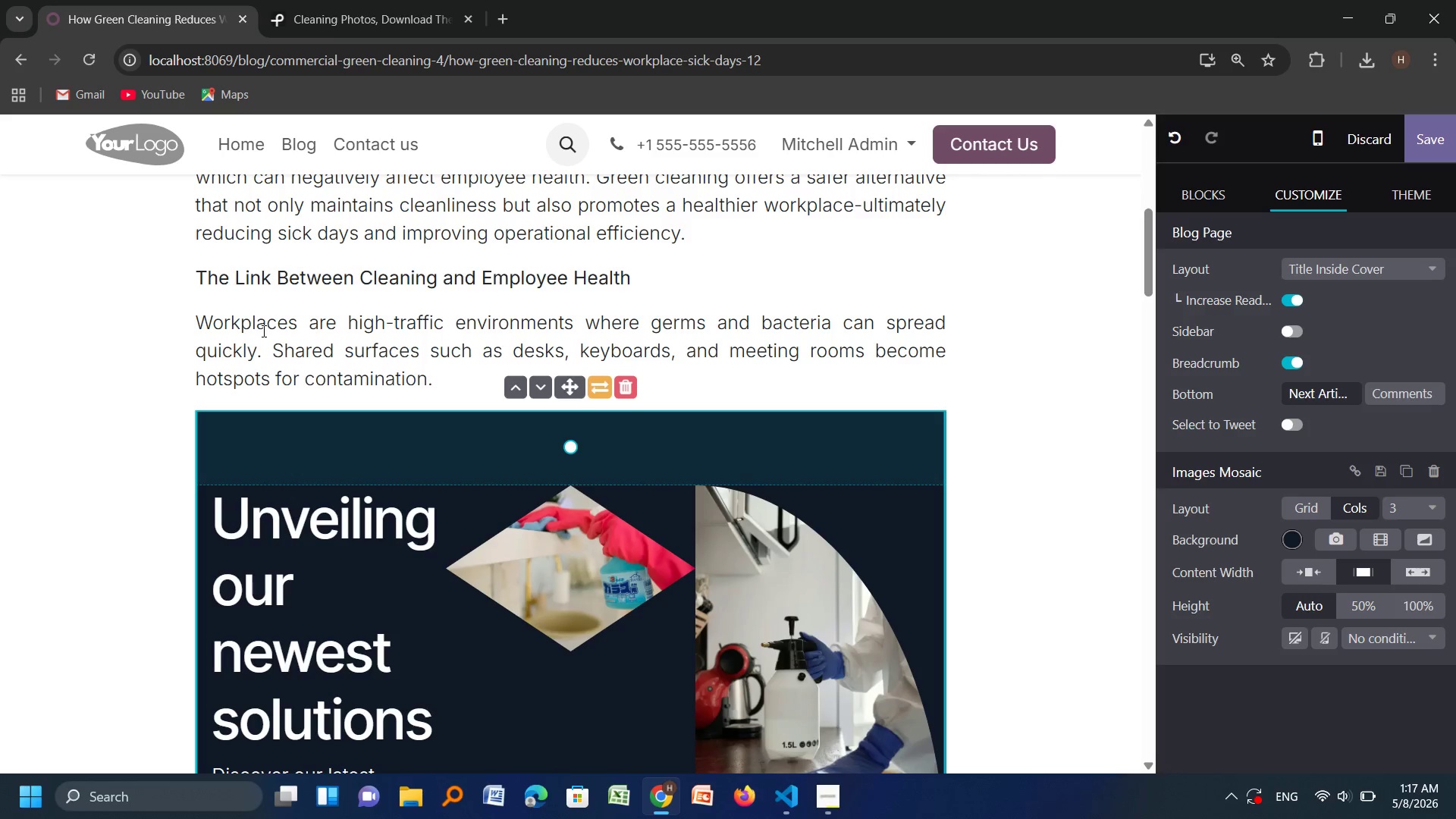 
left_click_drag(start_coordinate=[262, 351], to_coordinate=[187, 315])
 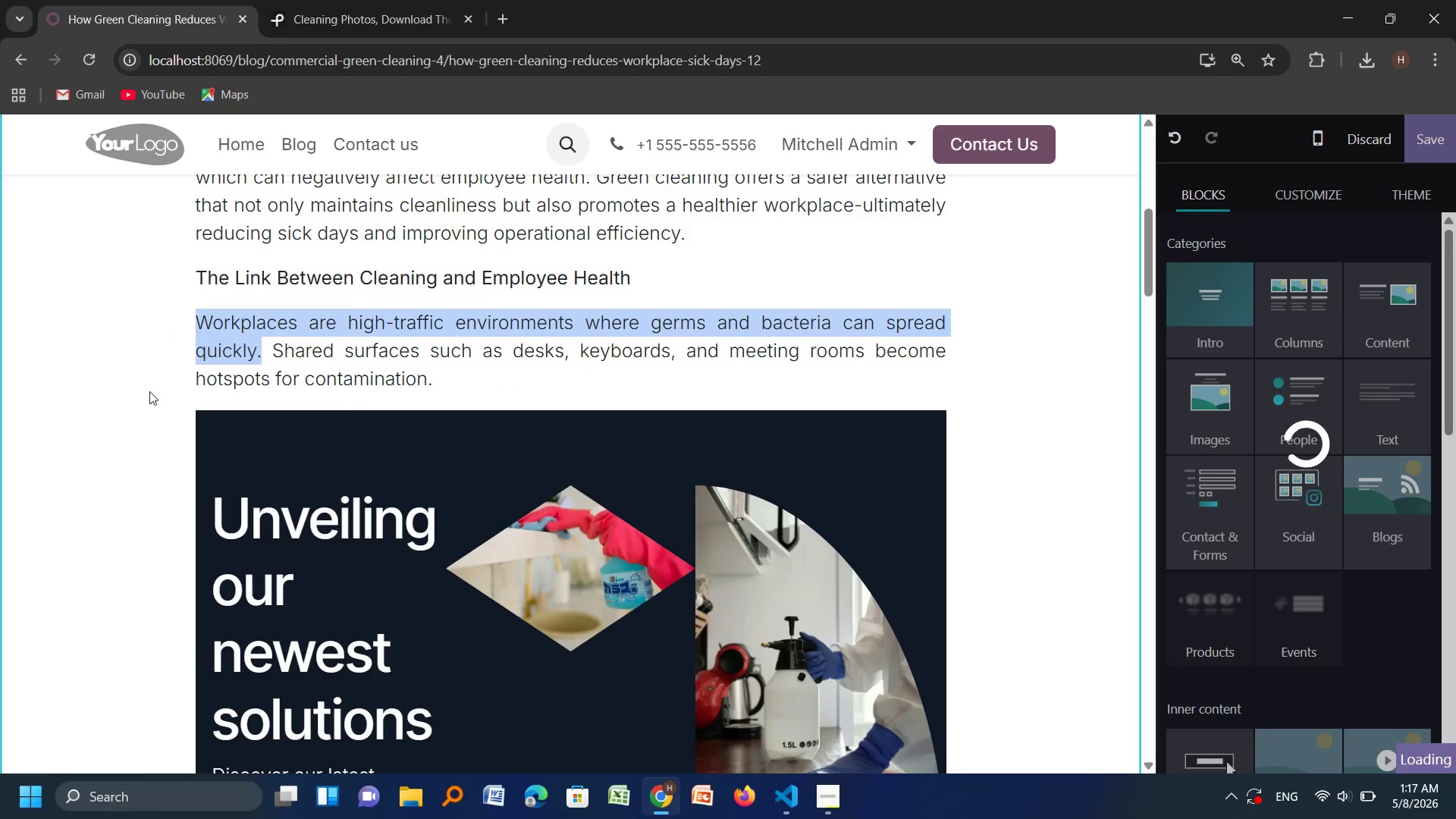 
key(Control+X)
 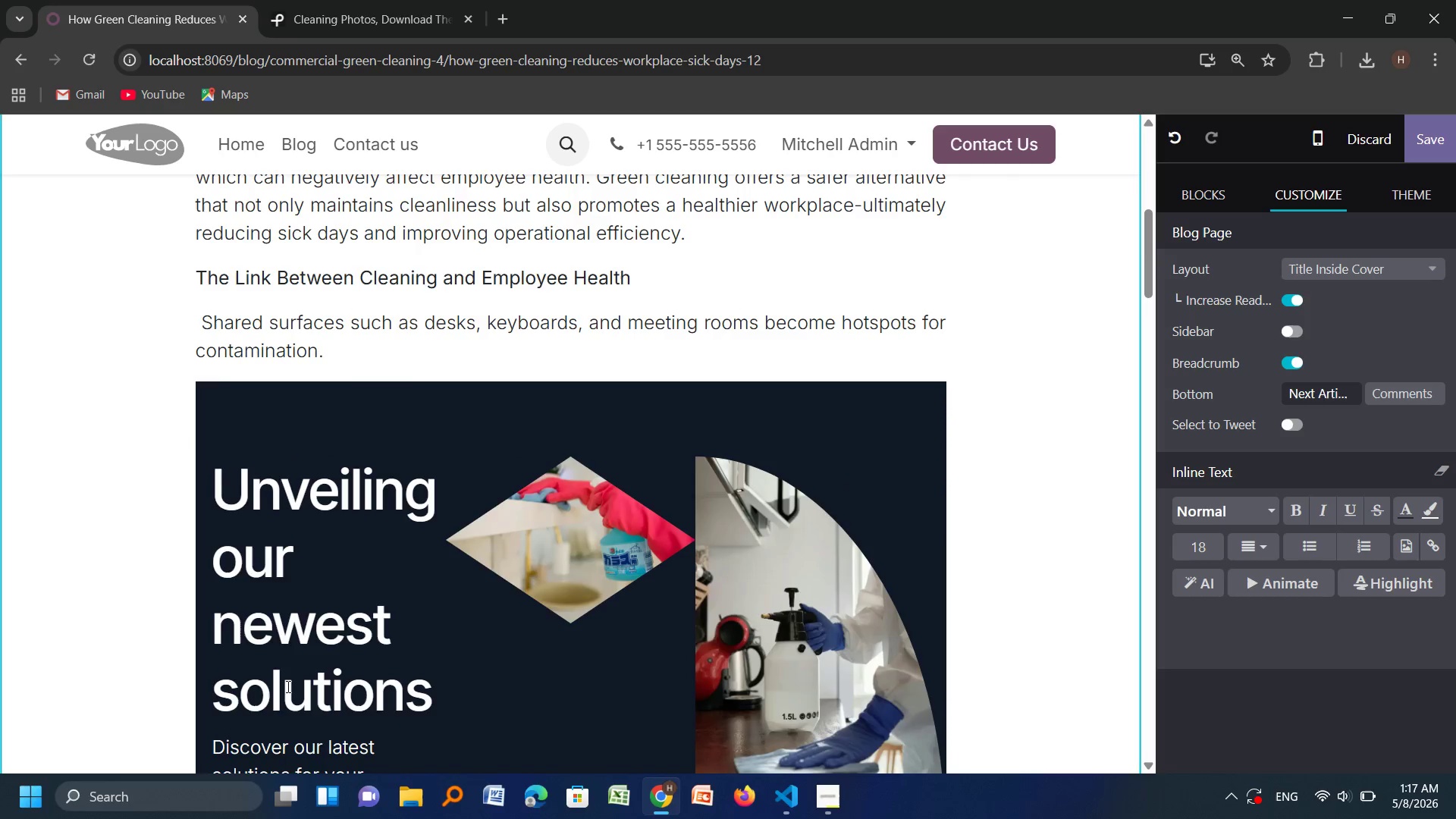 
scroll: coordinate [287, 686], scroll_direction: none, amount: 0.0
 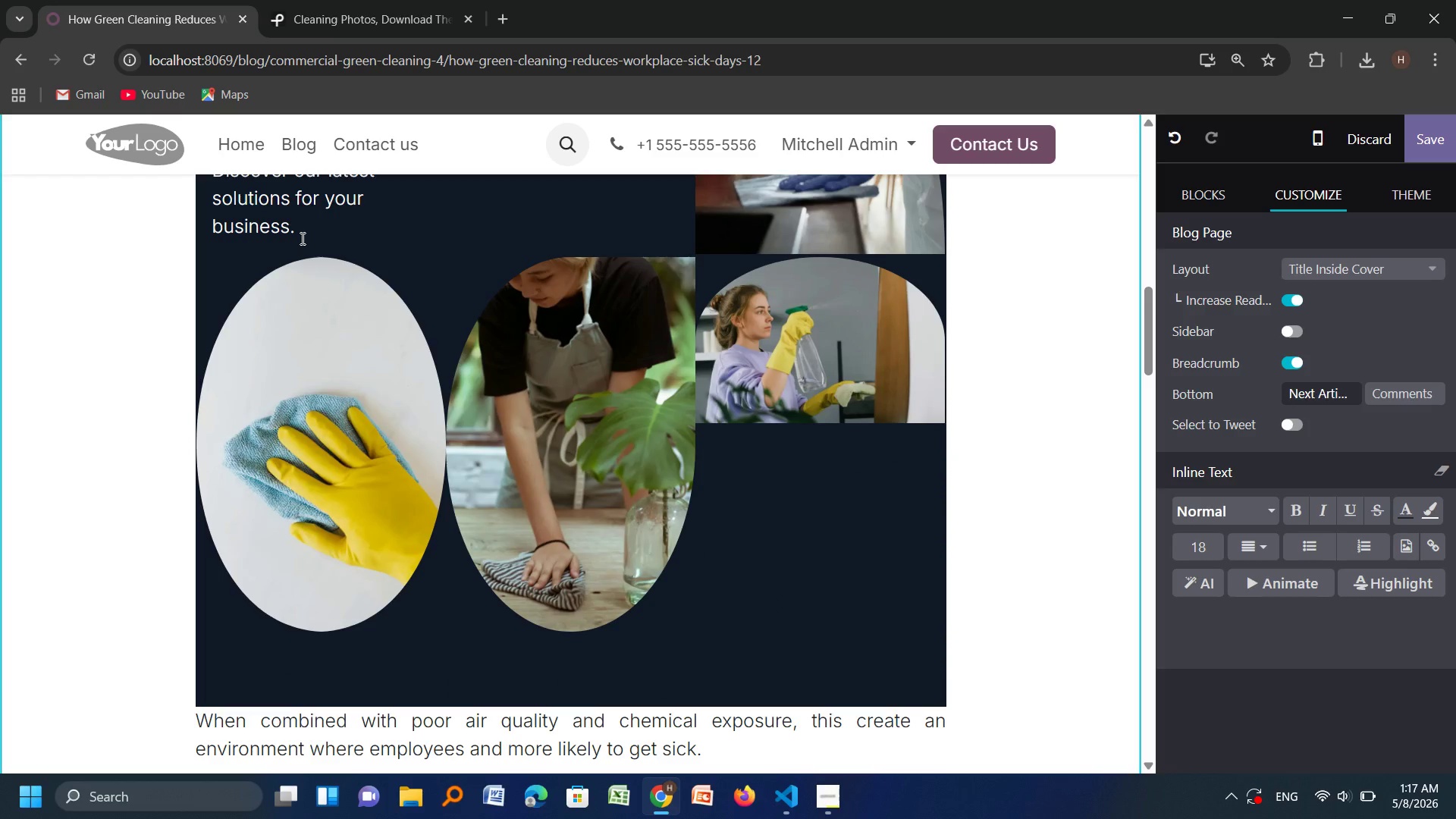 
left_click_drag(start_coordinate=[301, 237], to_coordinate=[182, 730])
 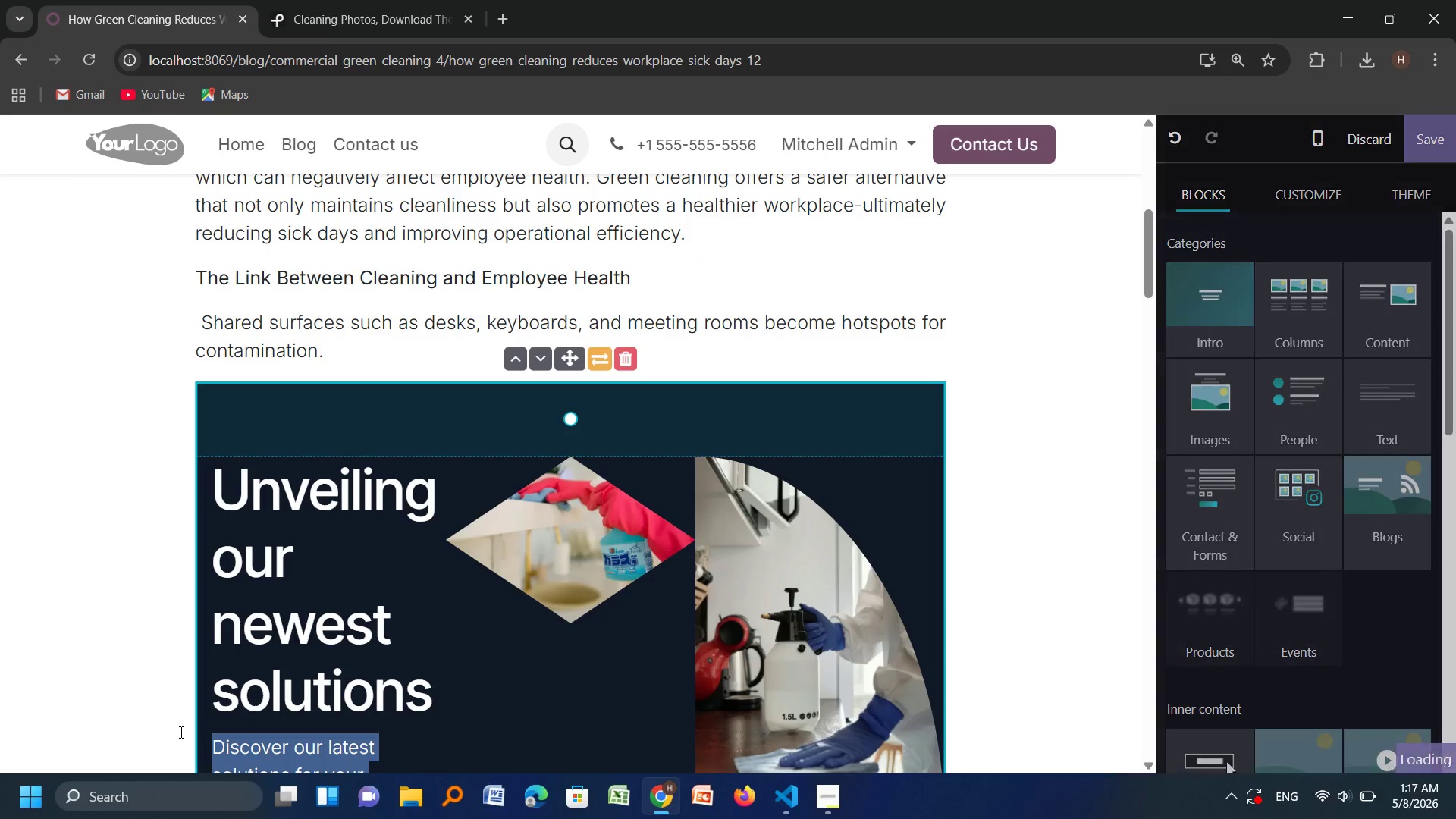 
scroll: coordinate [265, 235], scroll_direction: none, amount: 0.0
 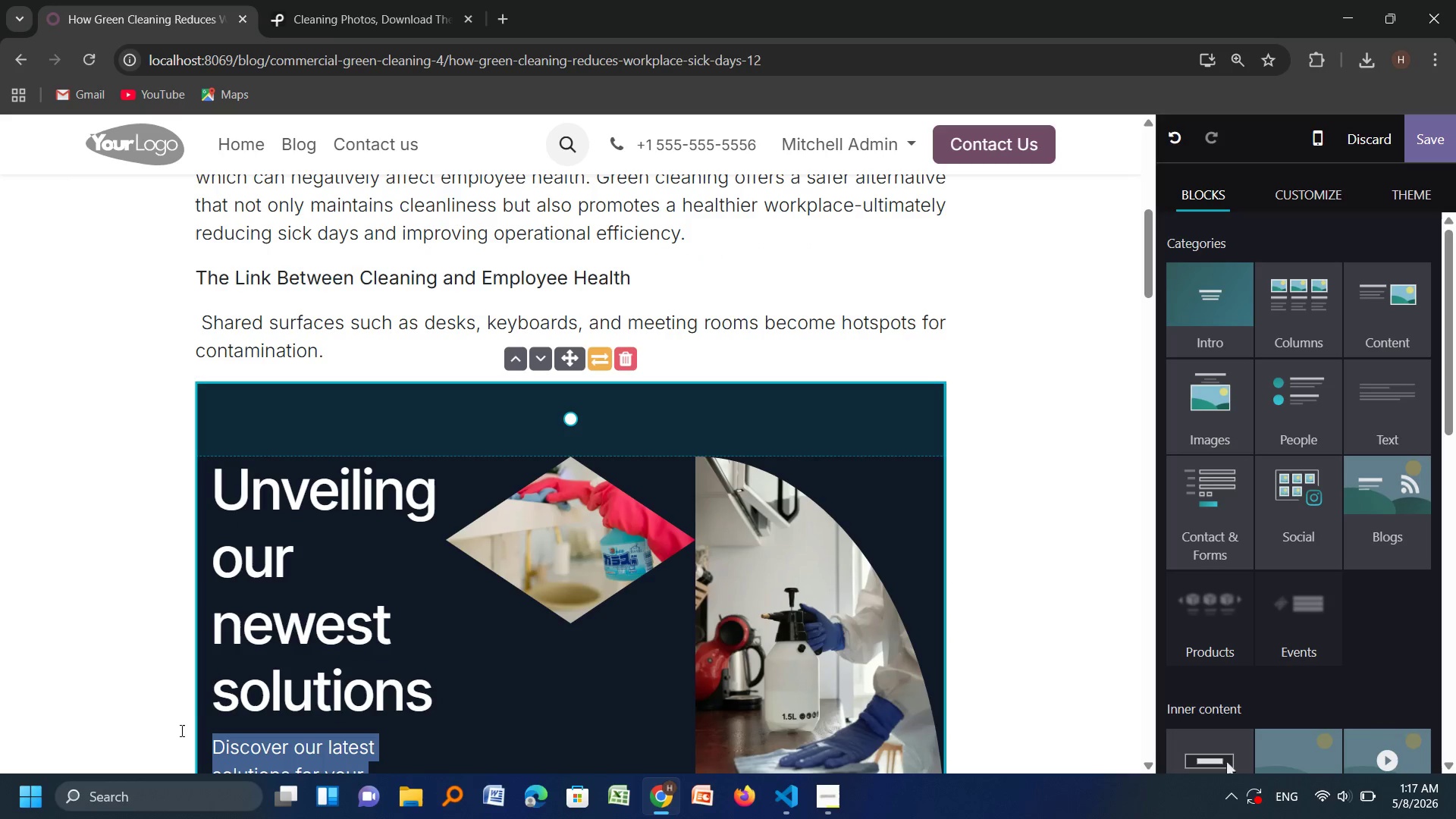 
key(Control+V)
 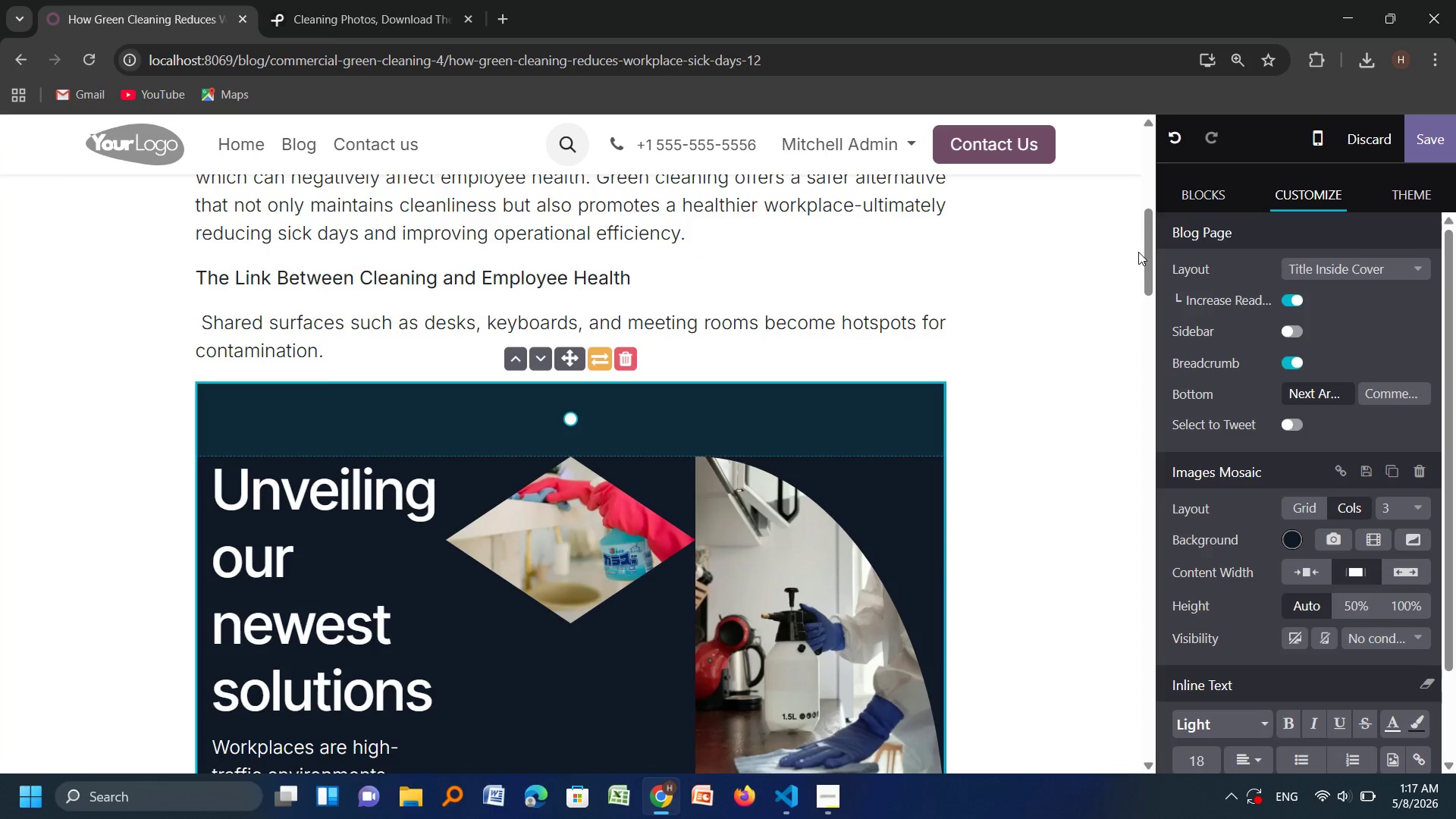 
wait(5.3)
 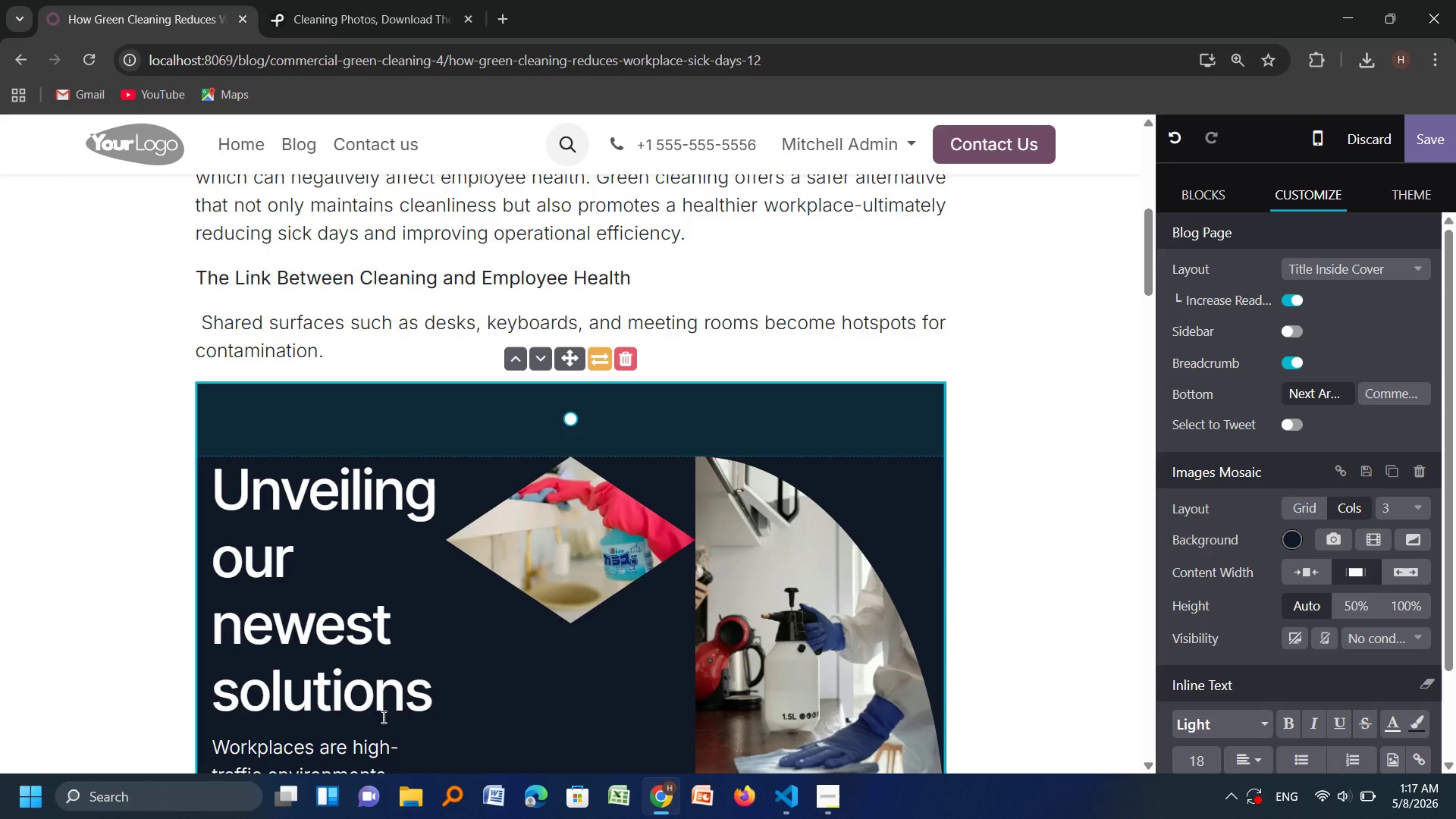 
left_click_drag(start_coordinate=[1144, 251], to_coordinate=[1147, 280])
 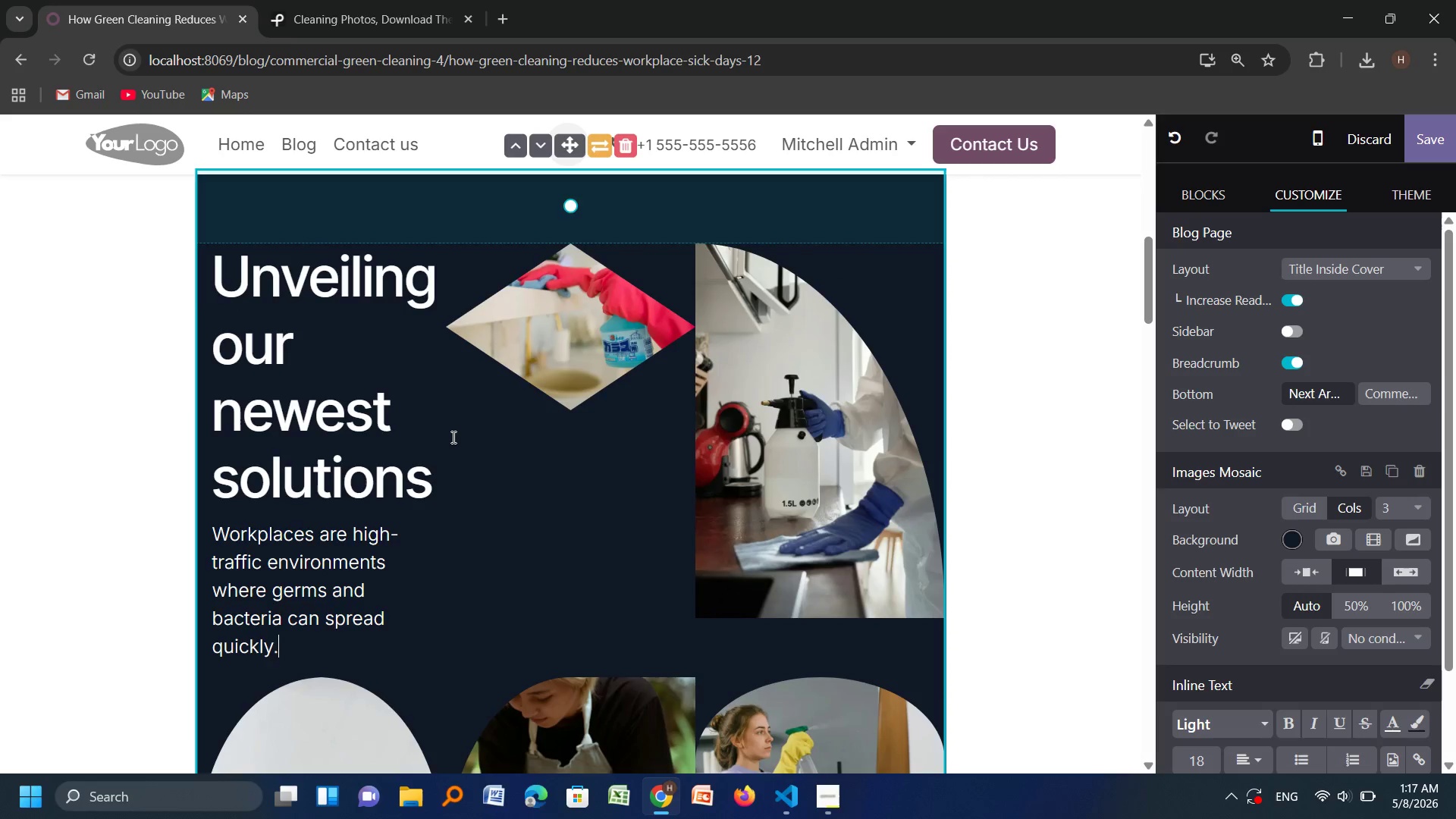 
scroll: coordinate [452, 437], scroll_direction: up, amount: 3.0
 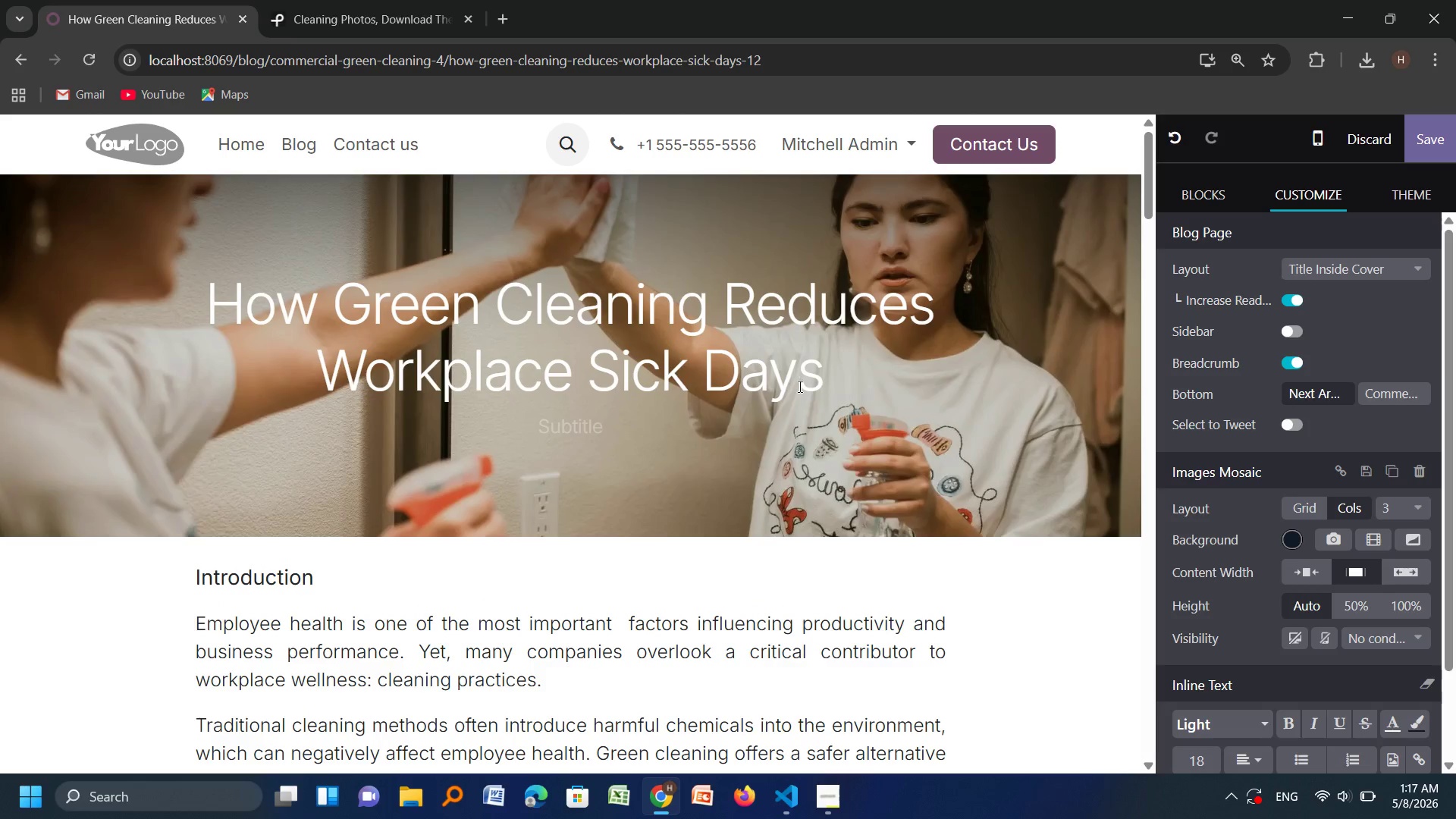 
left_click_drag(start_coordinate=[825, 385], to_coordinate=[209, 293])
 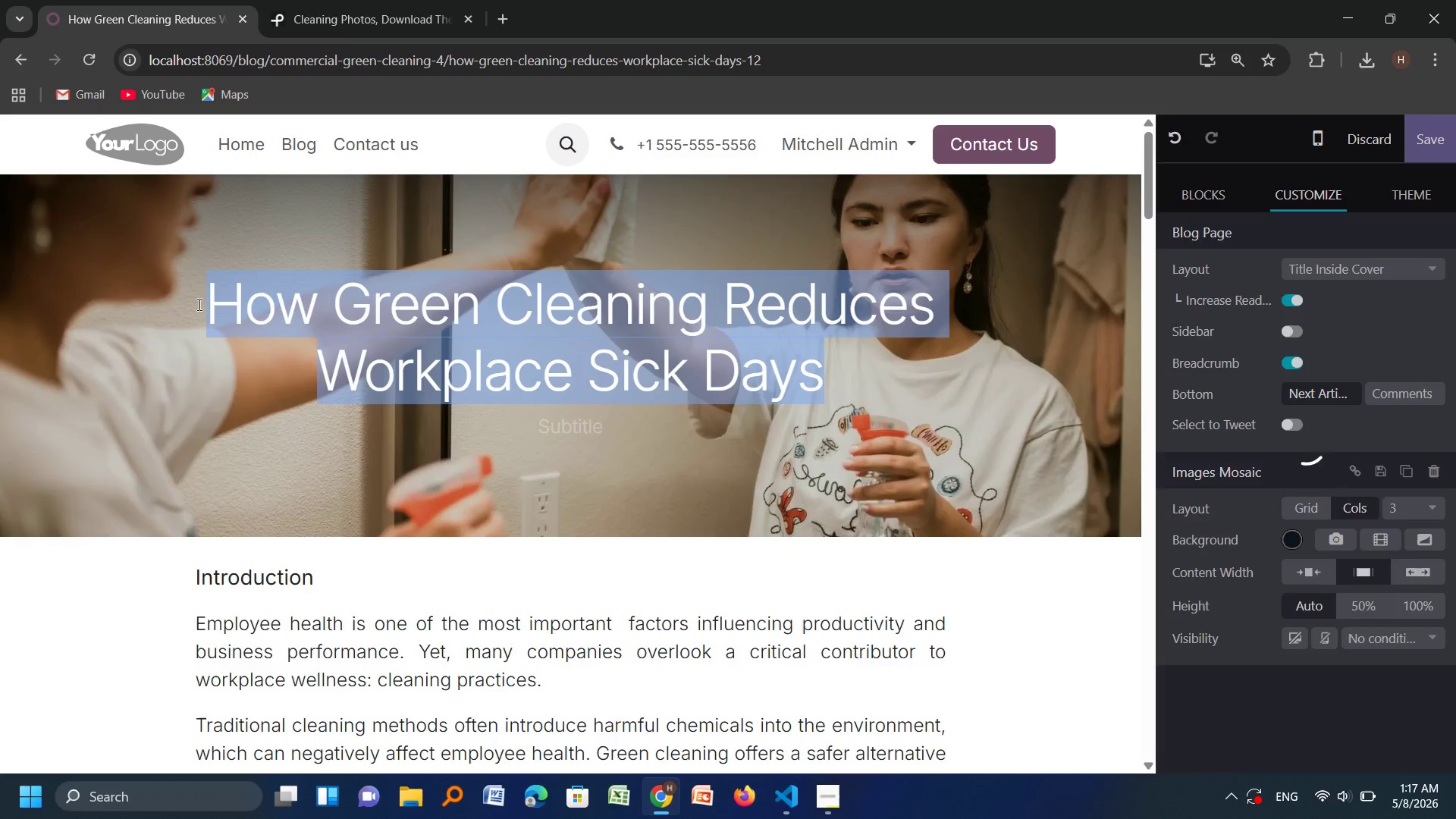 
key(Control+C)
 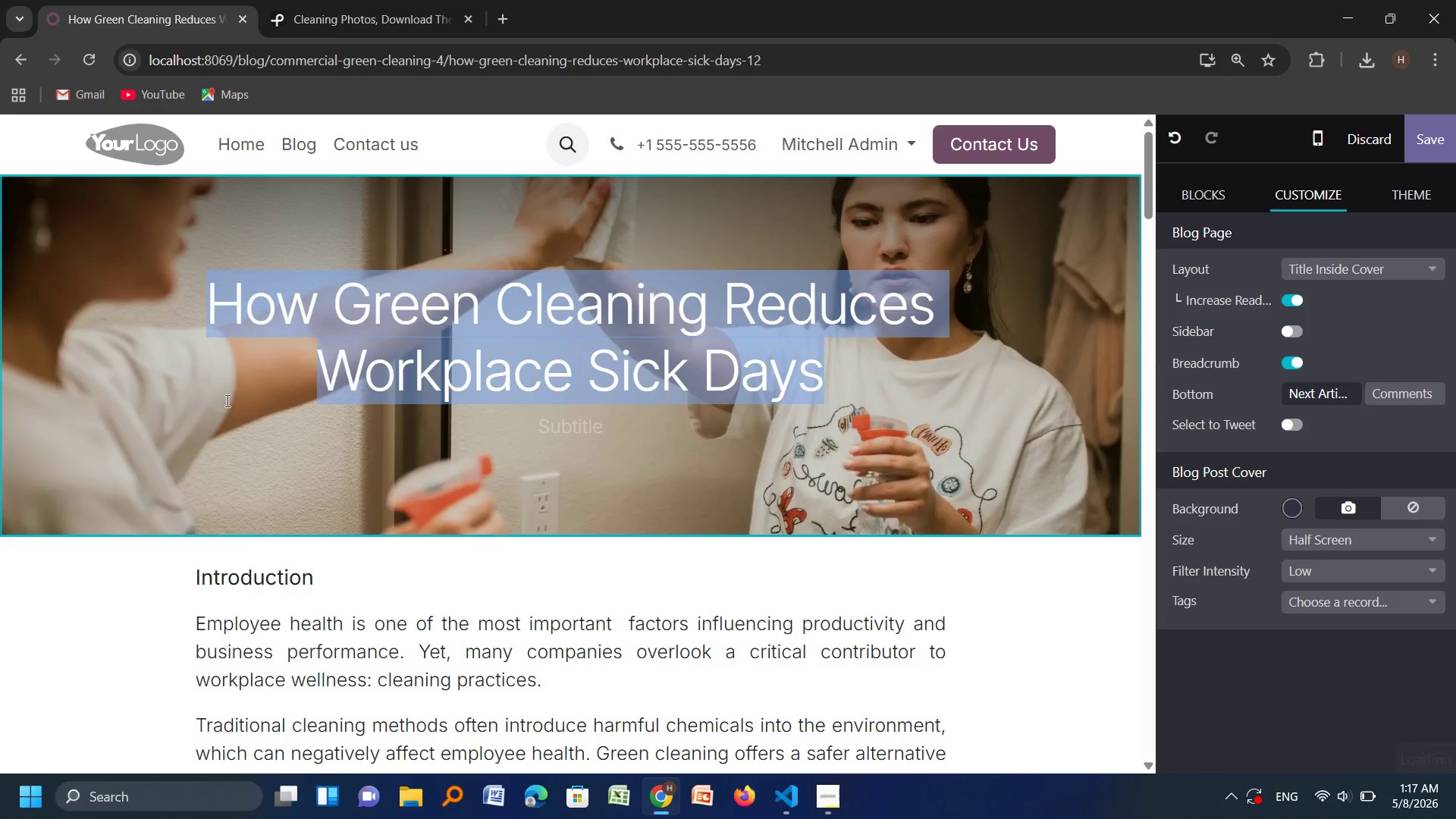 
scroll: coordinate [226, 401], scroll_direction: none, amount: 0.0
 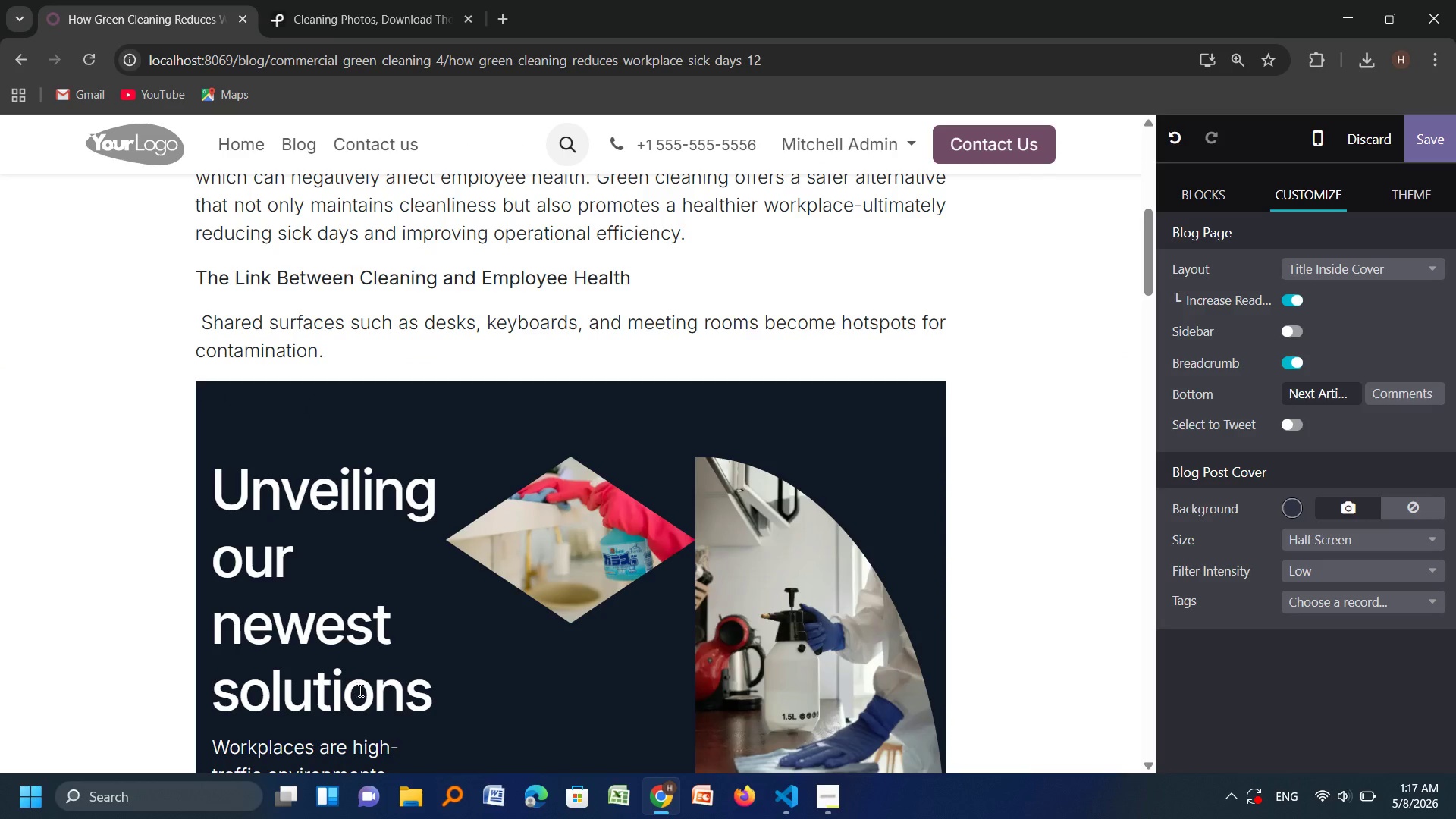 
left_click([382, 696])
 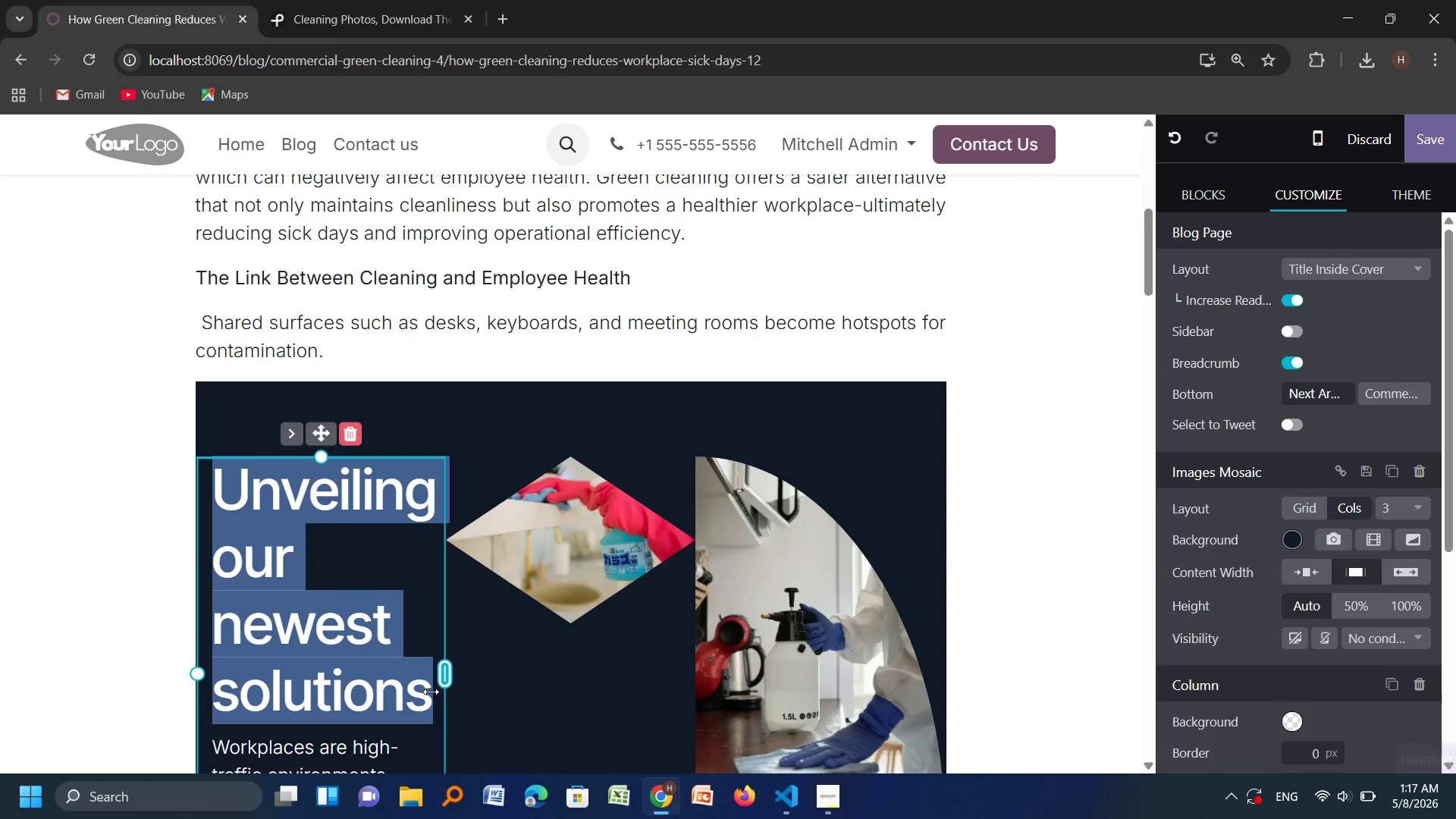 
key(Control+V)
 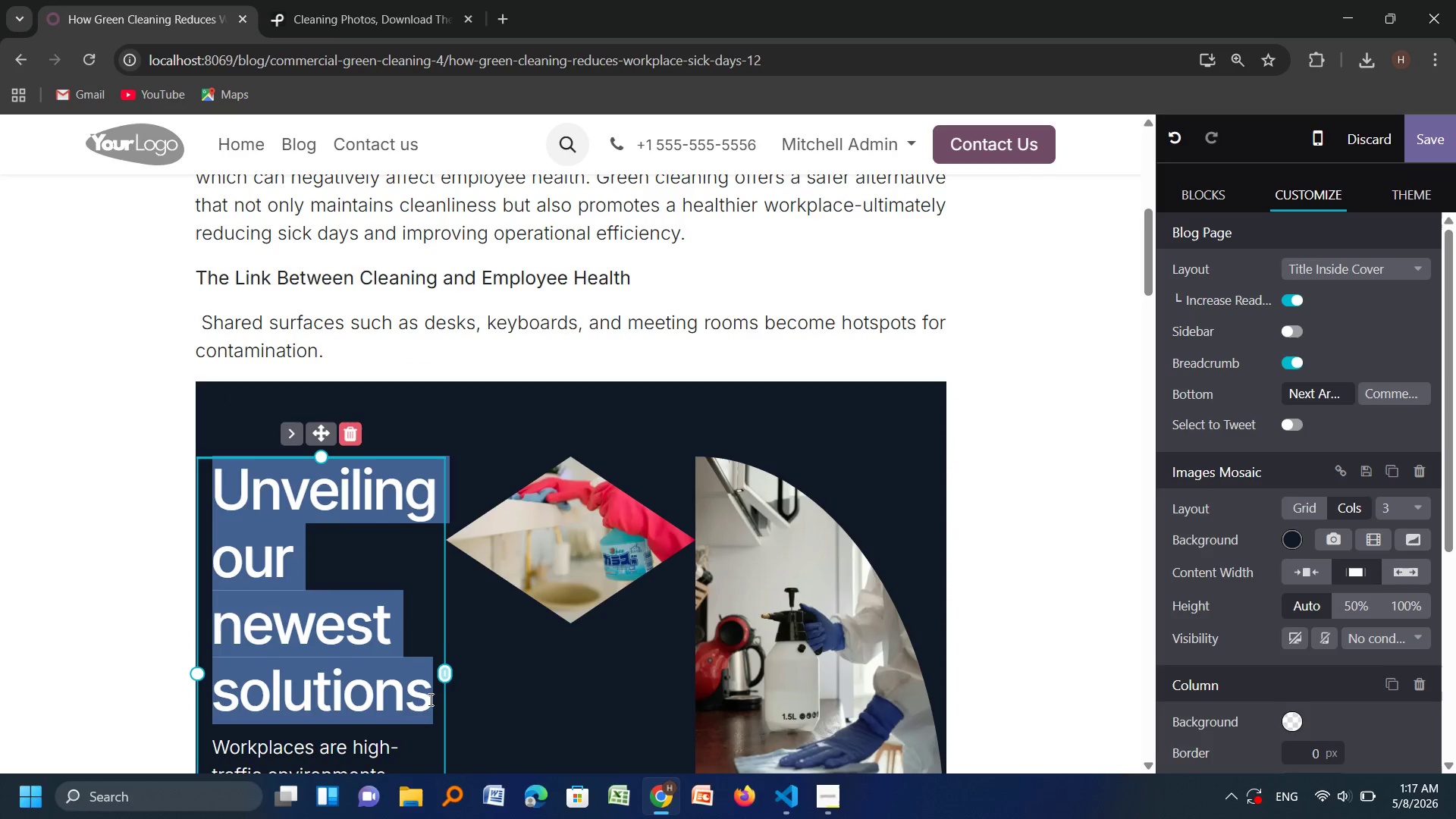 
left_click([428, 699])
 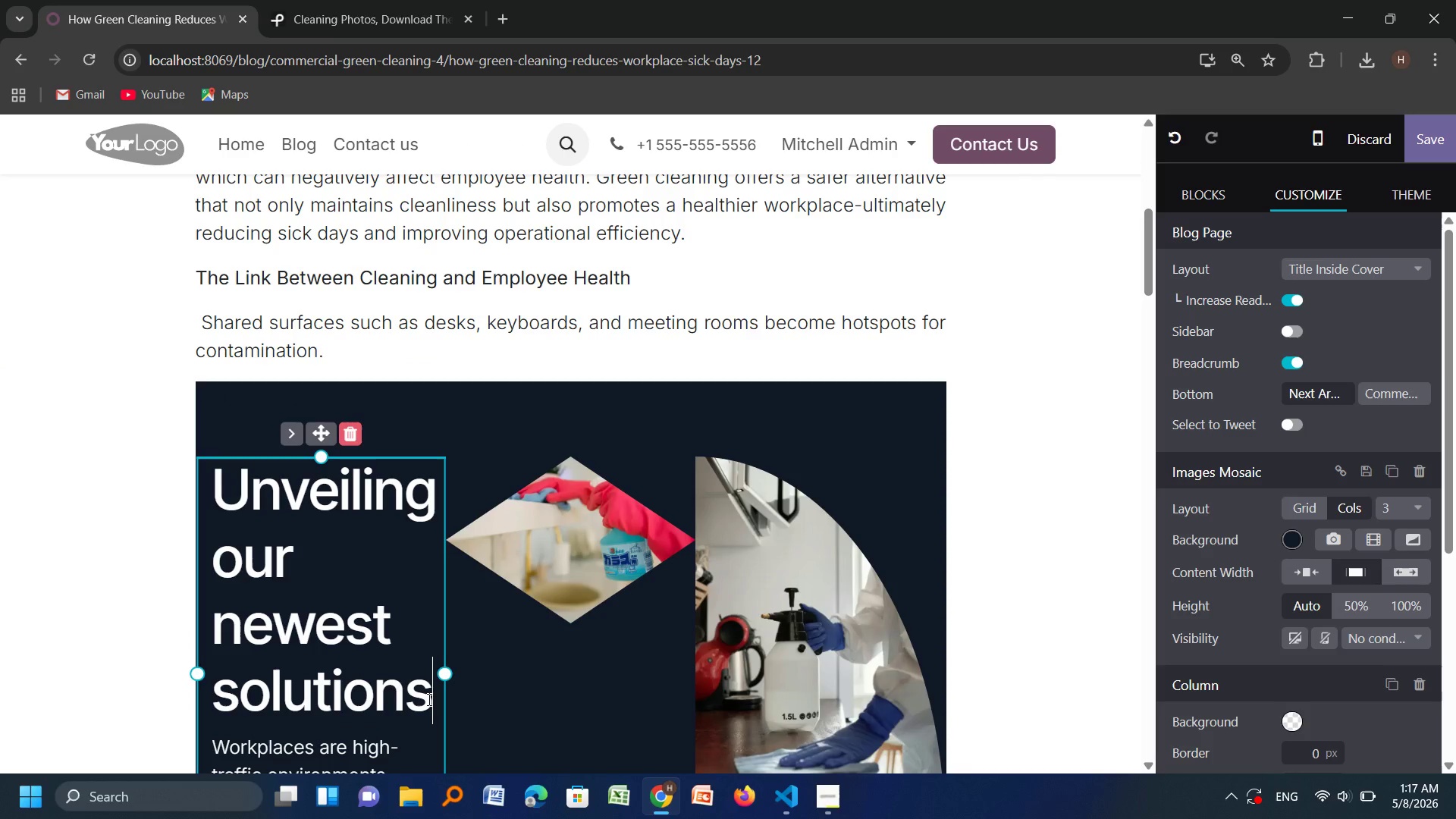 
left_click_drag(start_coordinate=[428, 699], to_coordinate=[160, 500])
 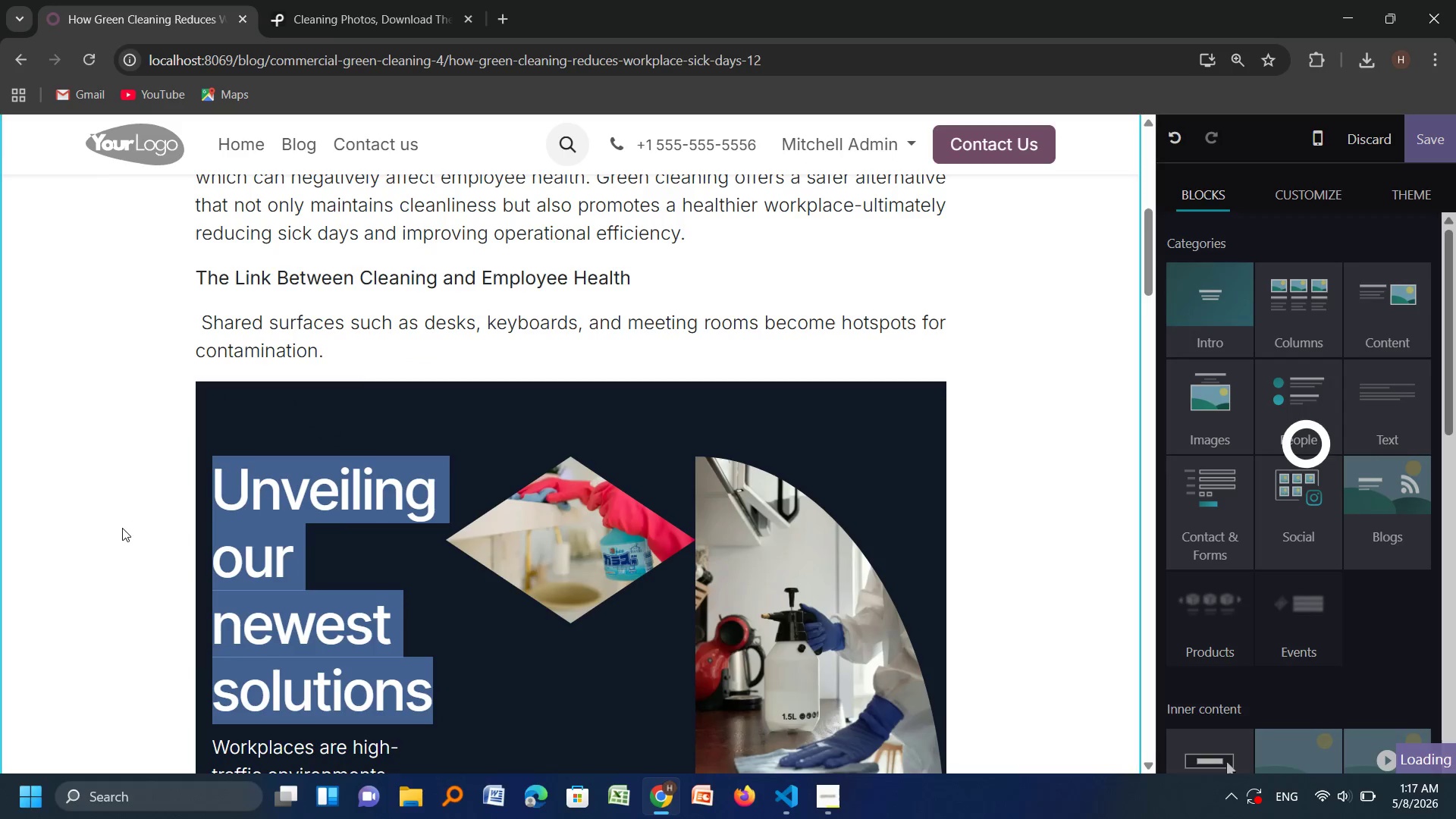 
key(Control+V)
 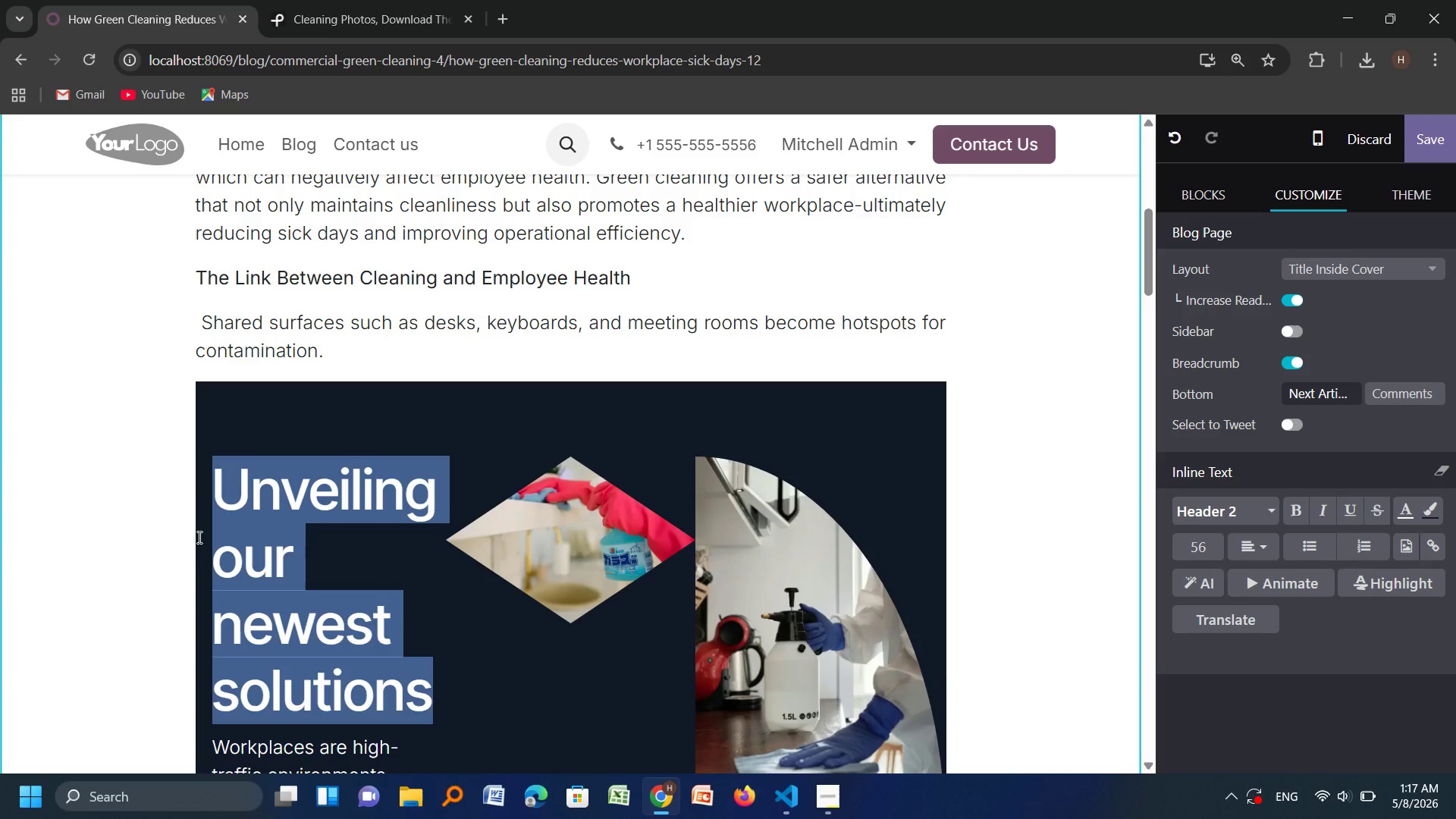 
mouse_move([304, 539])
 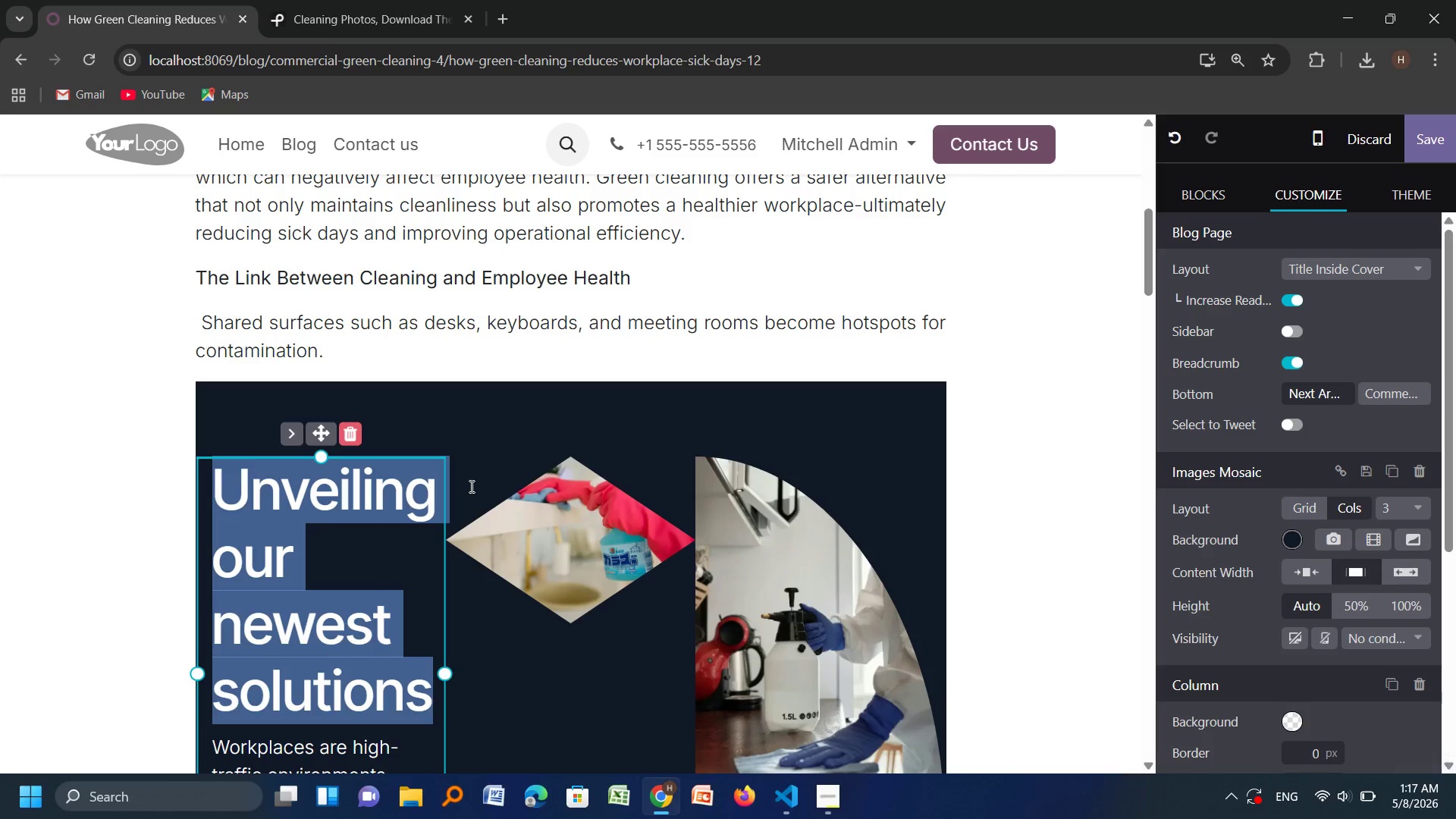 
key(Backspace)
 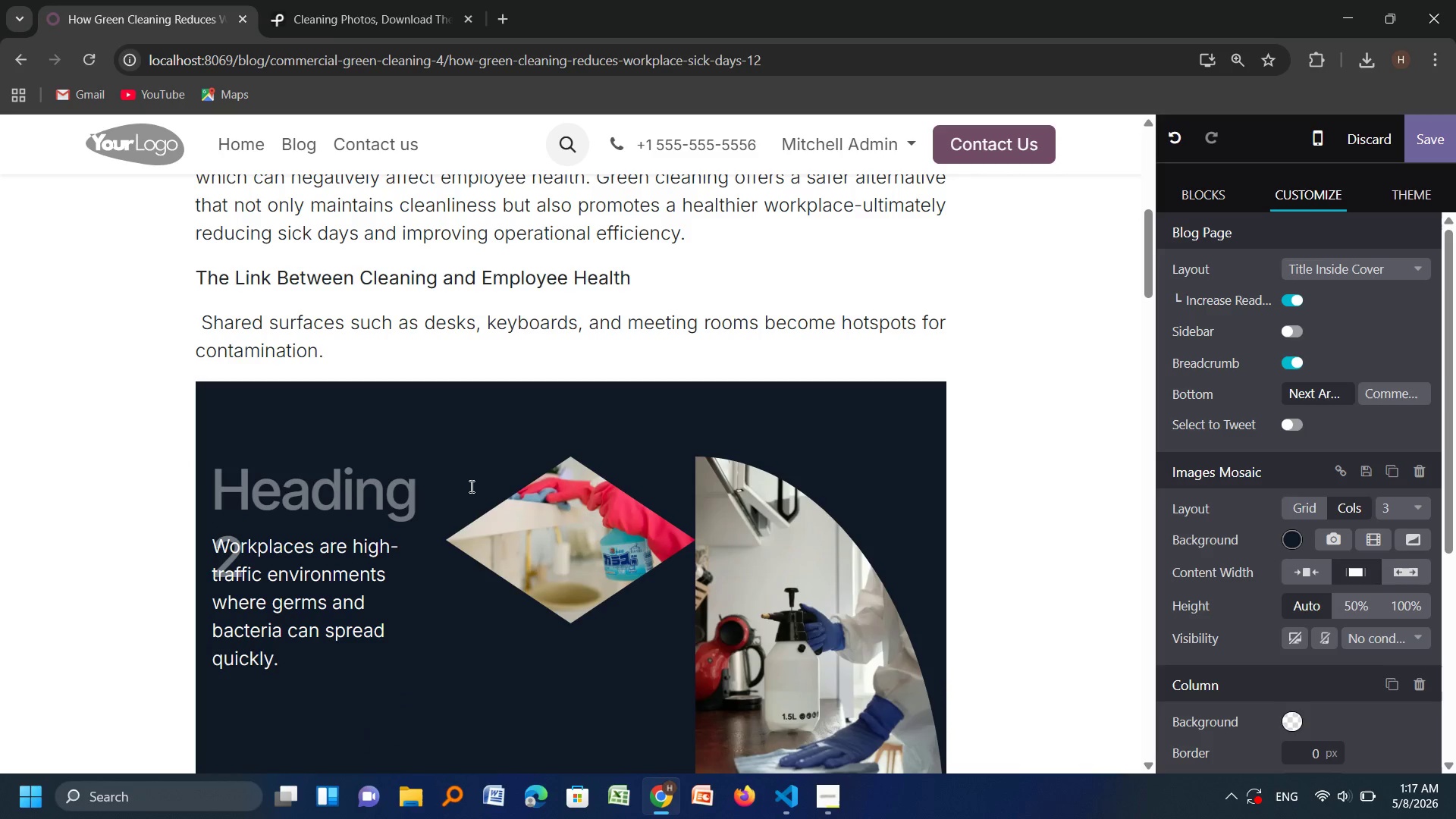 
scroll: coordinate [517, 273], scroll_direction: none, amount: 0.0
 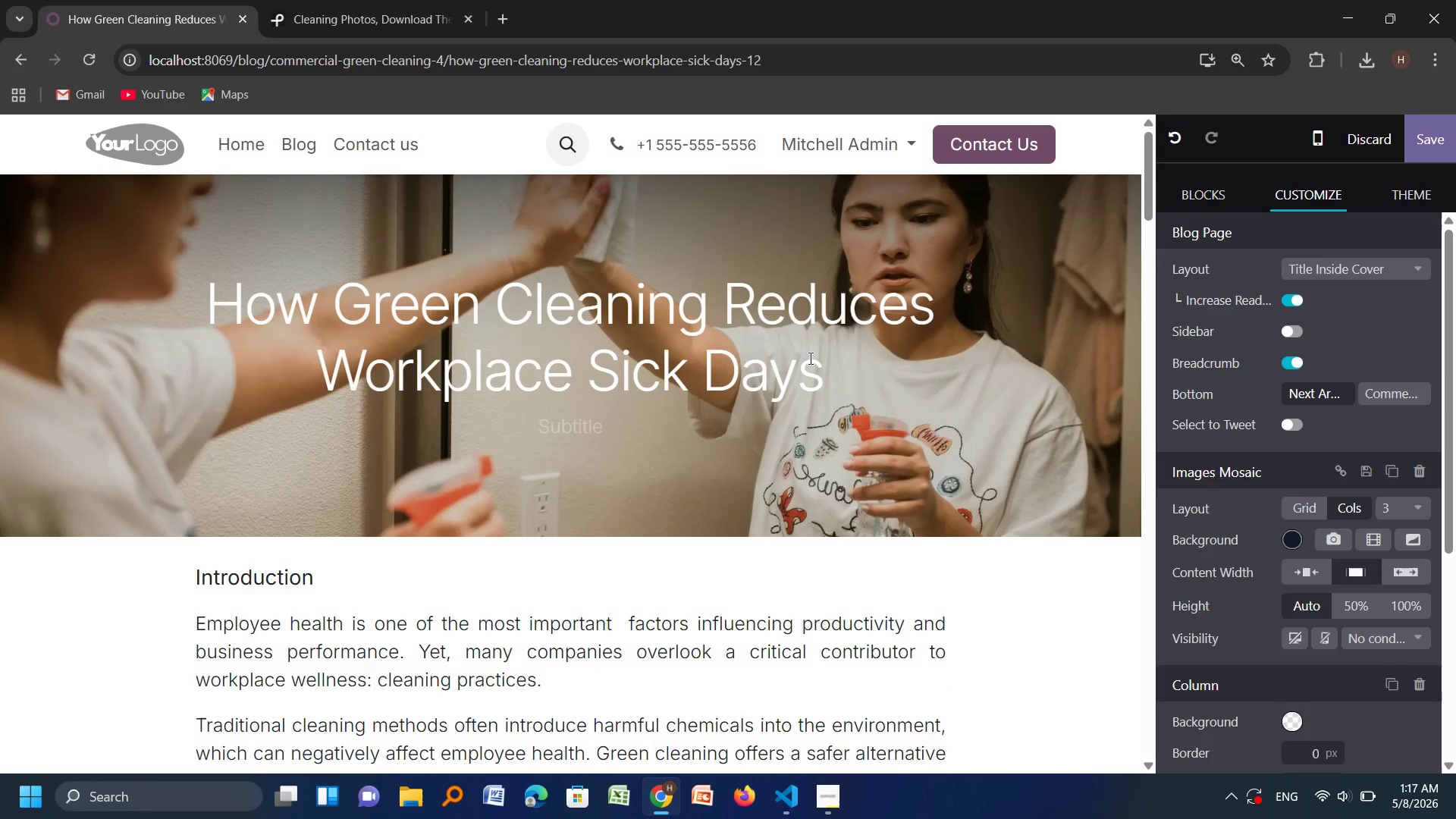 
left_click_drag(start_coordinate=[820, 374], to_coordinate=[198, 285])
 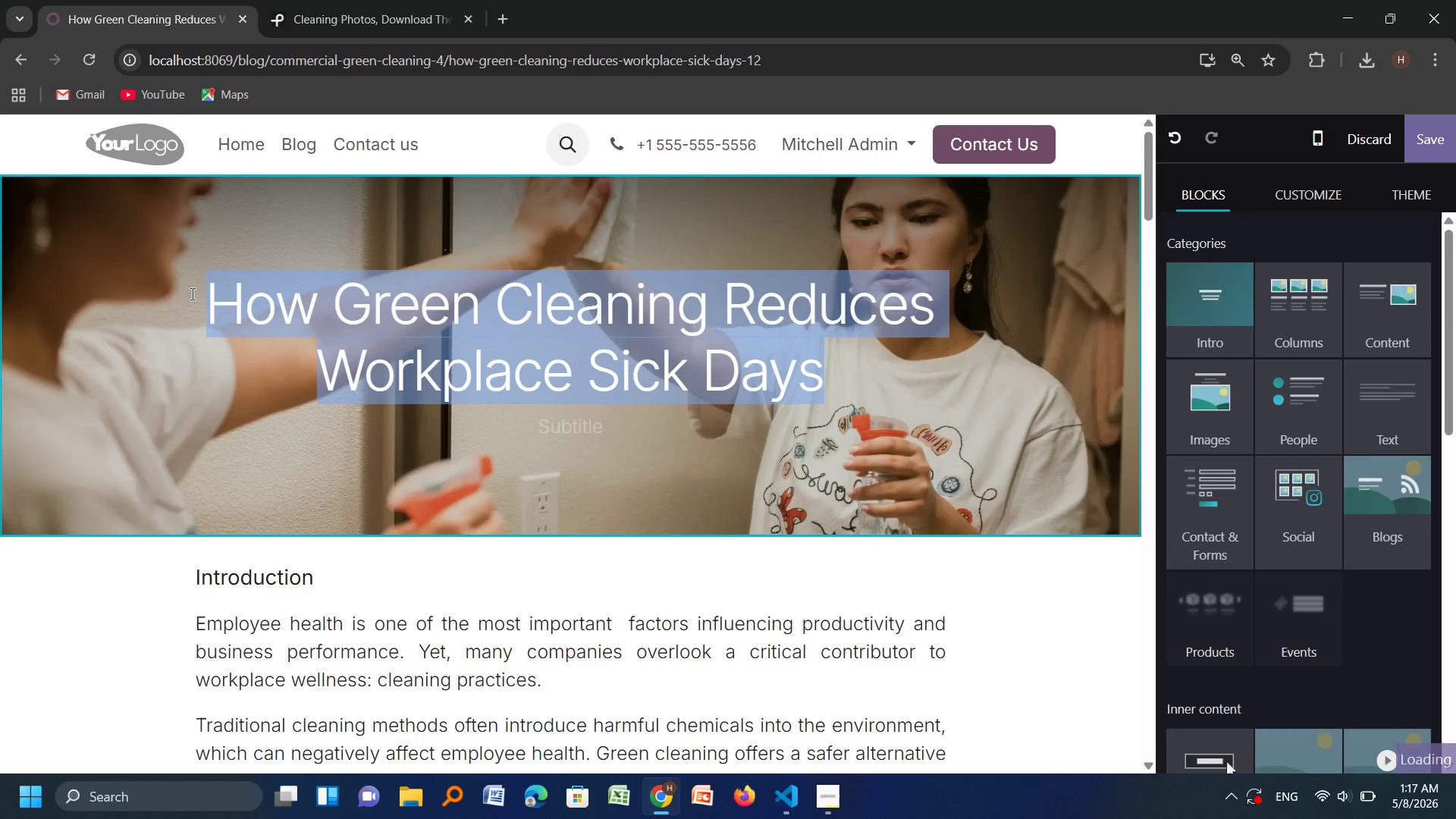 
hold_key(key=ControlLeft, duration=1.14)
 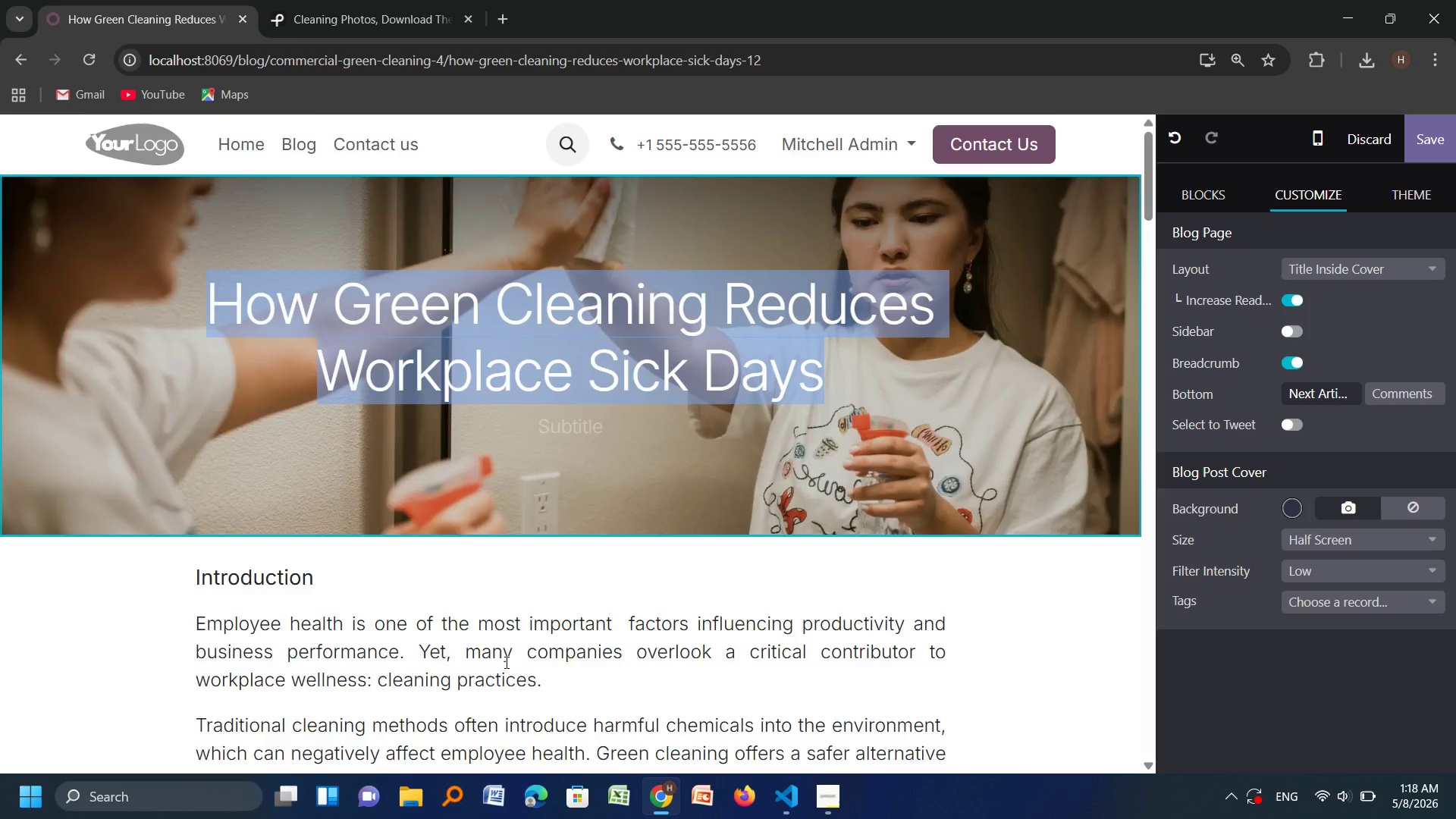 
hold_key(key=C, duration=0.44)
 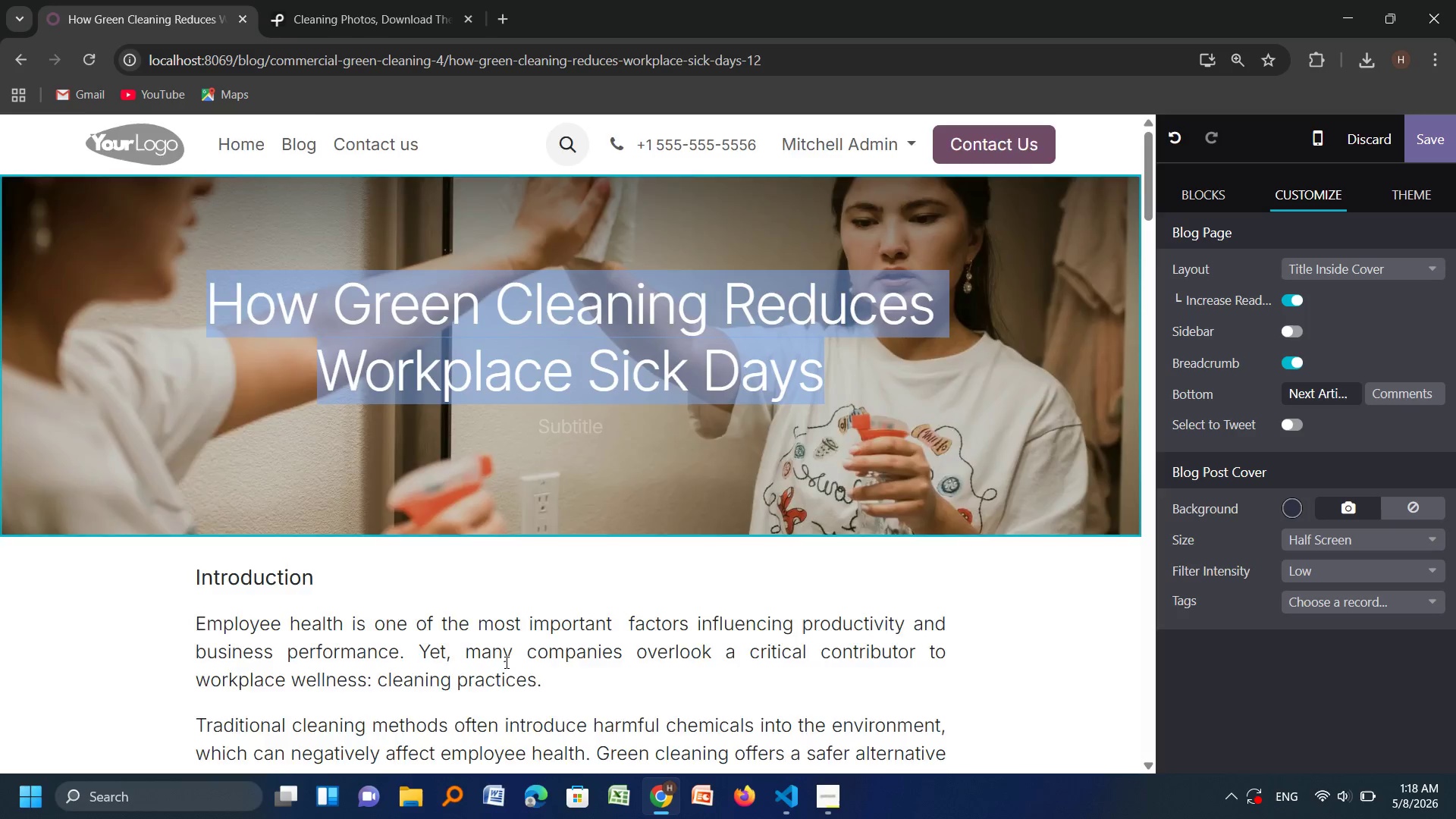 
scroll: coordinate [505, 662], scroll_direction: none, amount: 0.0
 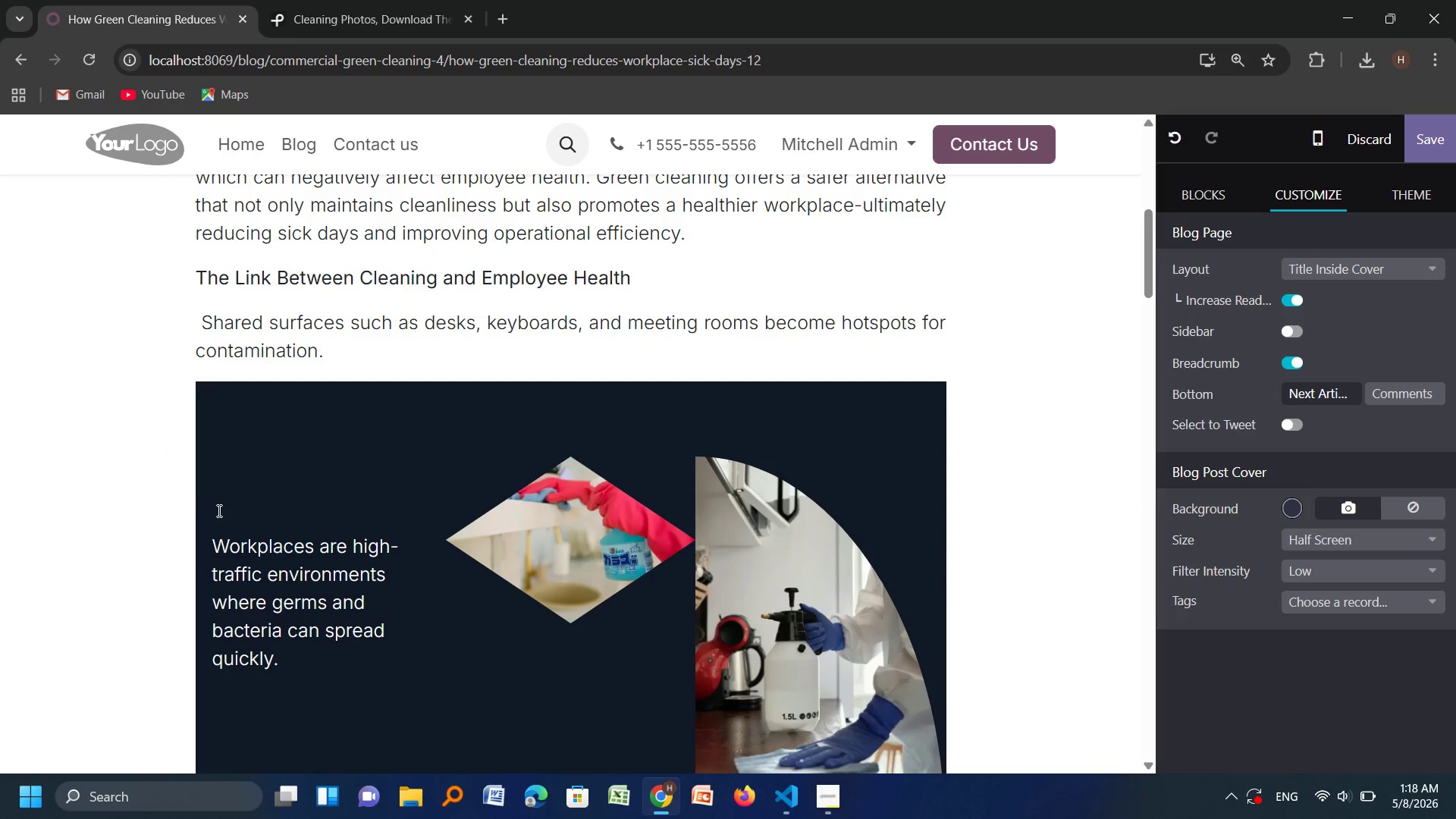 
left_click([242, 494])
 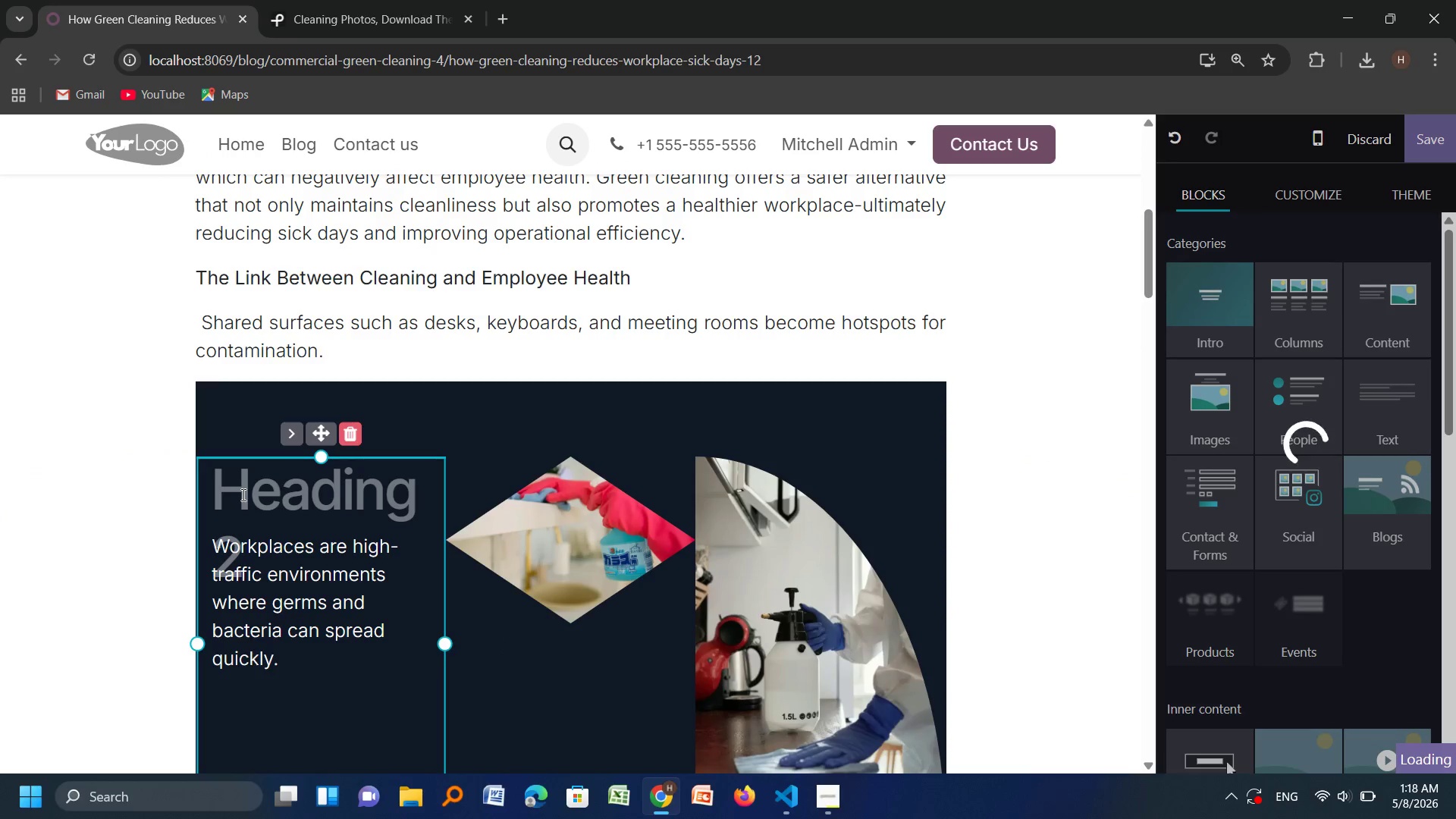 
key(Control+V)
 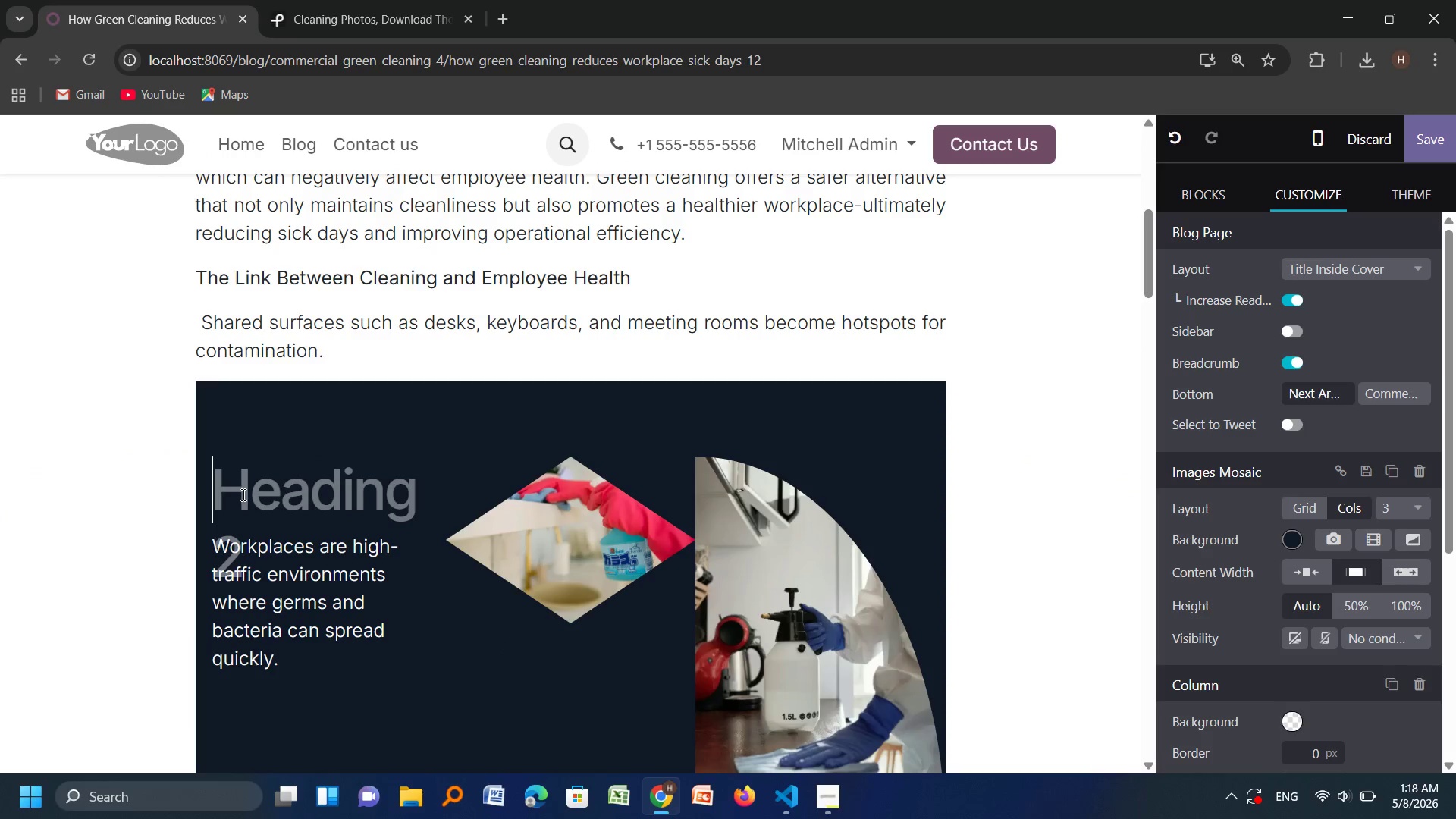 
hold_key(key=V, duration=0.86)
 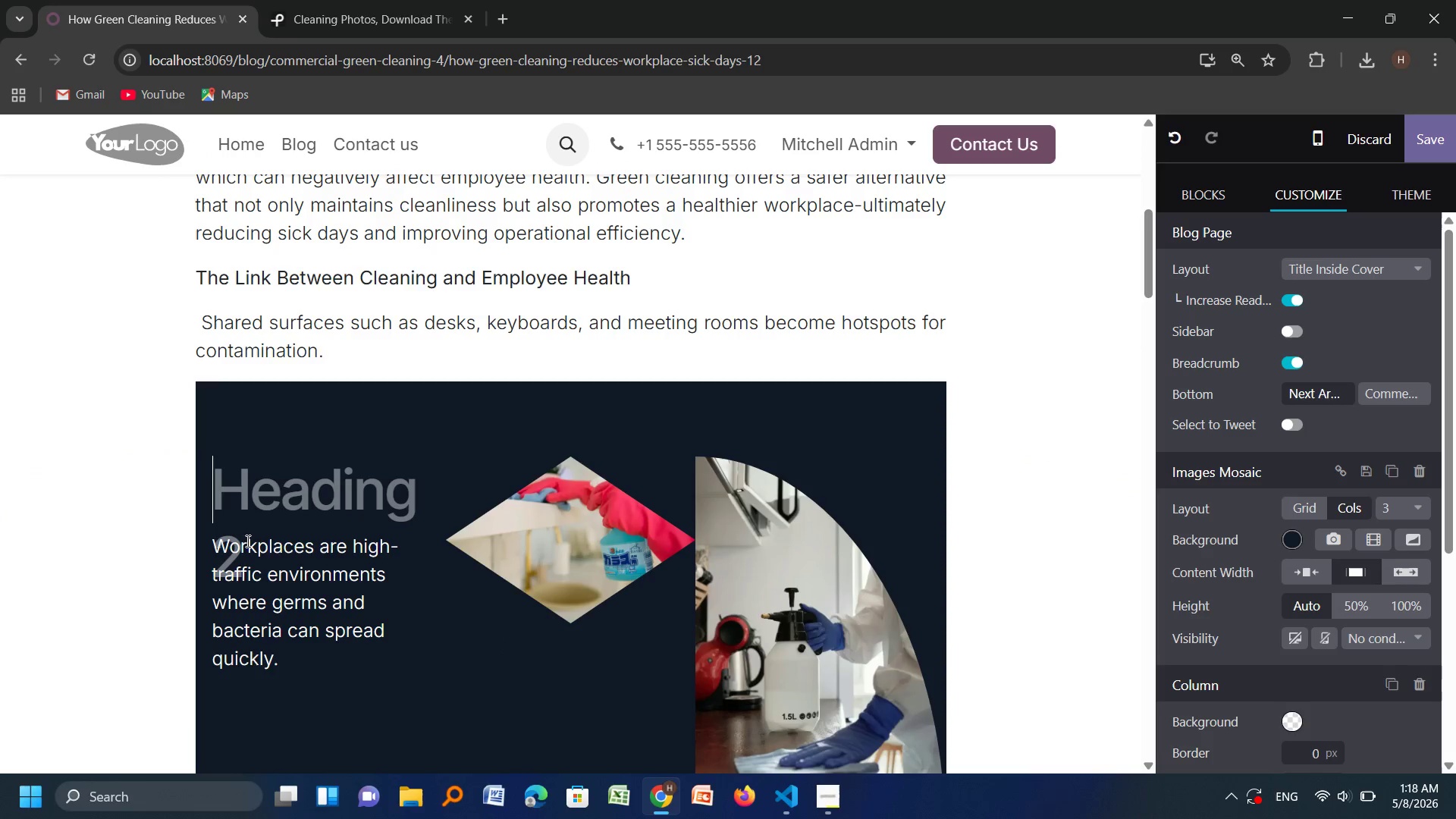 
key(Control+V)
 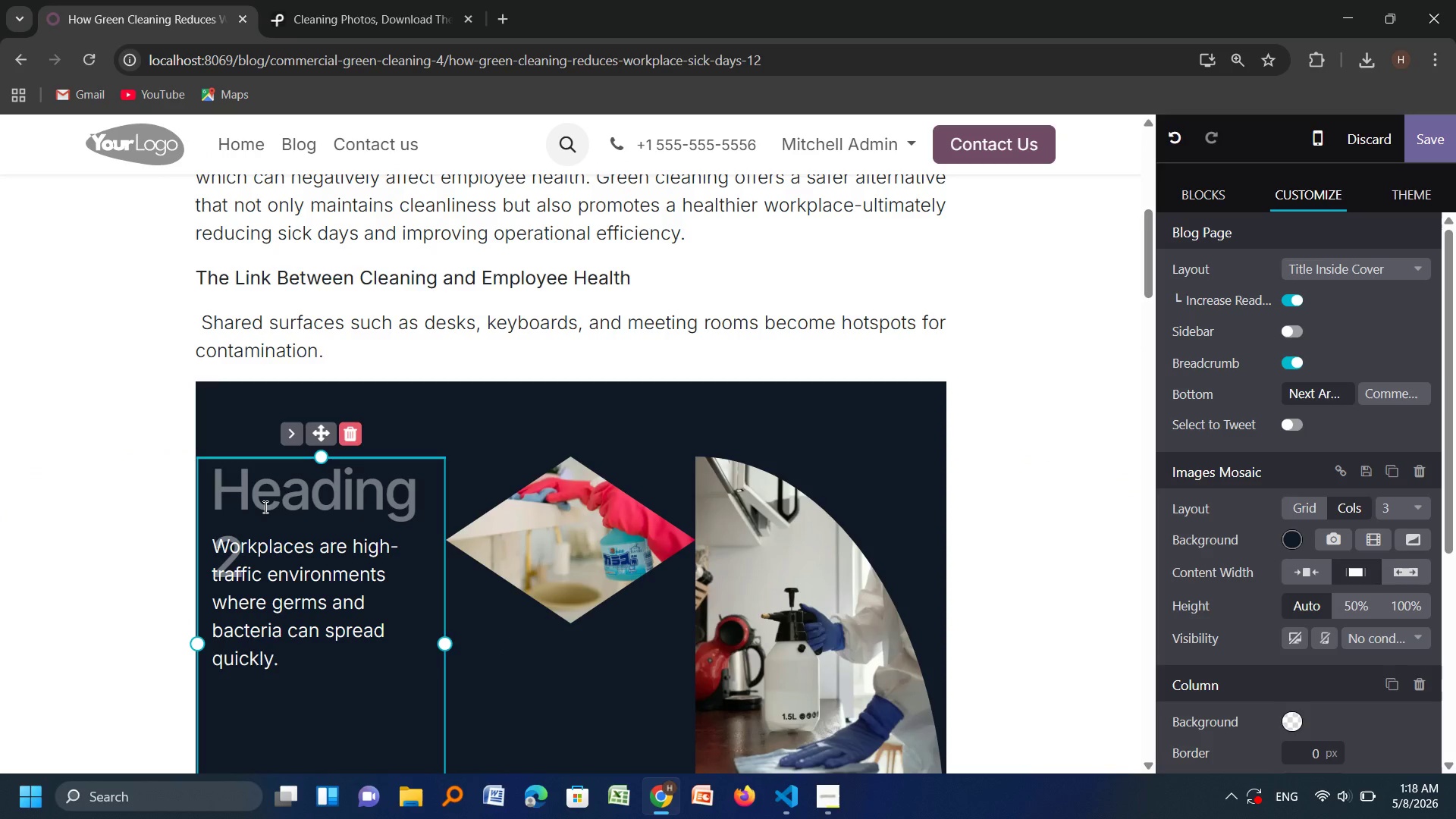 
left_click([264, 507])
 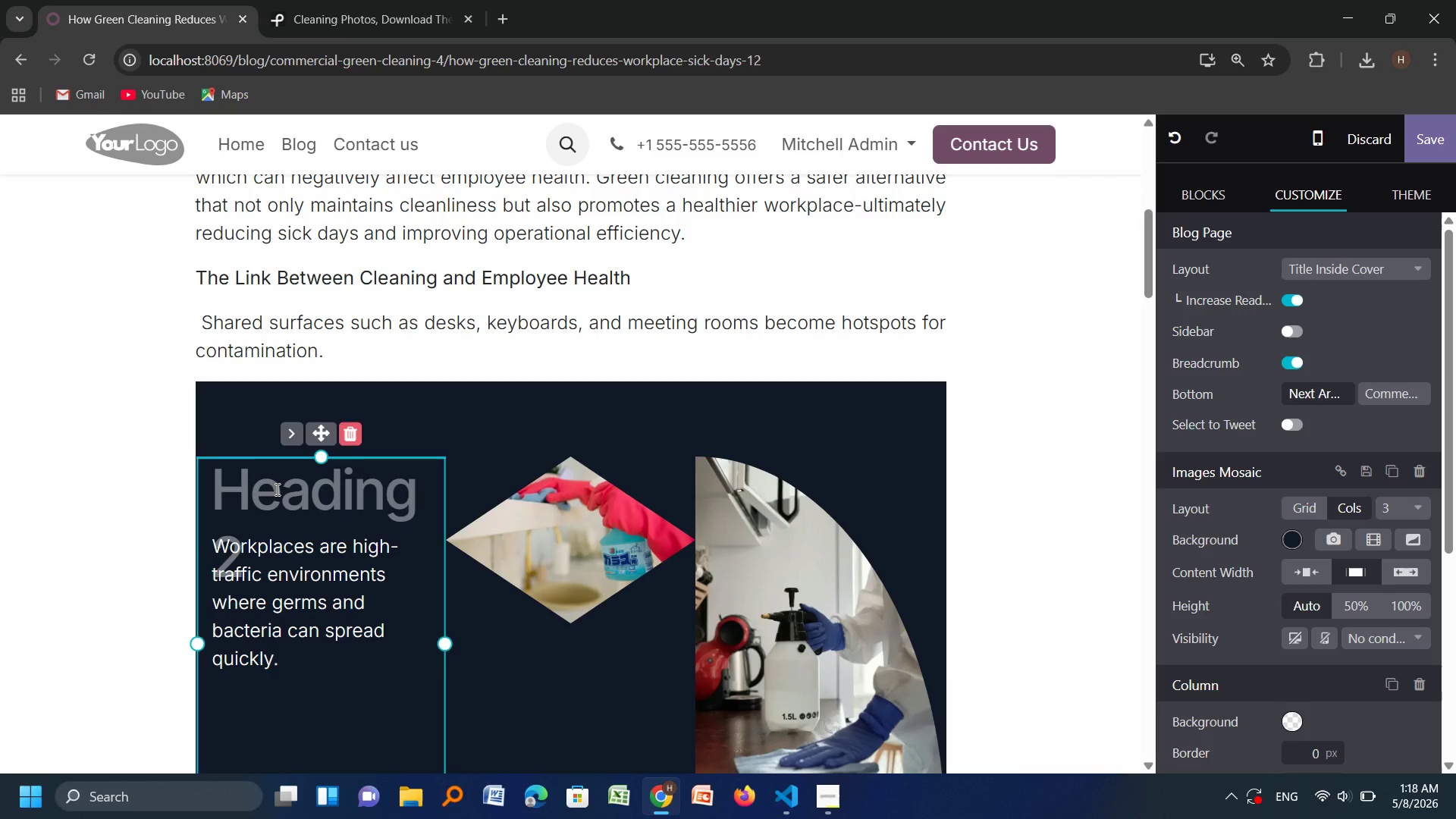 
type(HOW )
 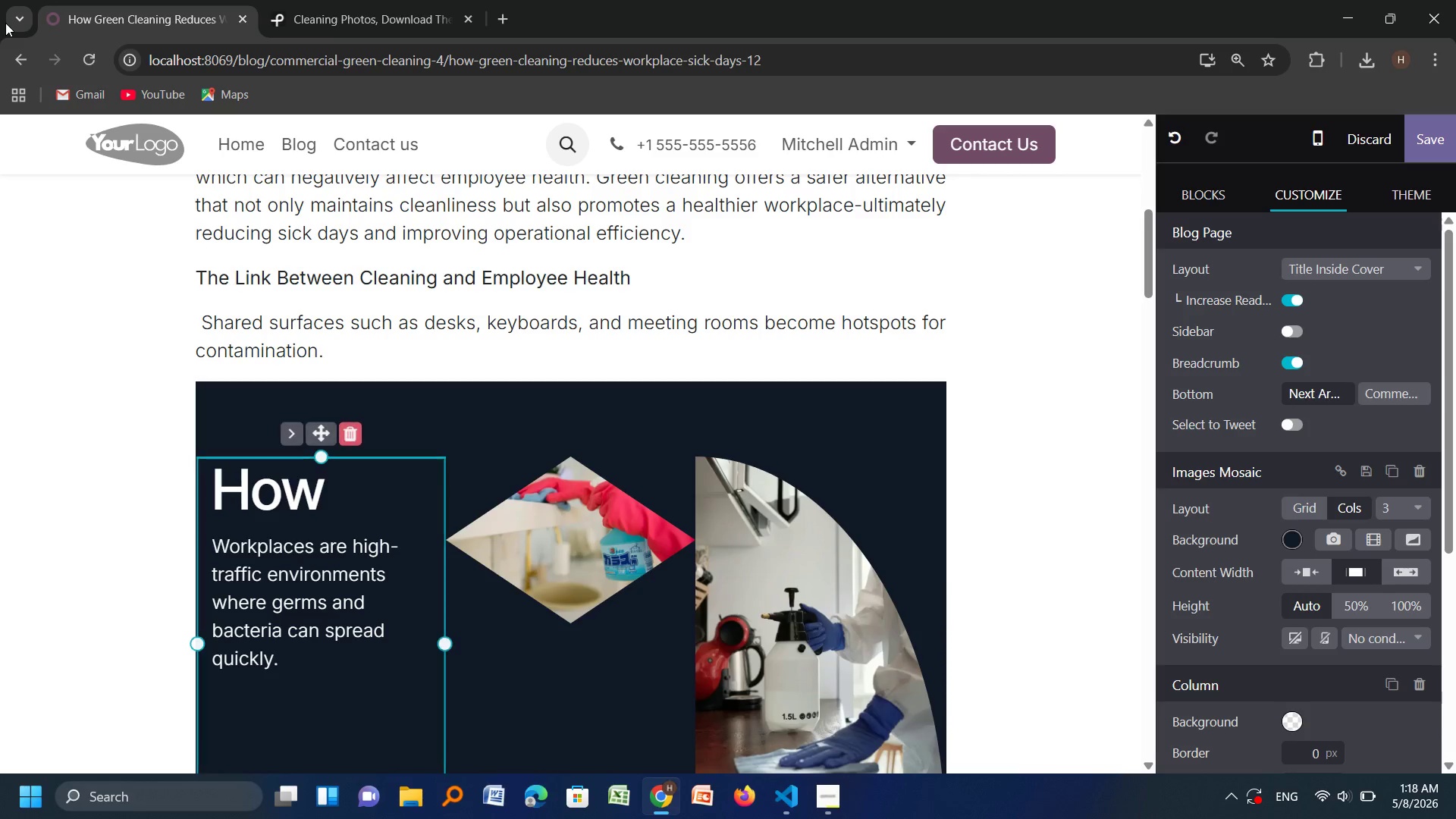 
hold_key(key=CapsLock, duration=0.33)
 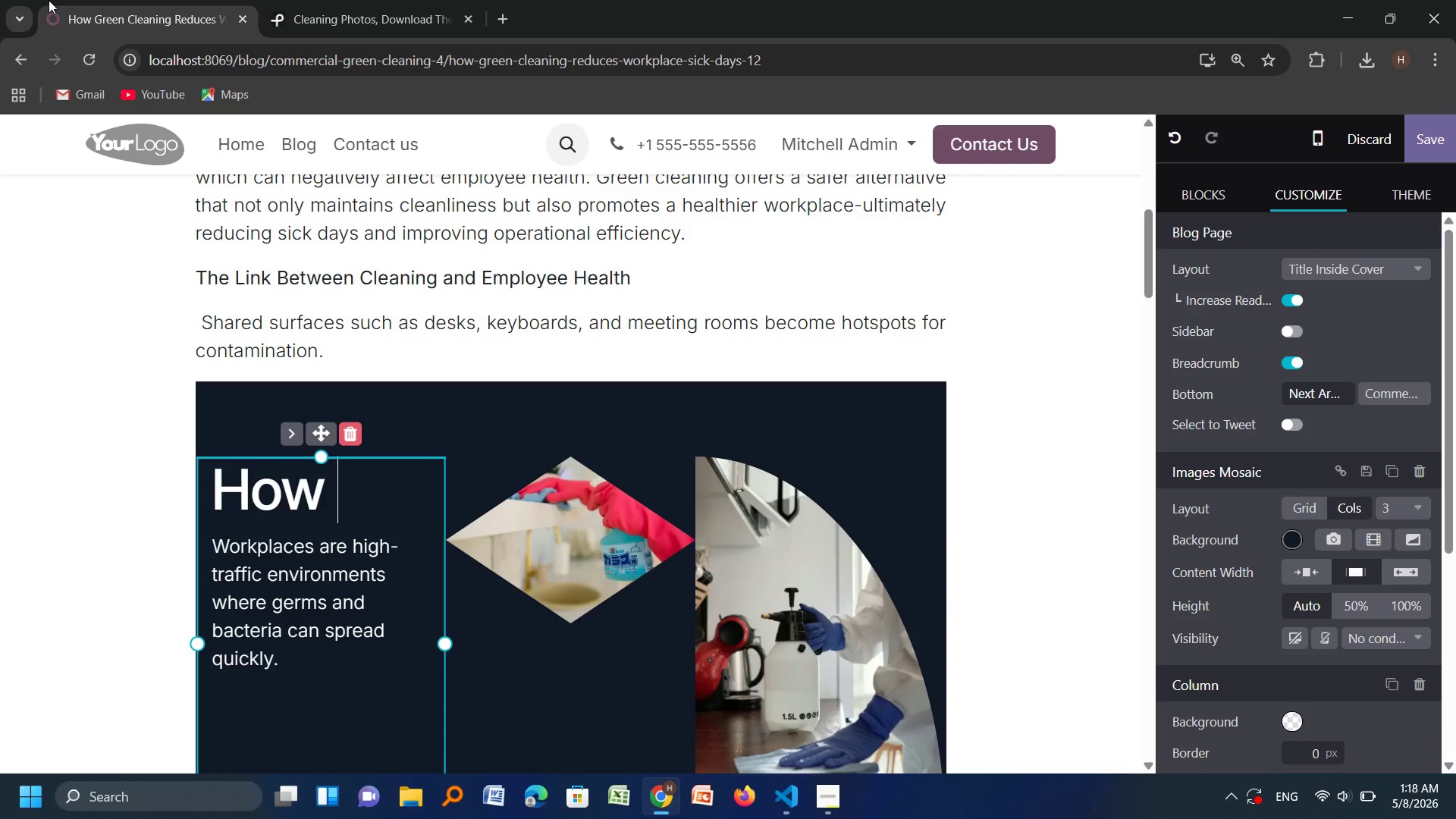 
wait(5.14)
 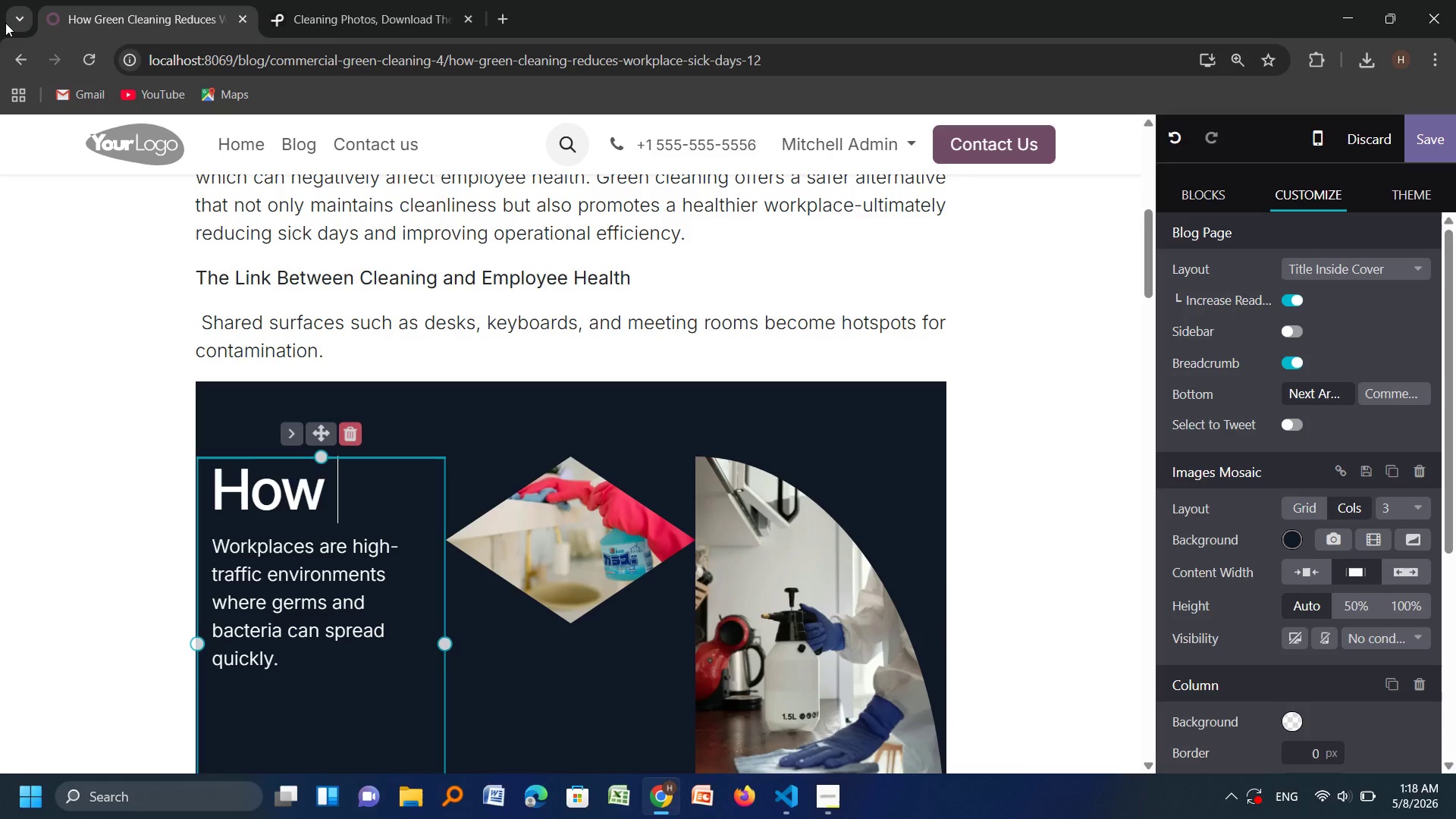 
scroll: coordinate [272, 250], scroll_direction: up, amount: 2.0
 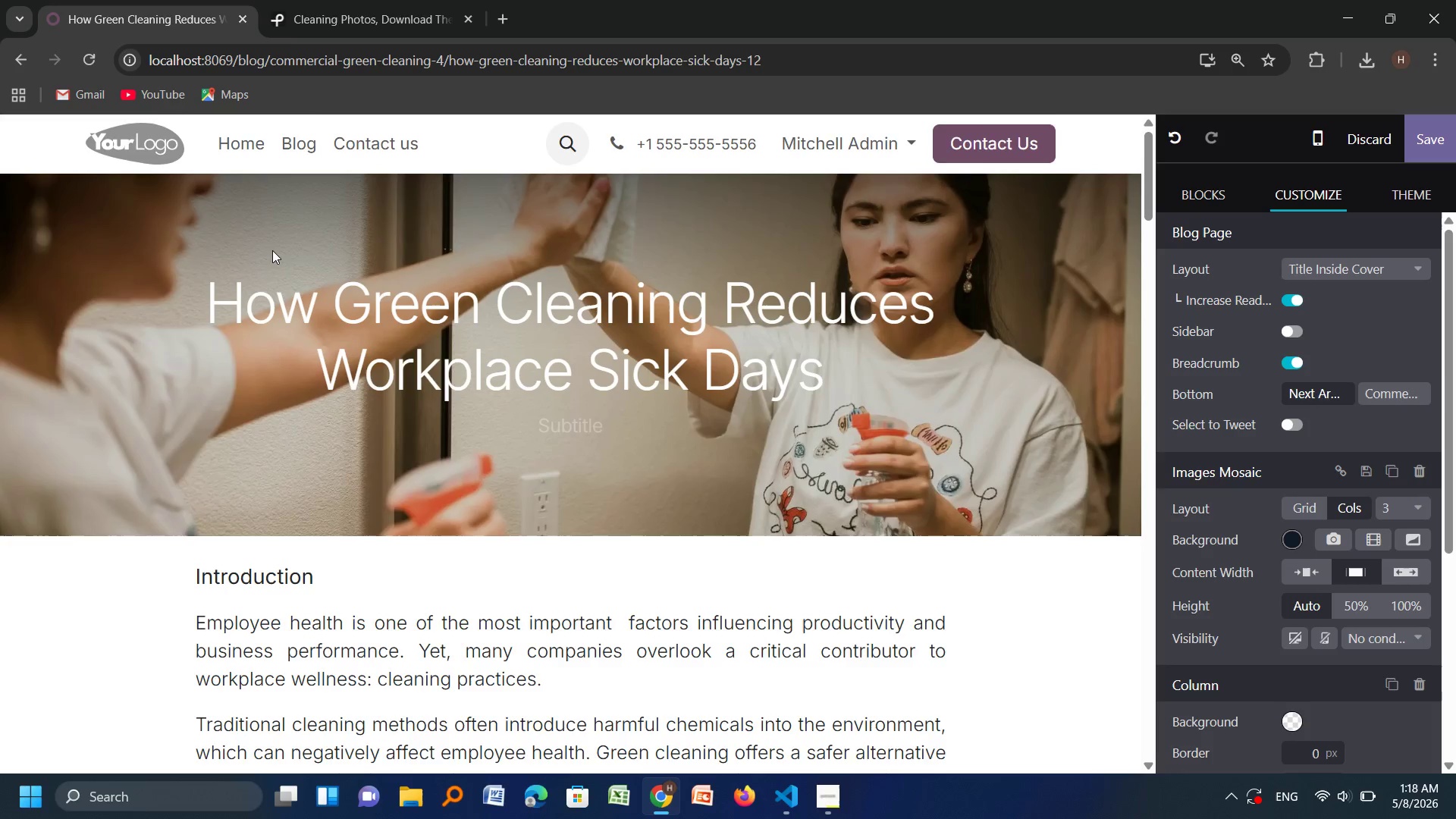 
scroll: coordinate [272, 250], scroll_direction: down, amount: 1.0
 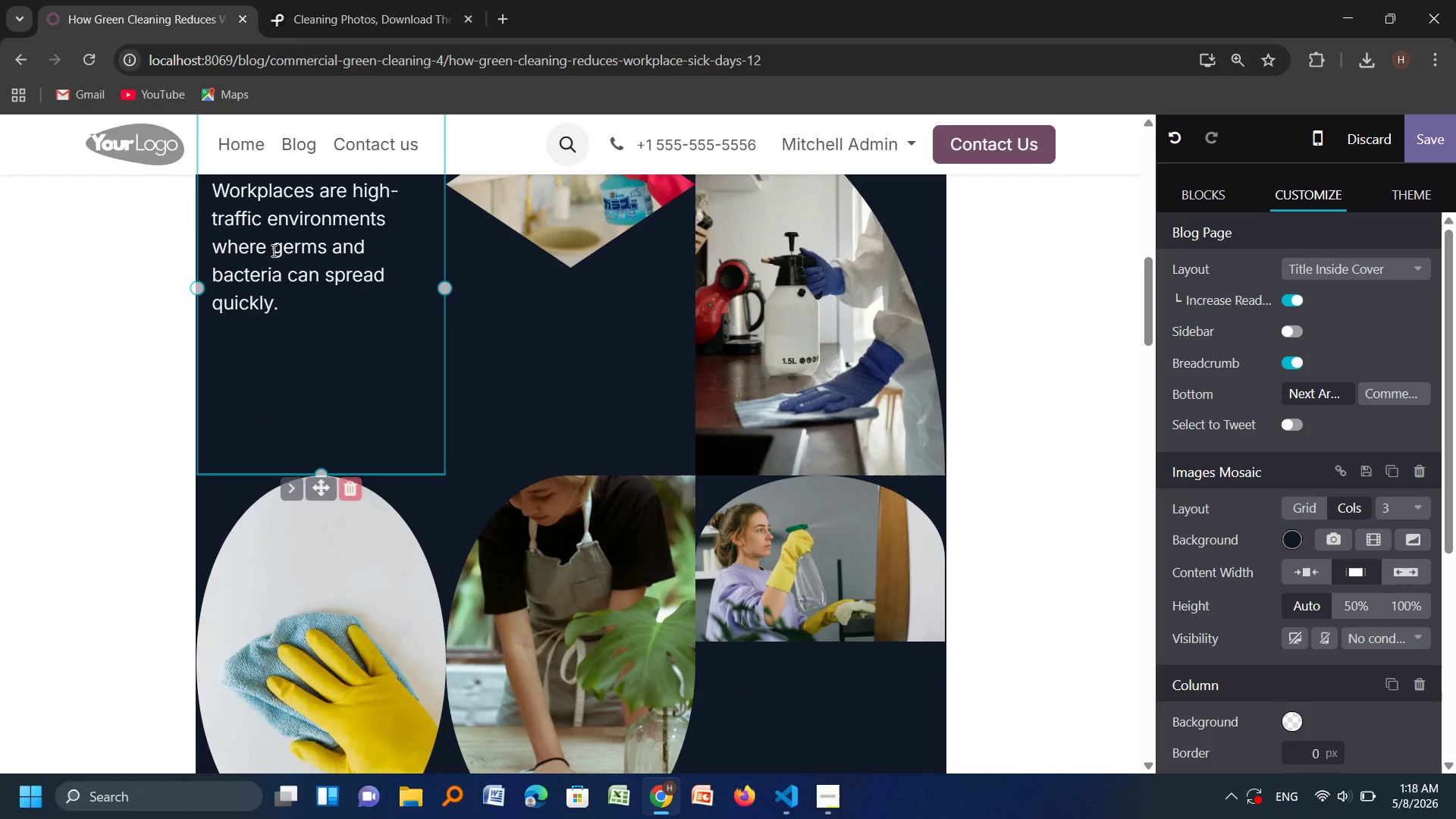 
scroll: coordinate [272, 250], scroll_direction: none, amount: 0.0
 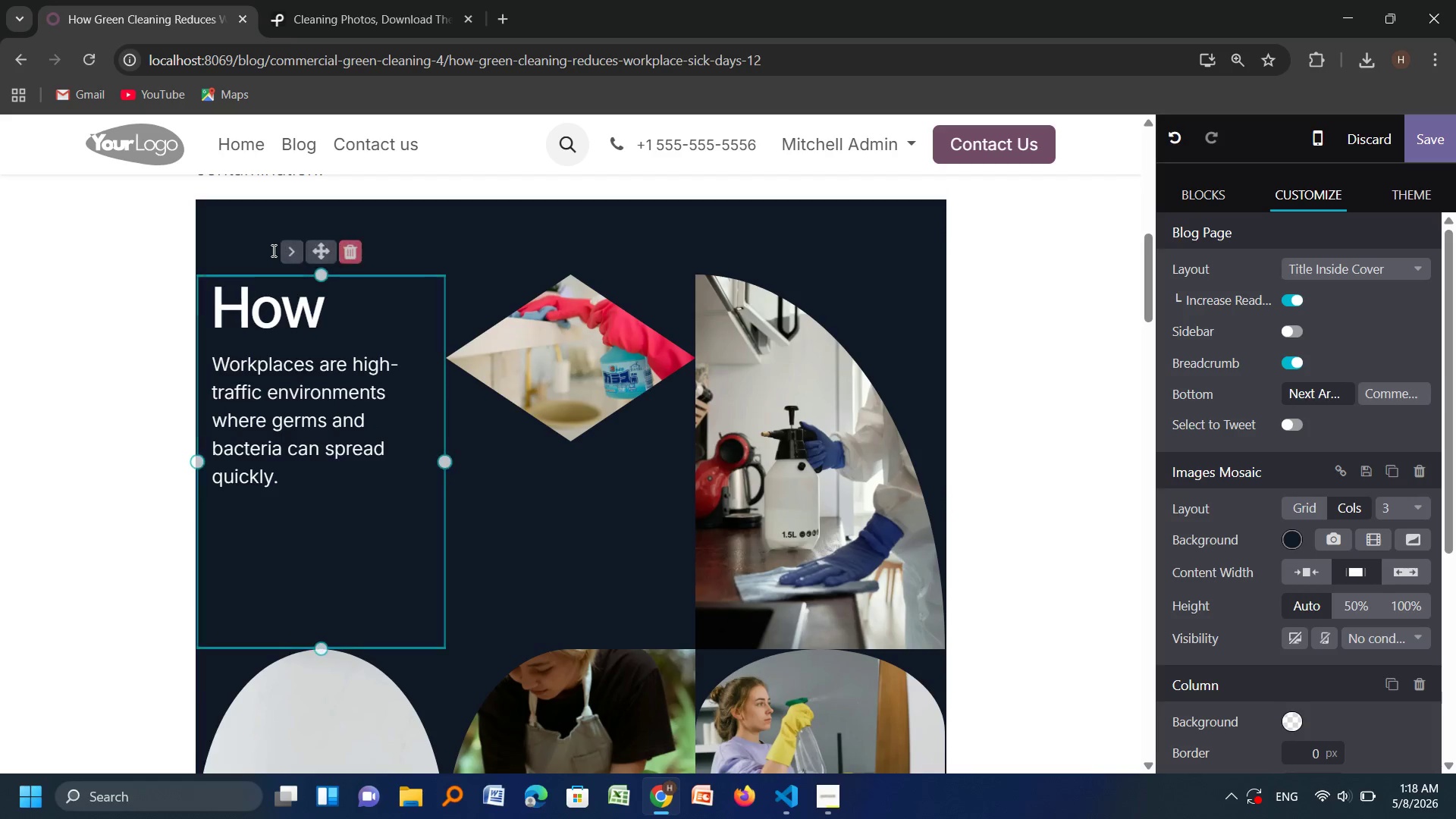 
type(Green cleaning)
 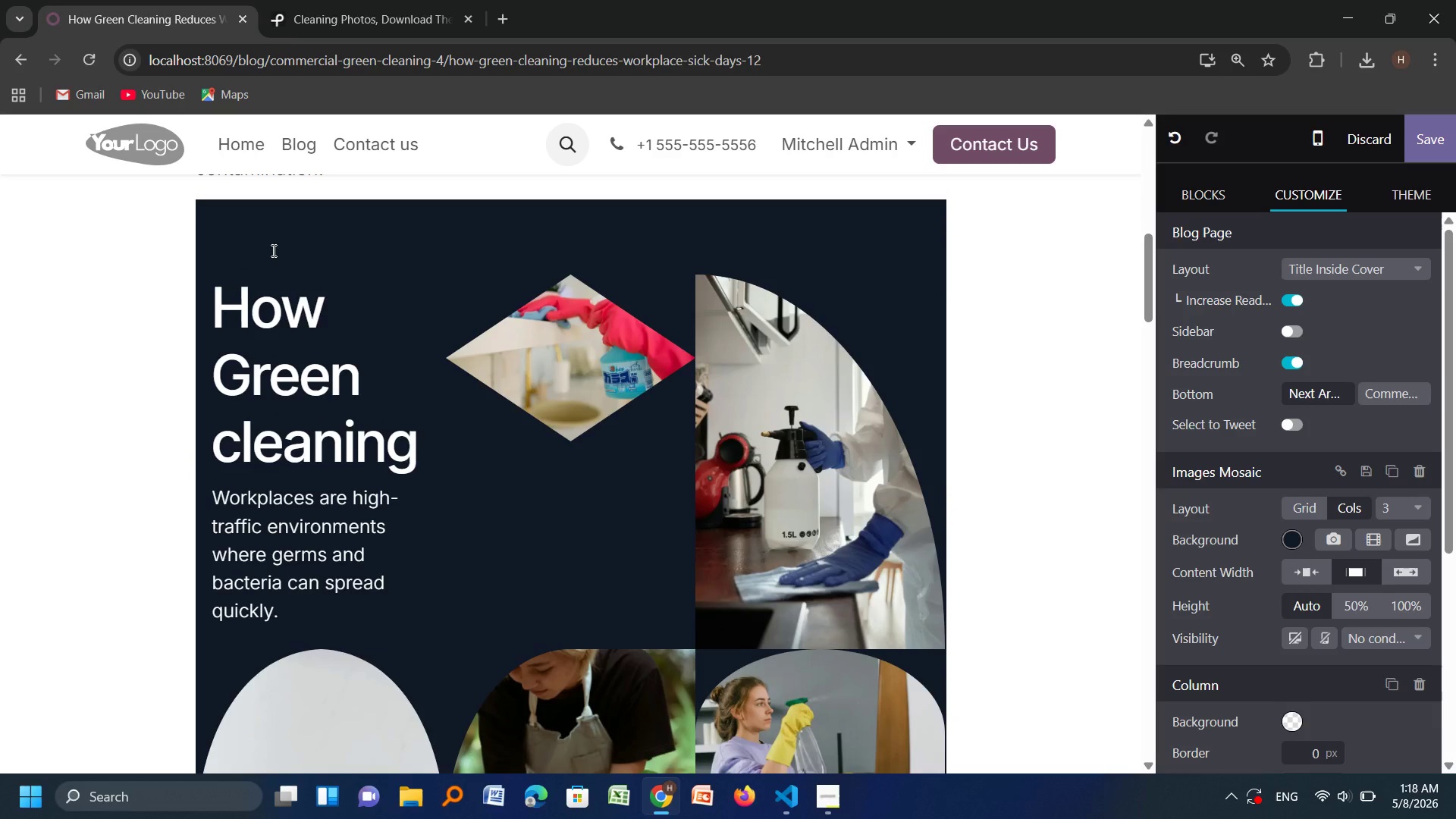 
scroll: coordinate [272, 250], scroll_direction: up, amount: 1.0
 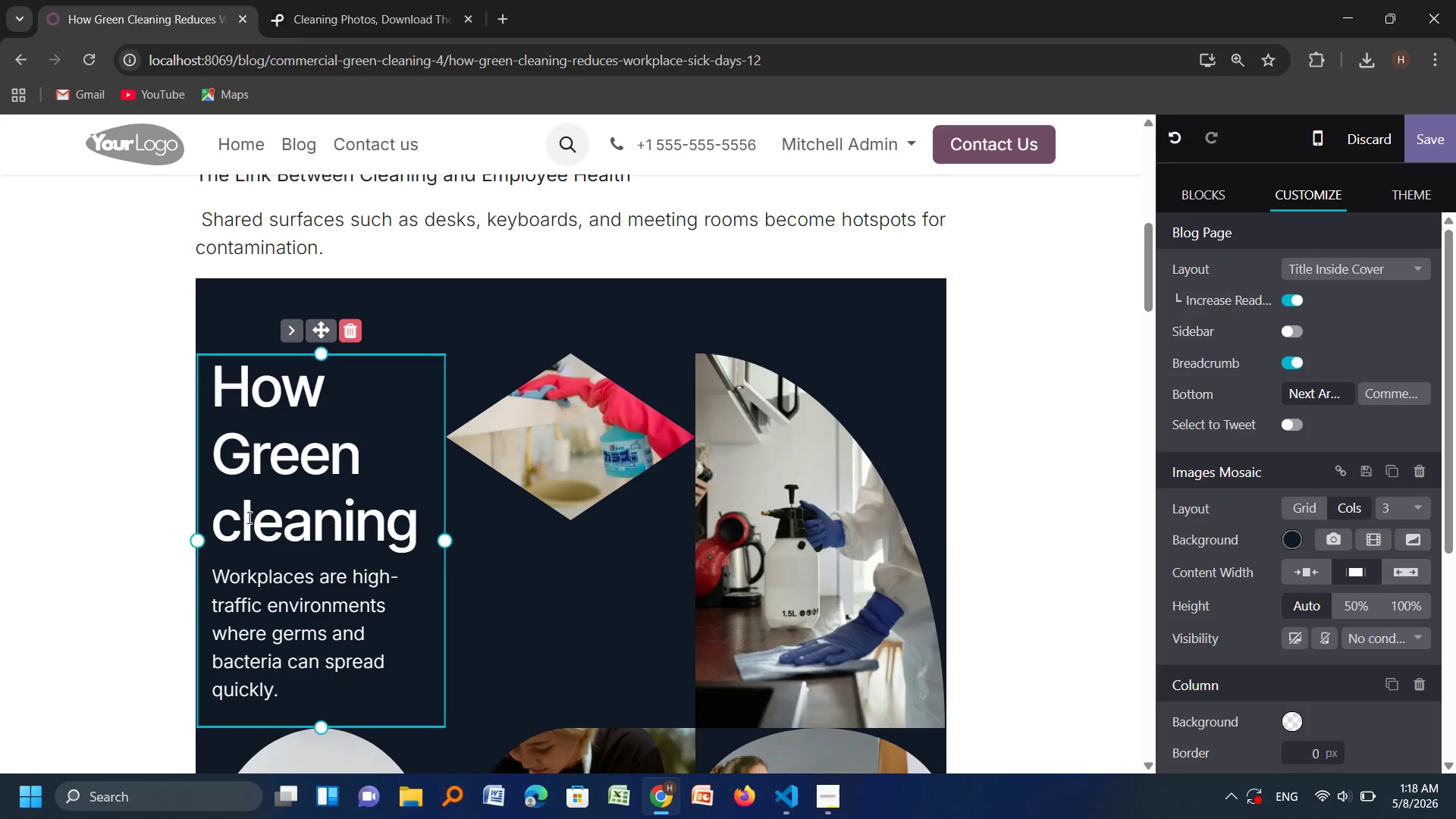 
left_click([248, 517])
 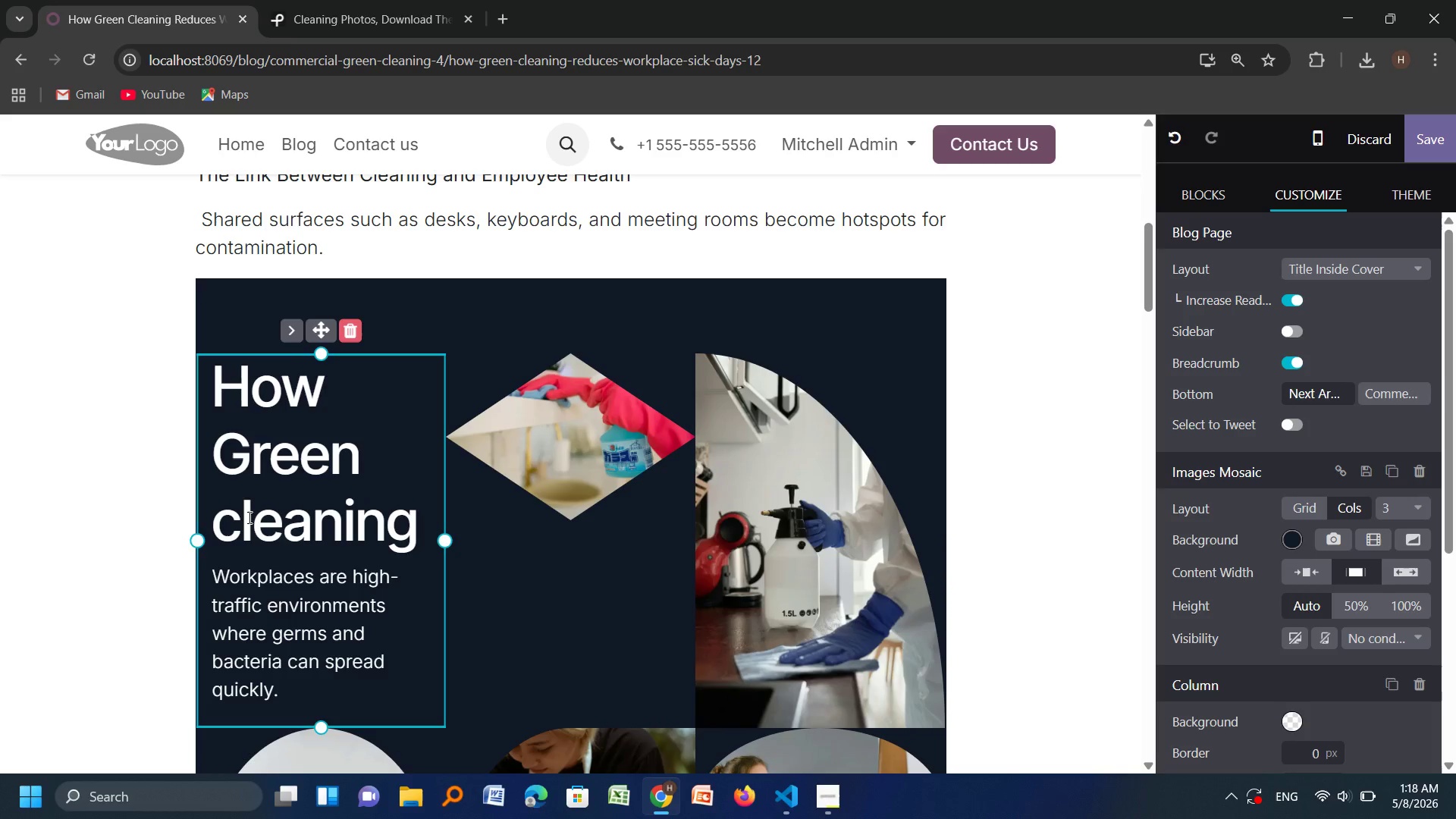 
key(ArrowLeft)
 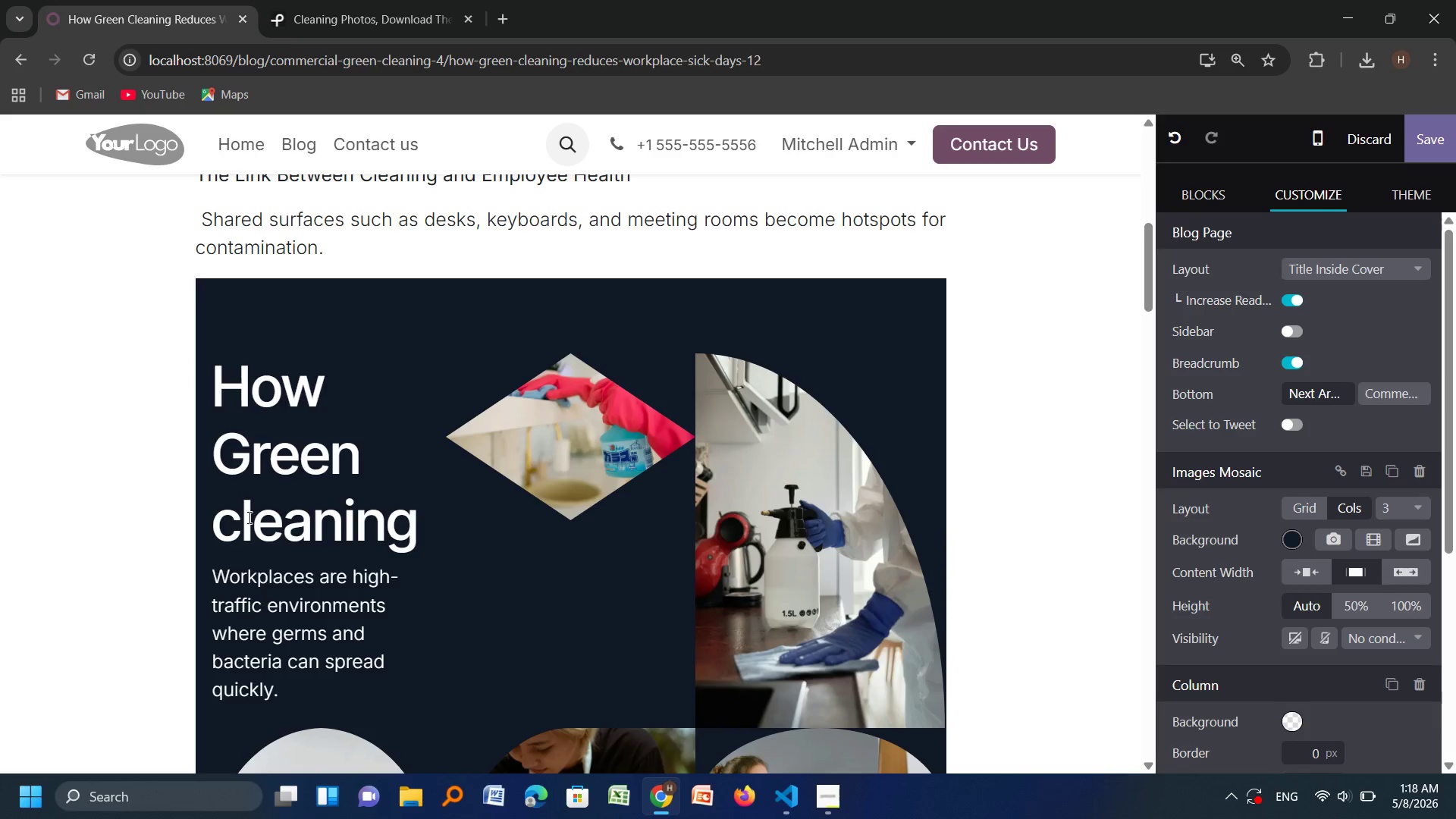 
key(Backspace)
 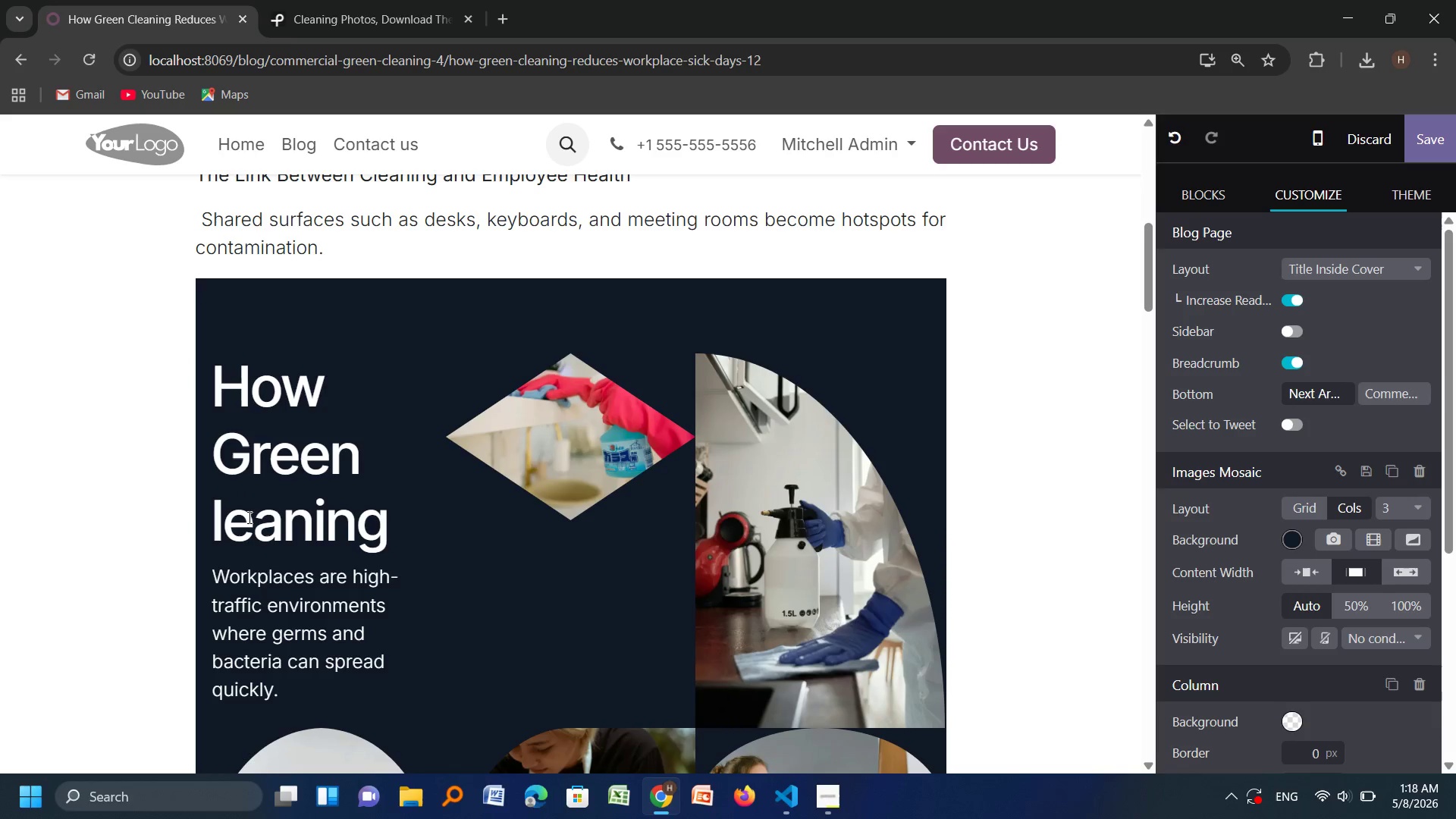 
key(CapsLock)
 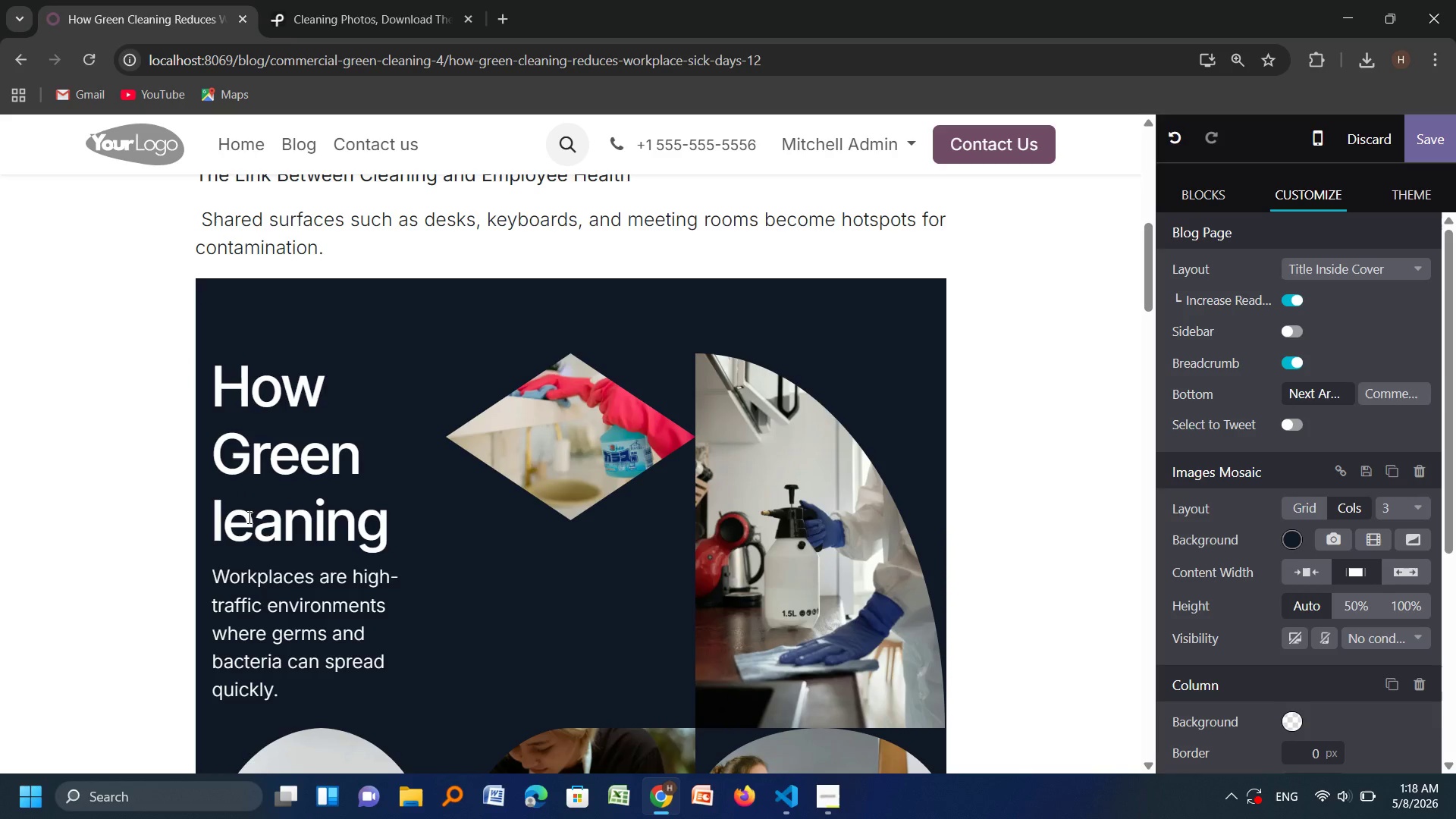 
key(C)
 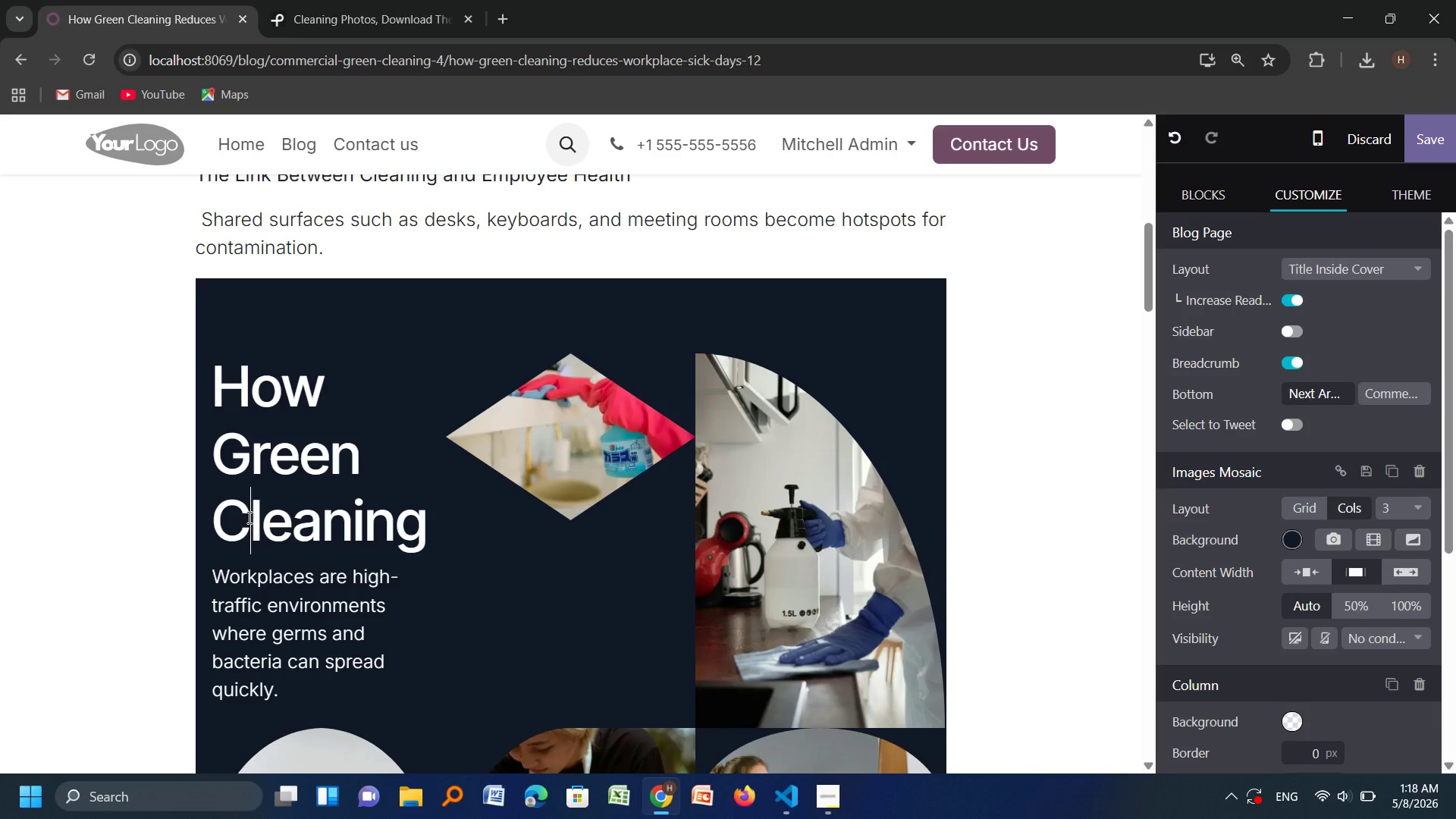 
key(CapsLock)
 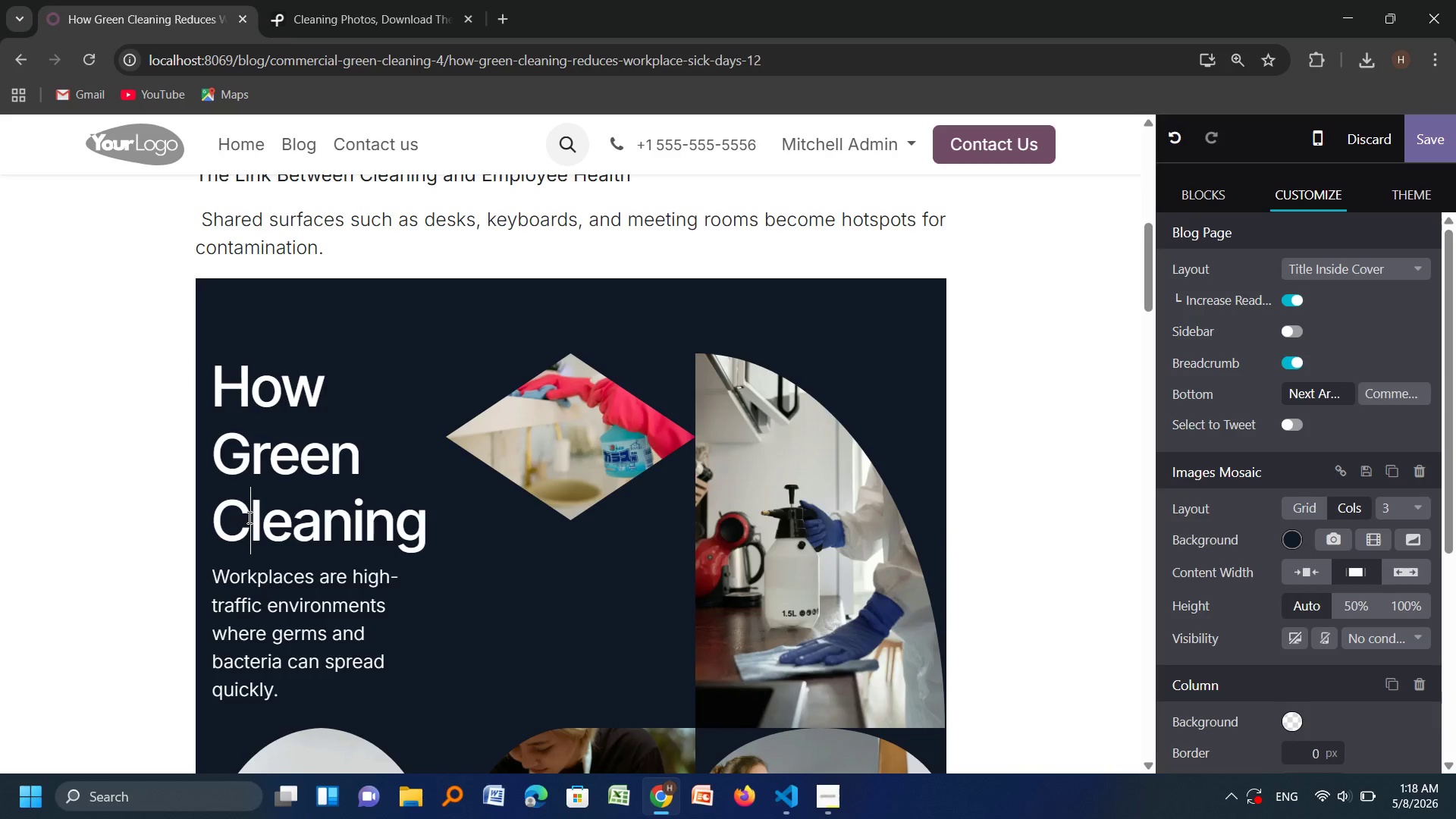 
key(ArrowRight)
 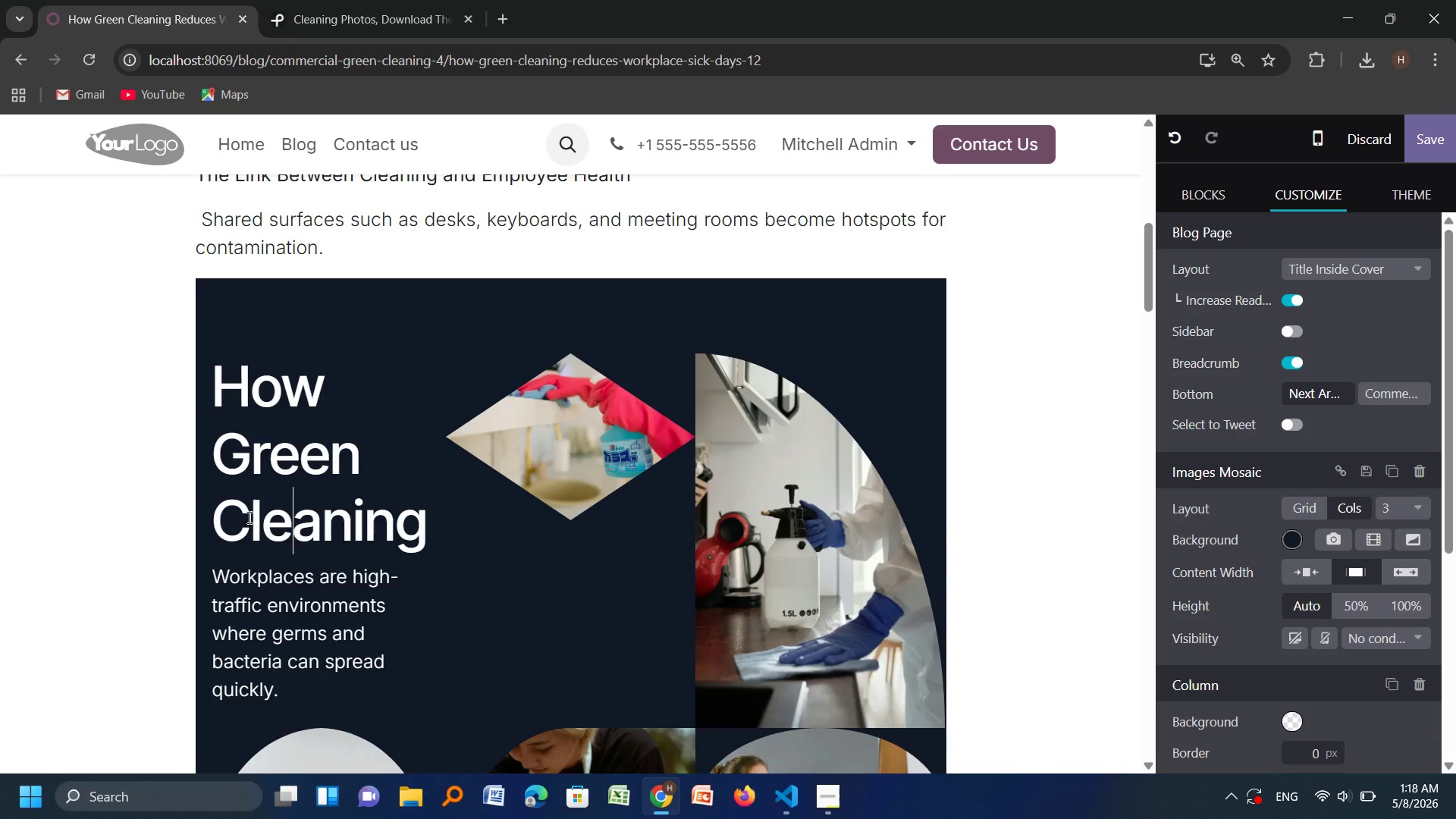 
key(ArrowRight)
 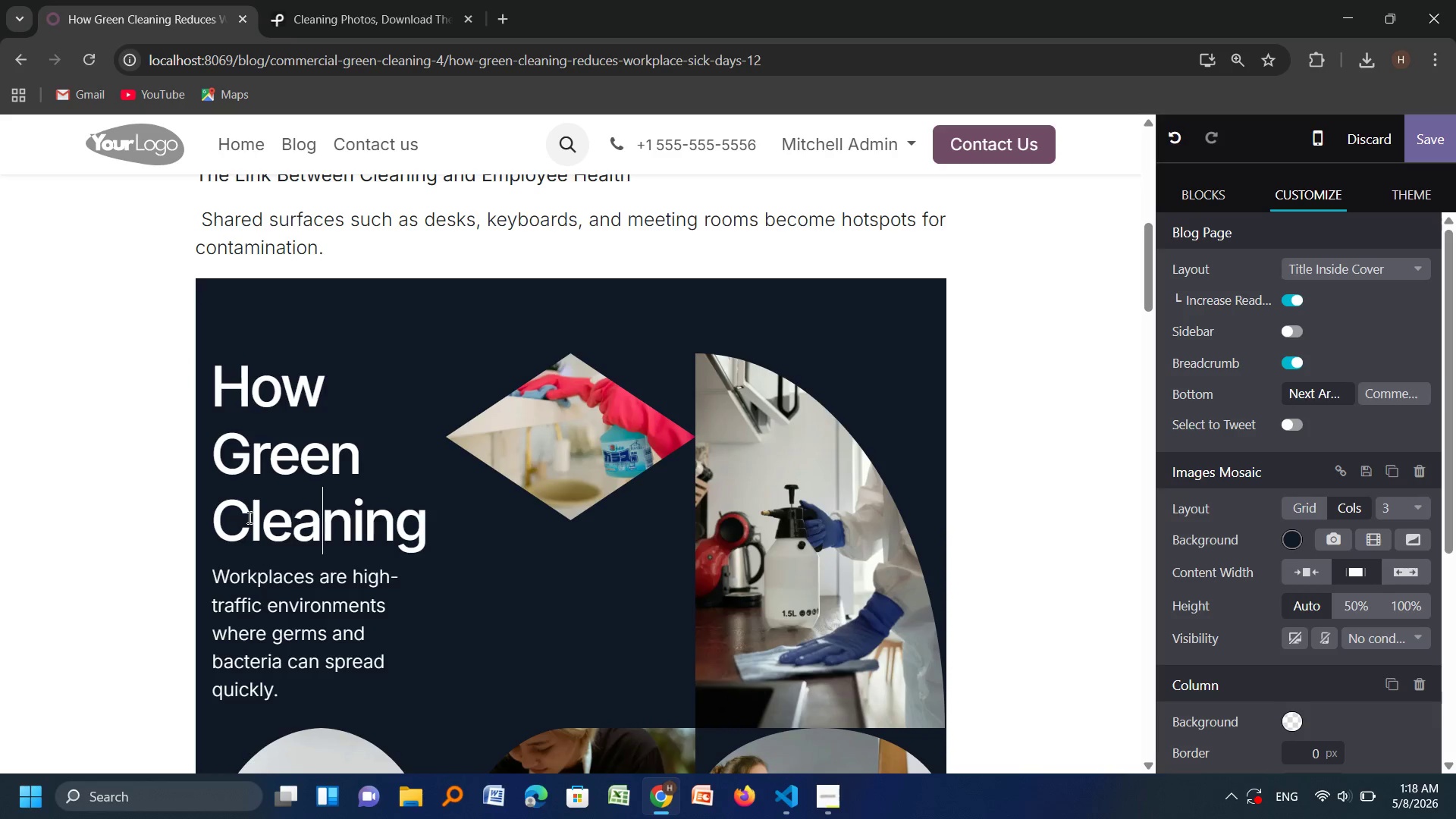 
key(ArrowRight)
 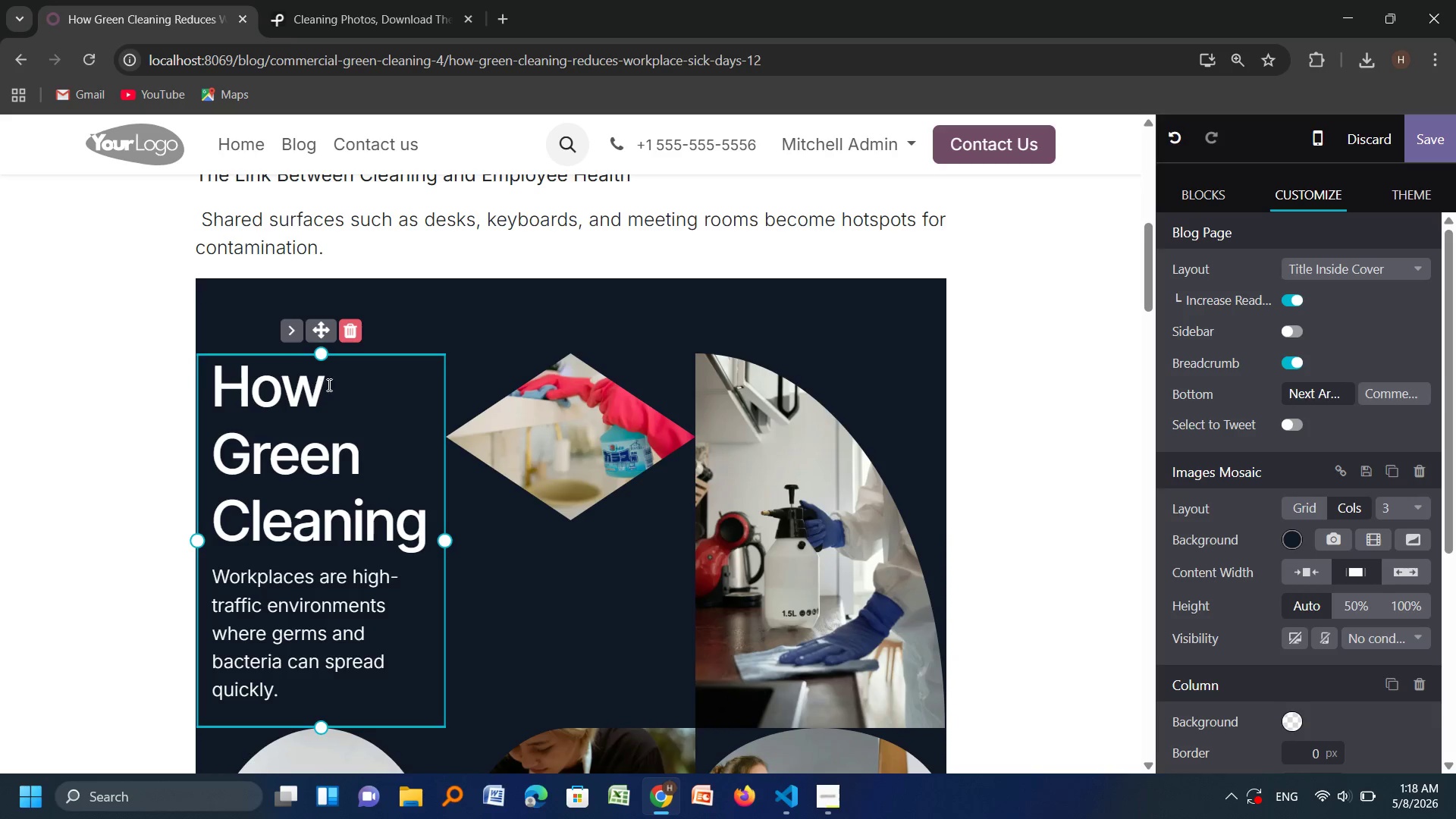 
left_click([333, 384])
 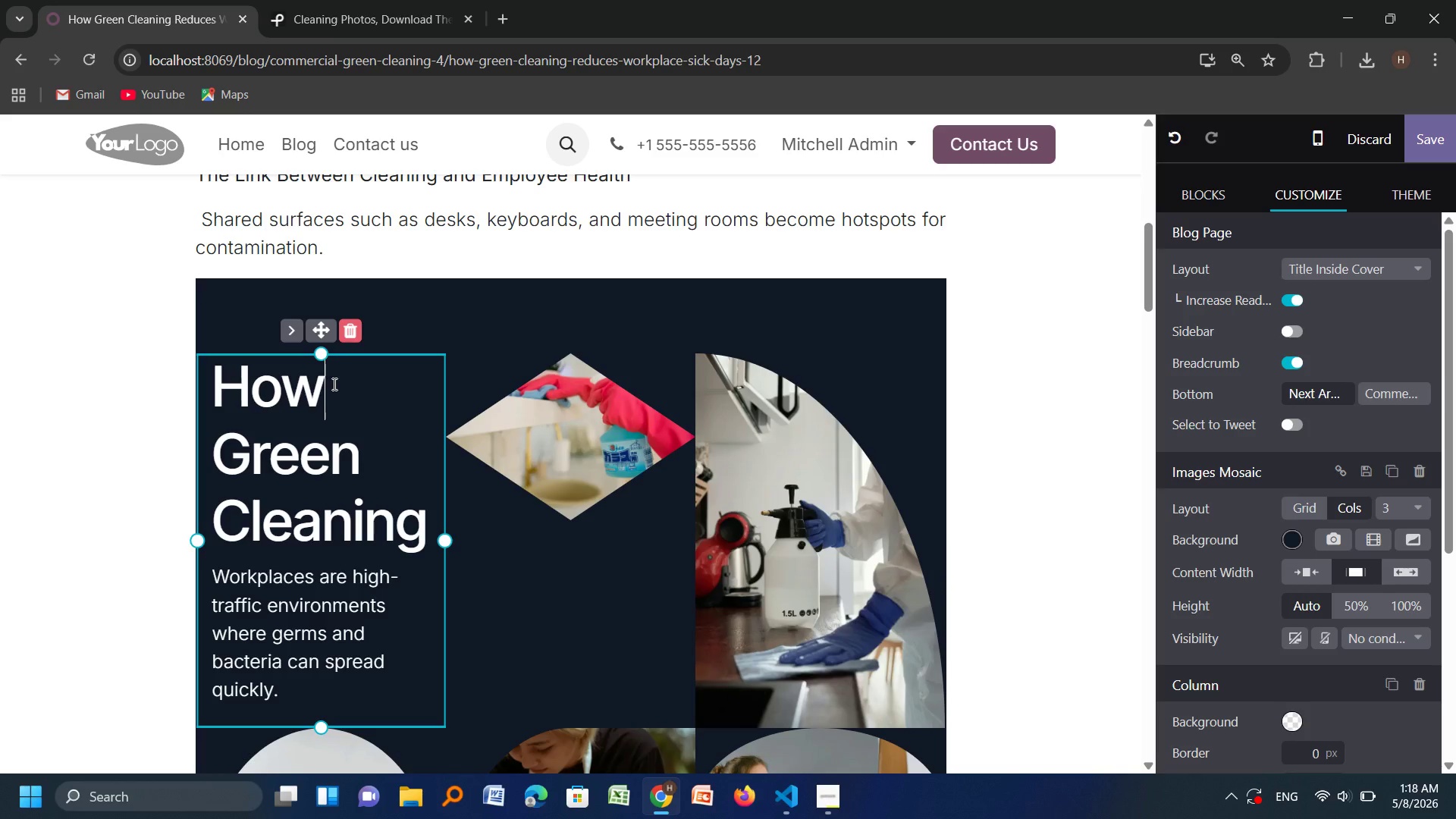 
key(Backspace)
 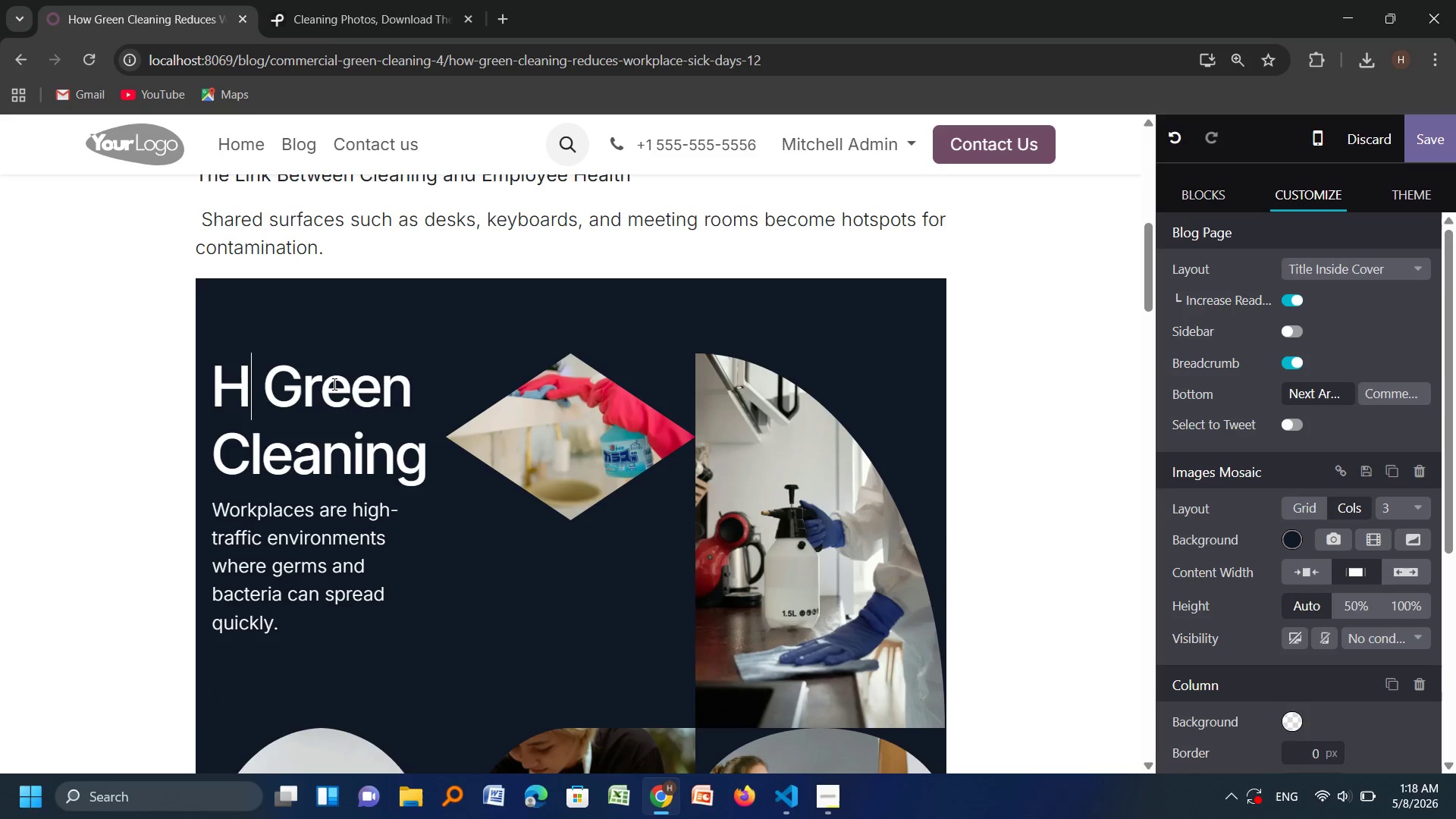 
key(Backspace)
 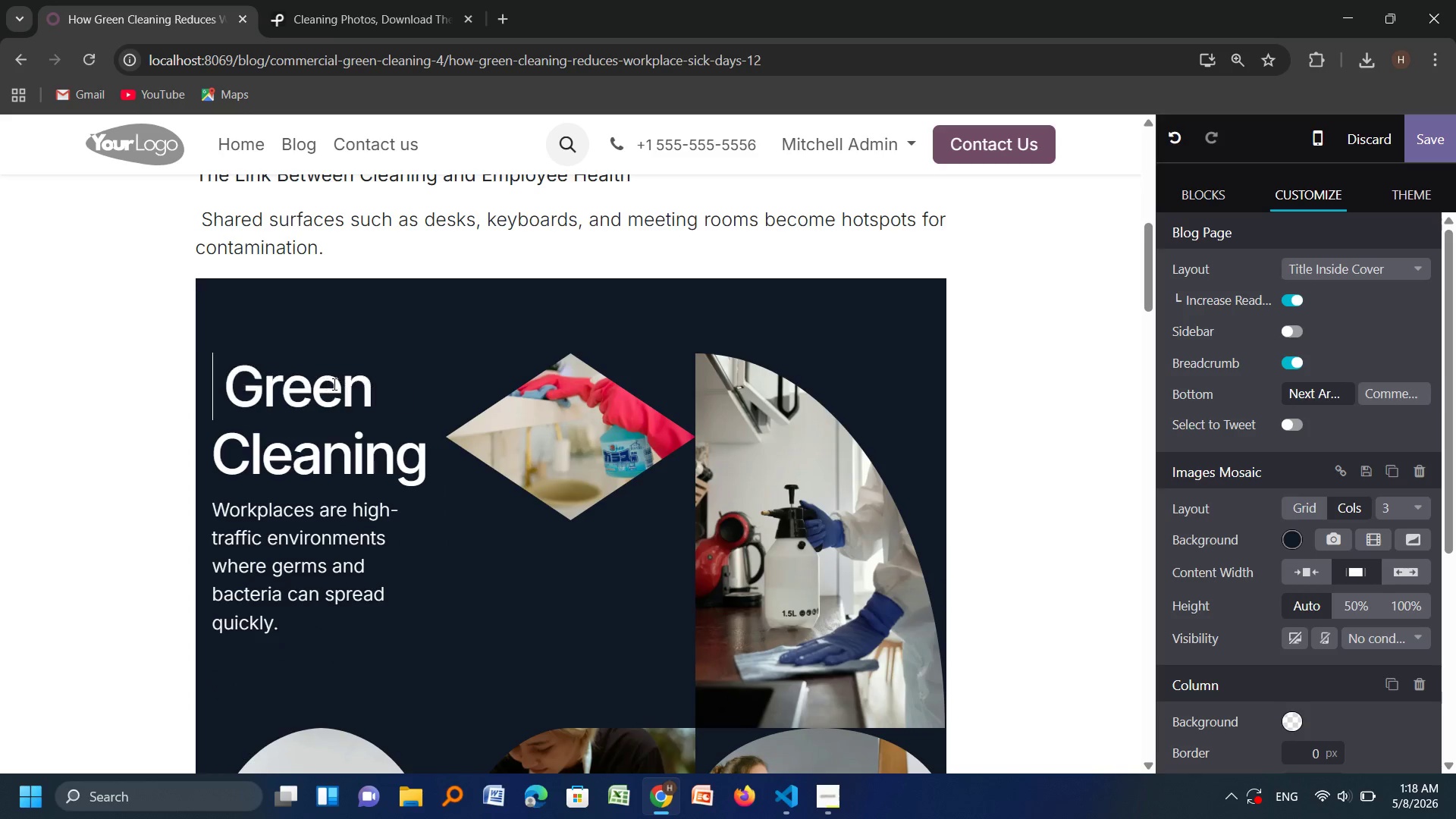 
key(Backspace)
 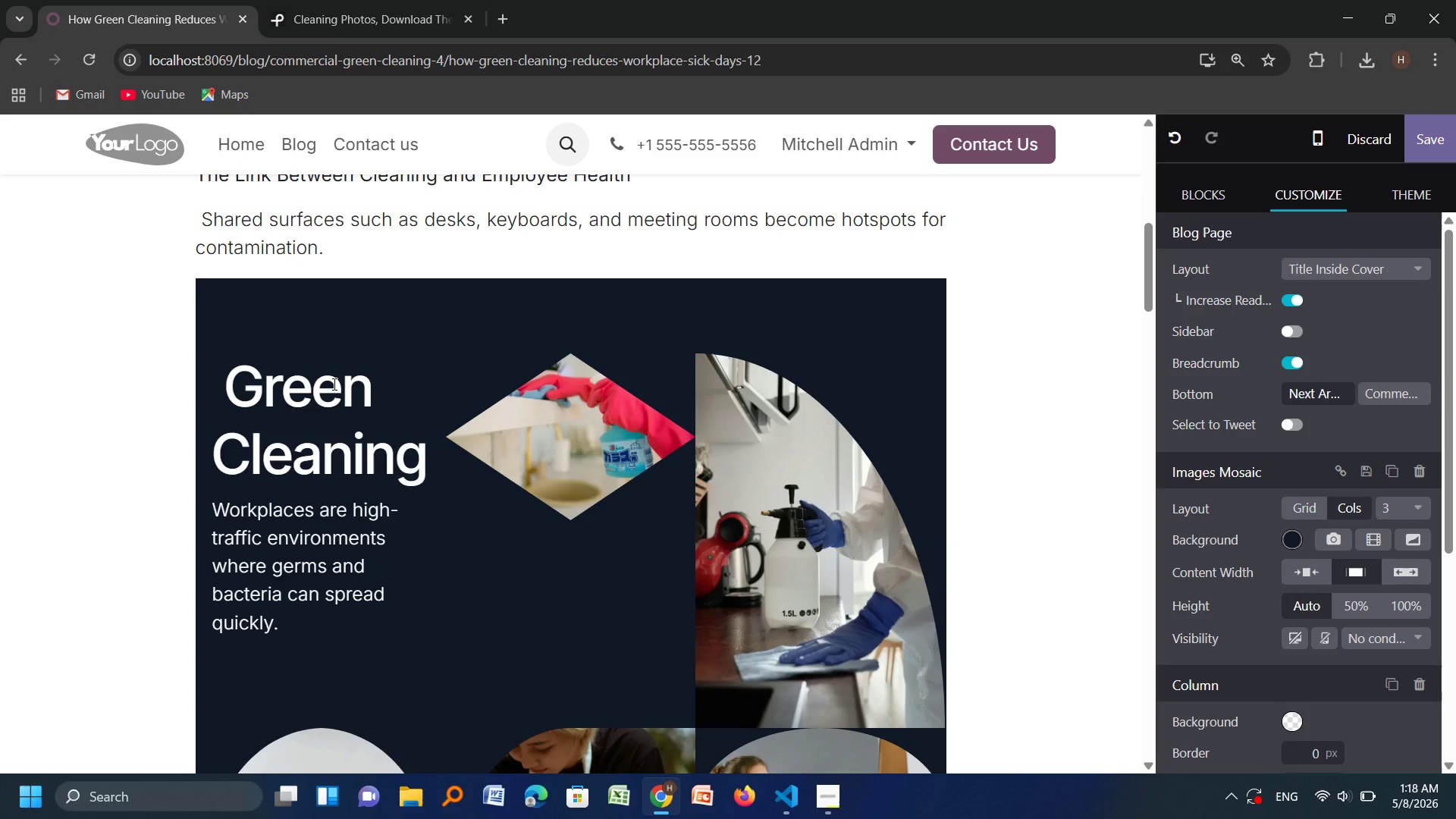 
scroll: coordinate [333, 384], scroll_direction: up, amount: 3.0
 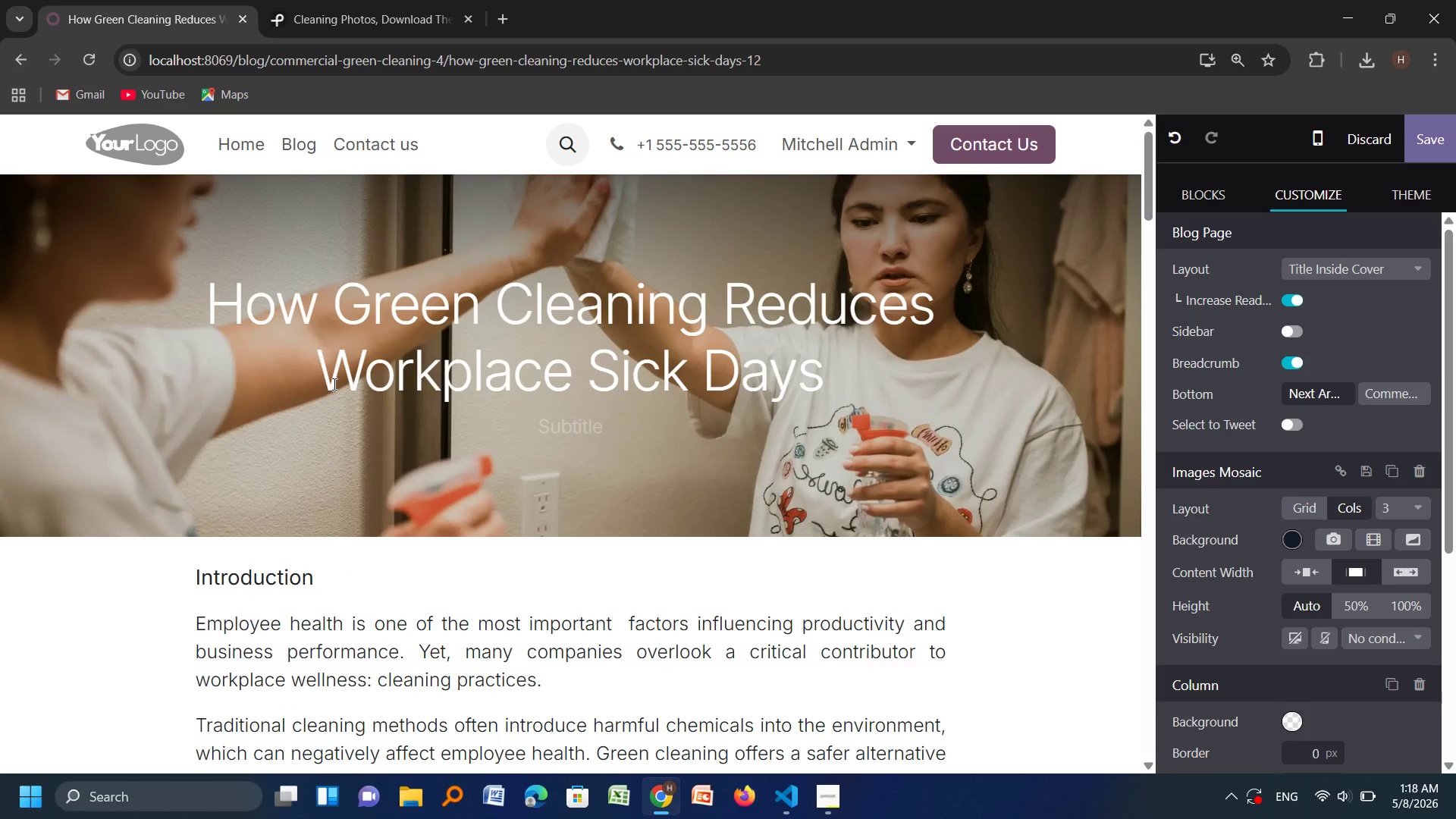 
scroll: coordinate [333, 384], scroll_direction: down, amount: 11.0
 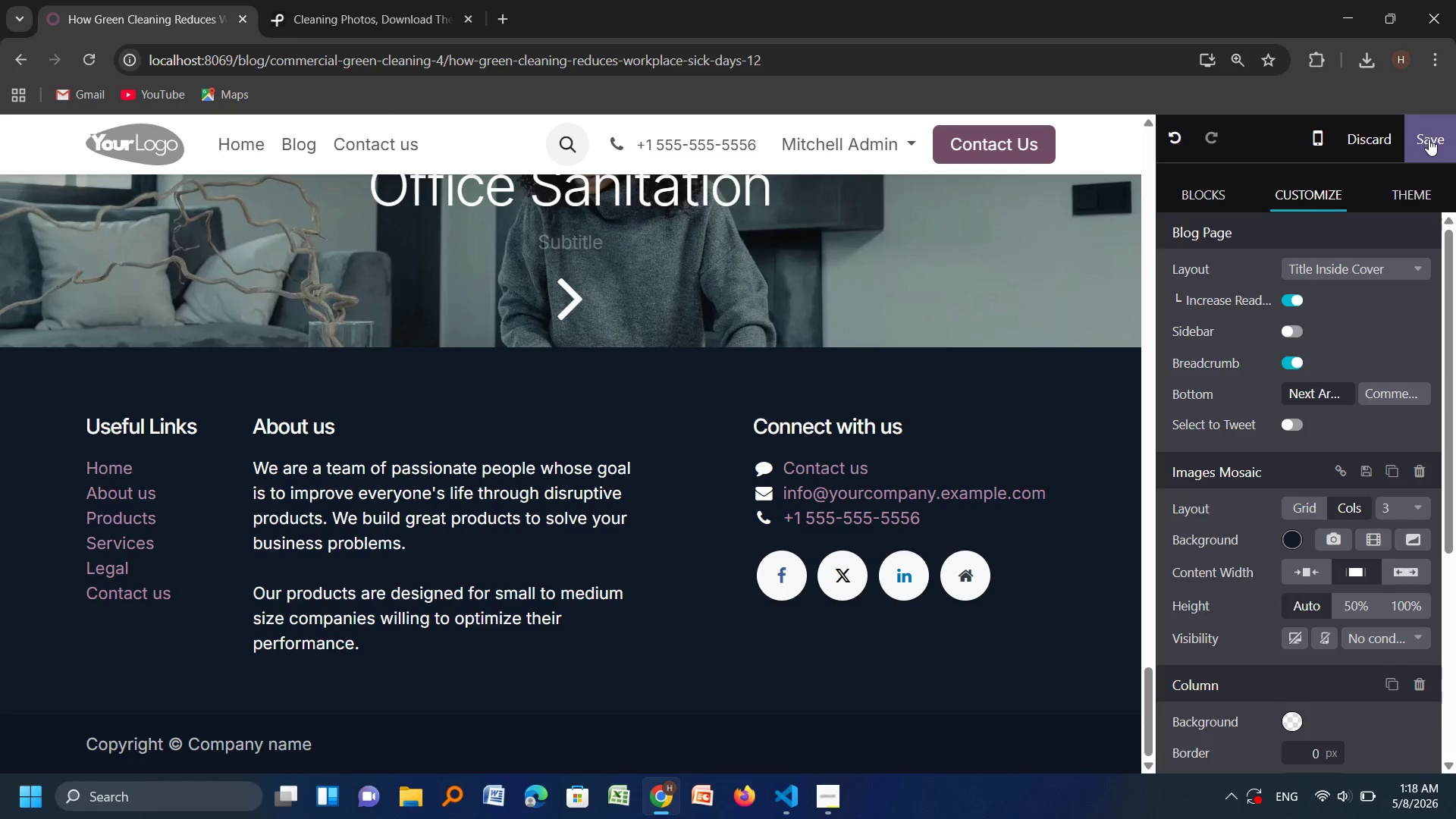 
left_click([1429, 139])
 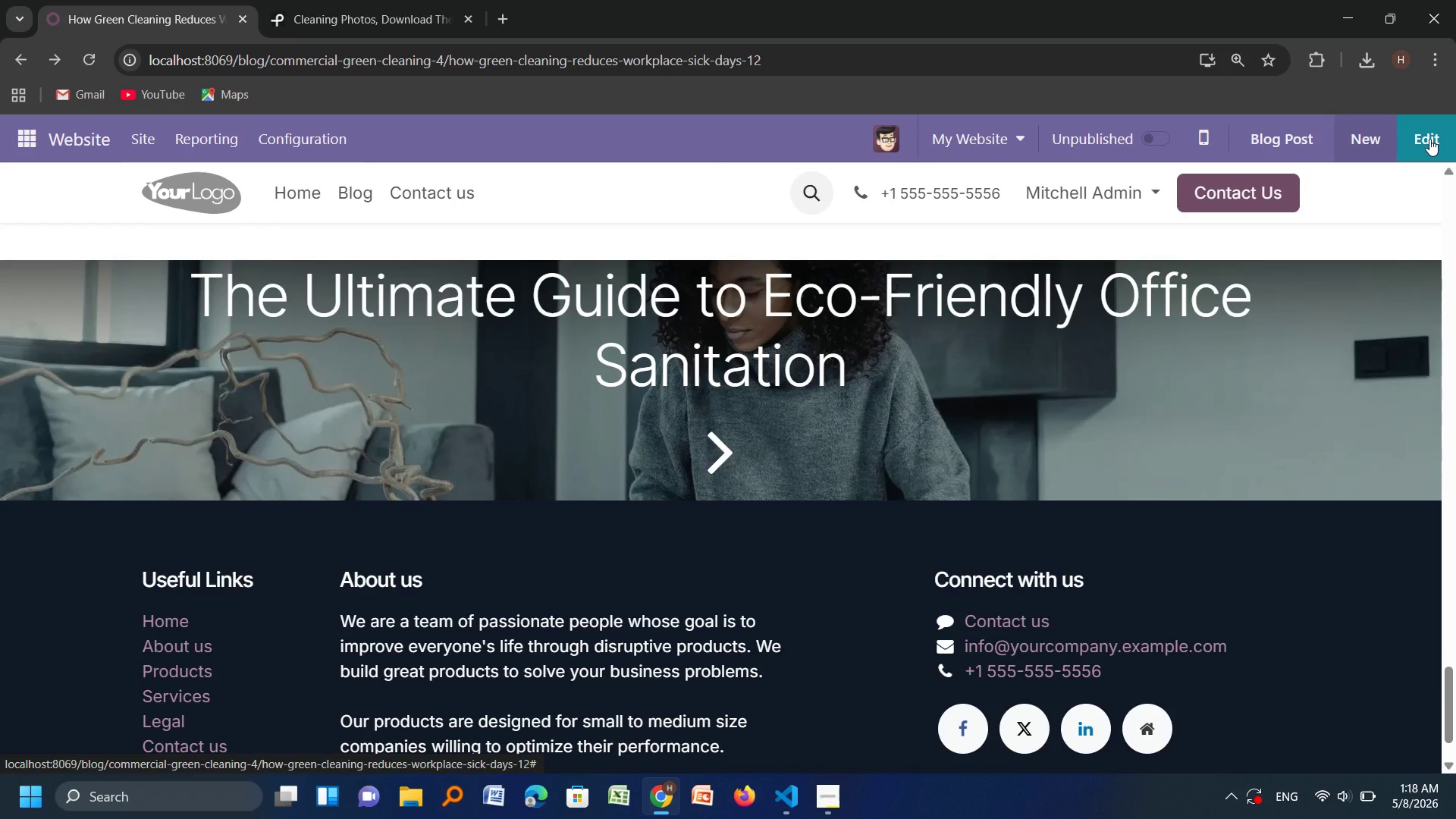 
wait(11.83)
 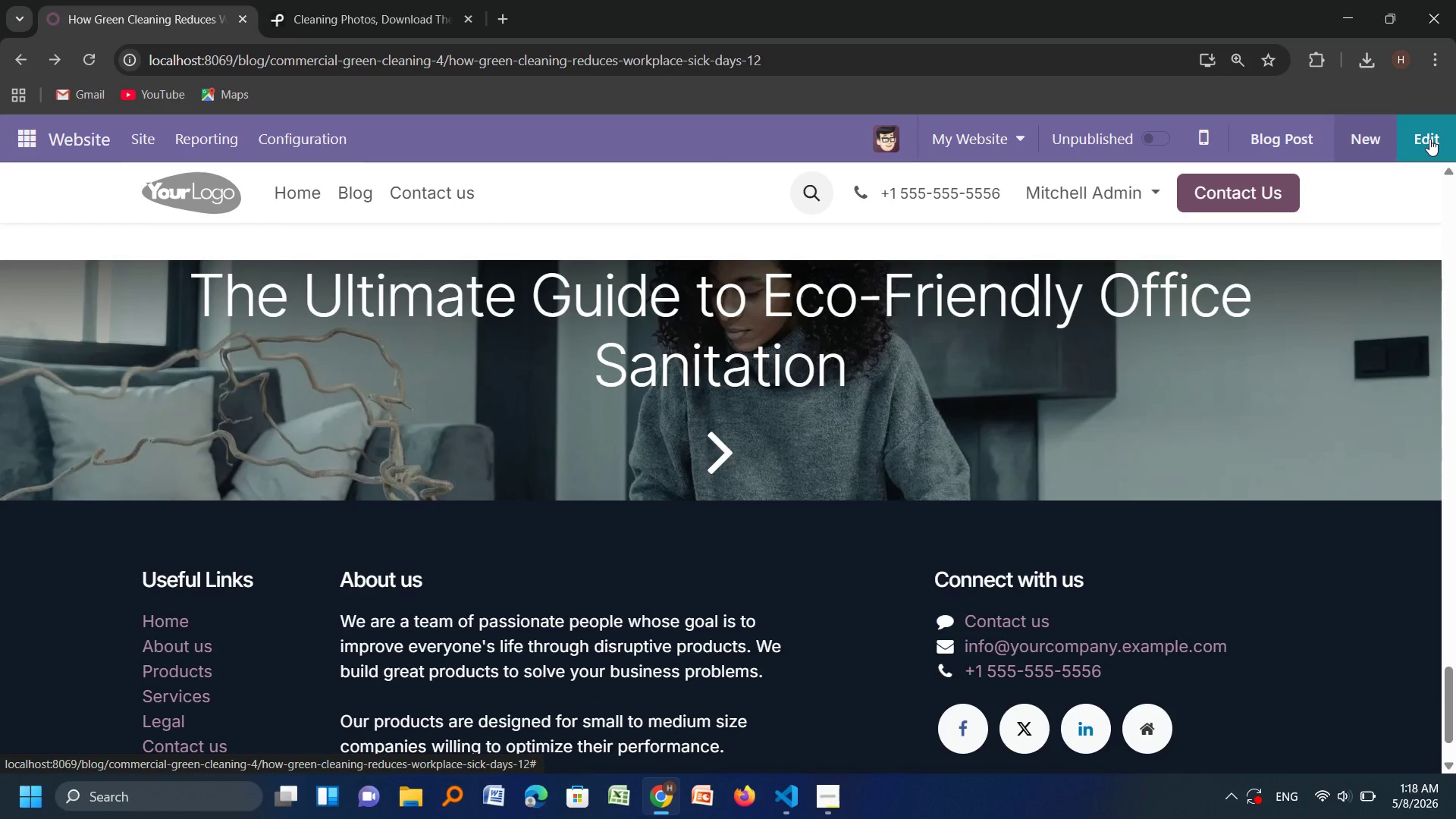 
left_click([834, 801])